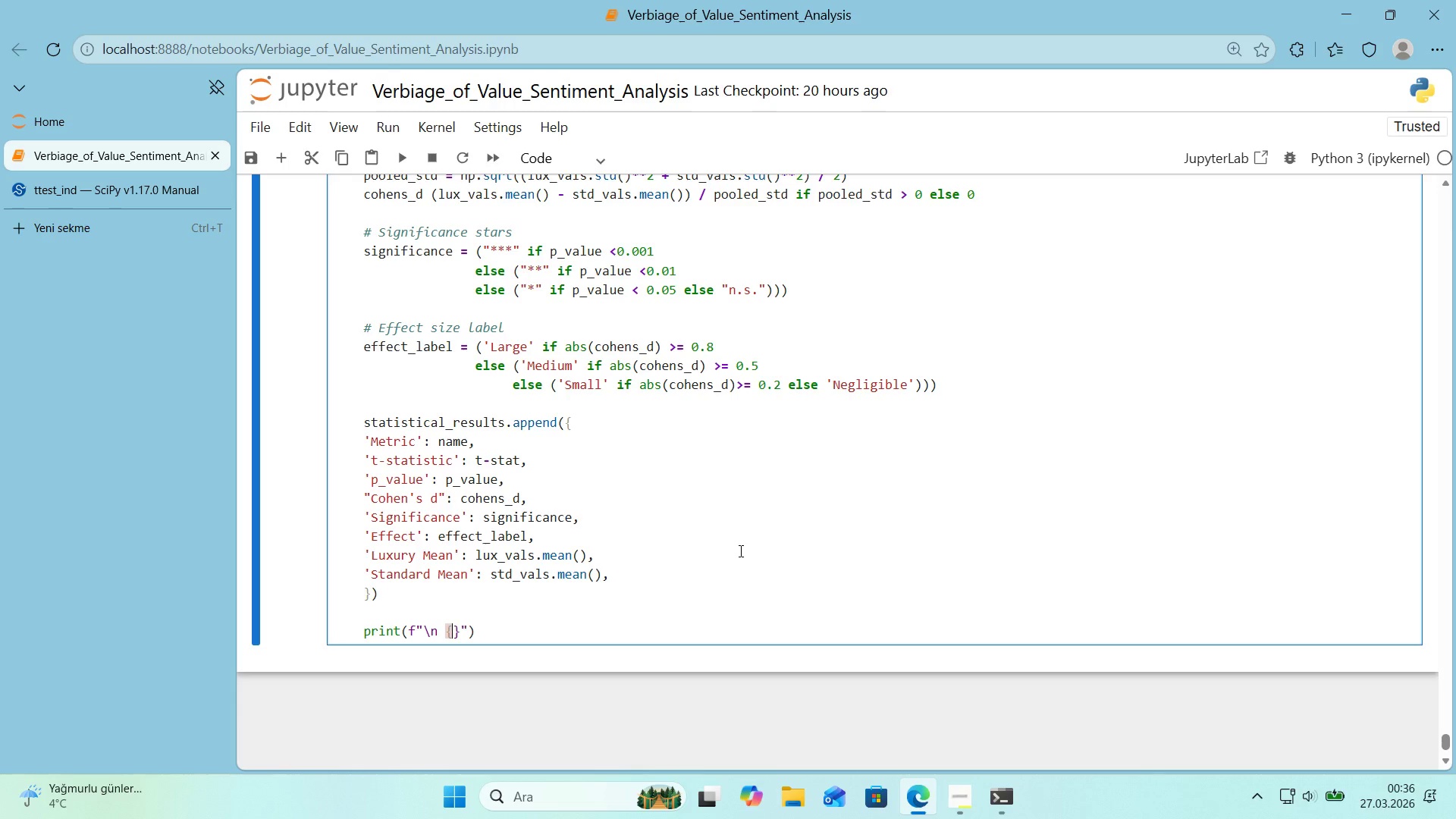 
type(name)
 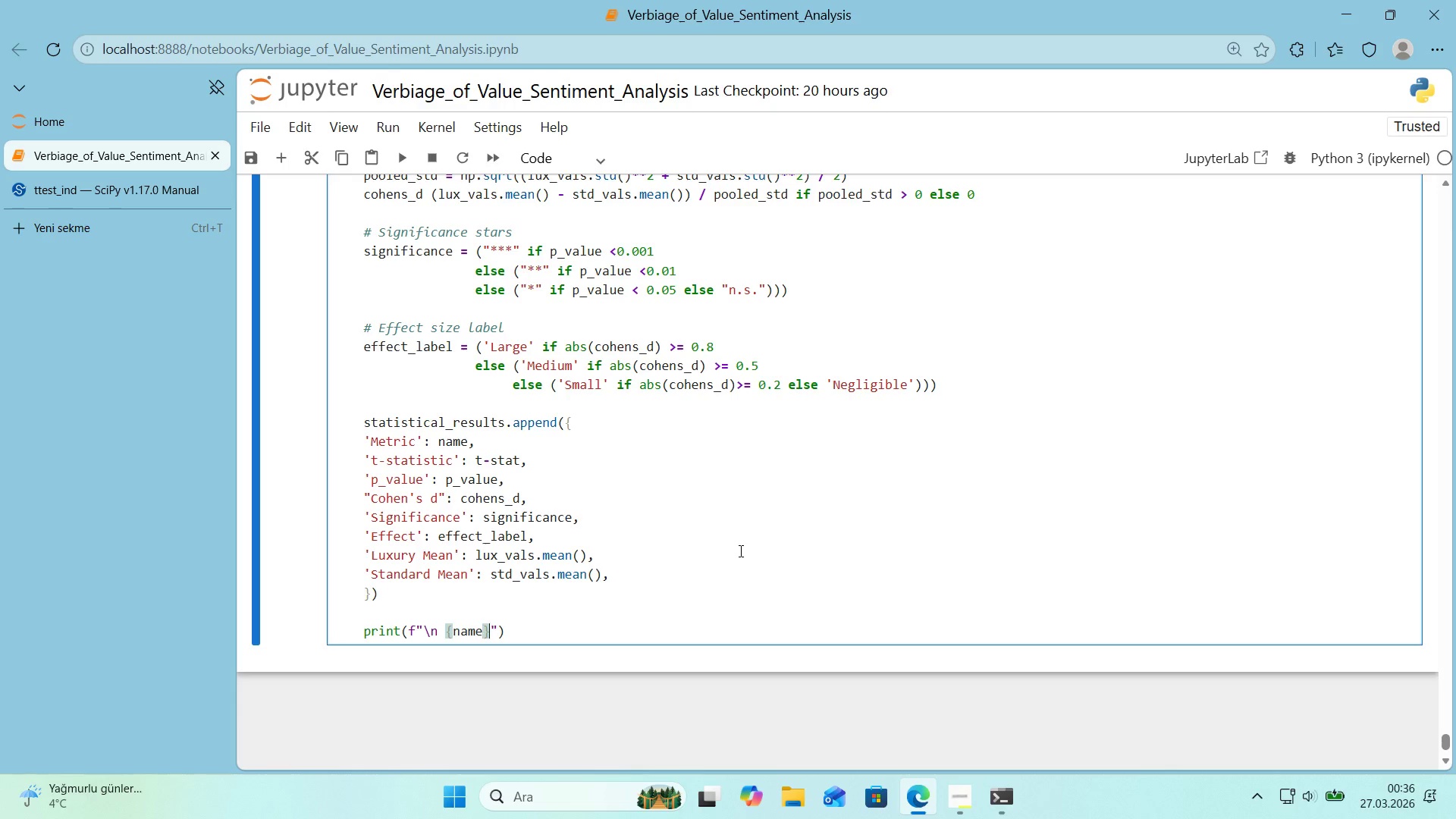 
key(ArrowRight)
 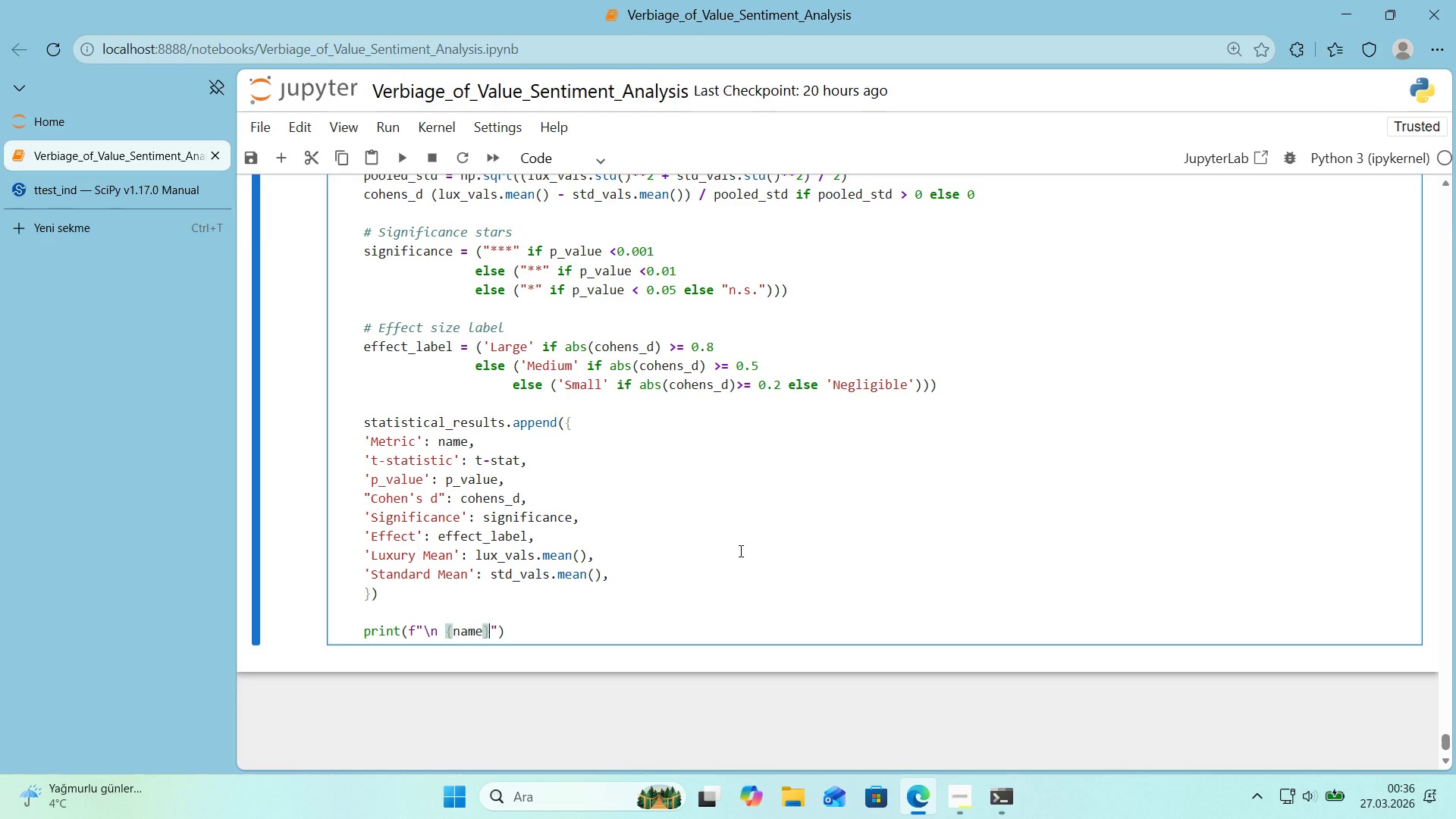 
key(Shift+ShiftRight)
 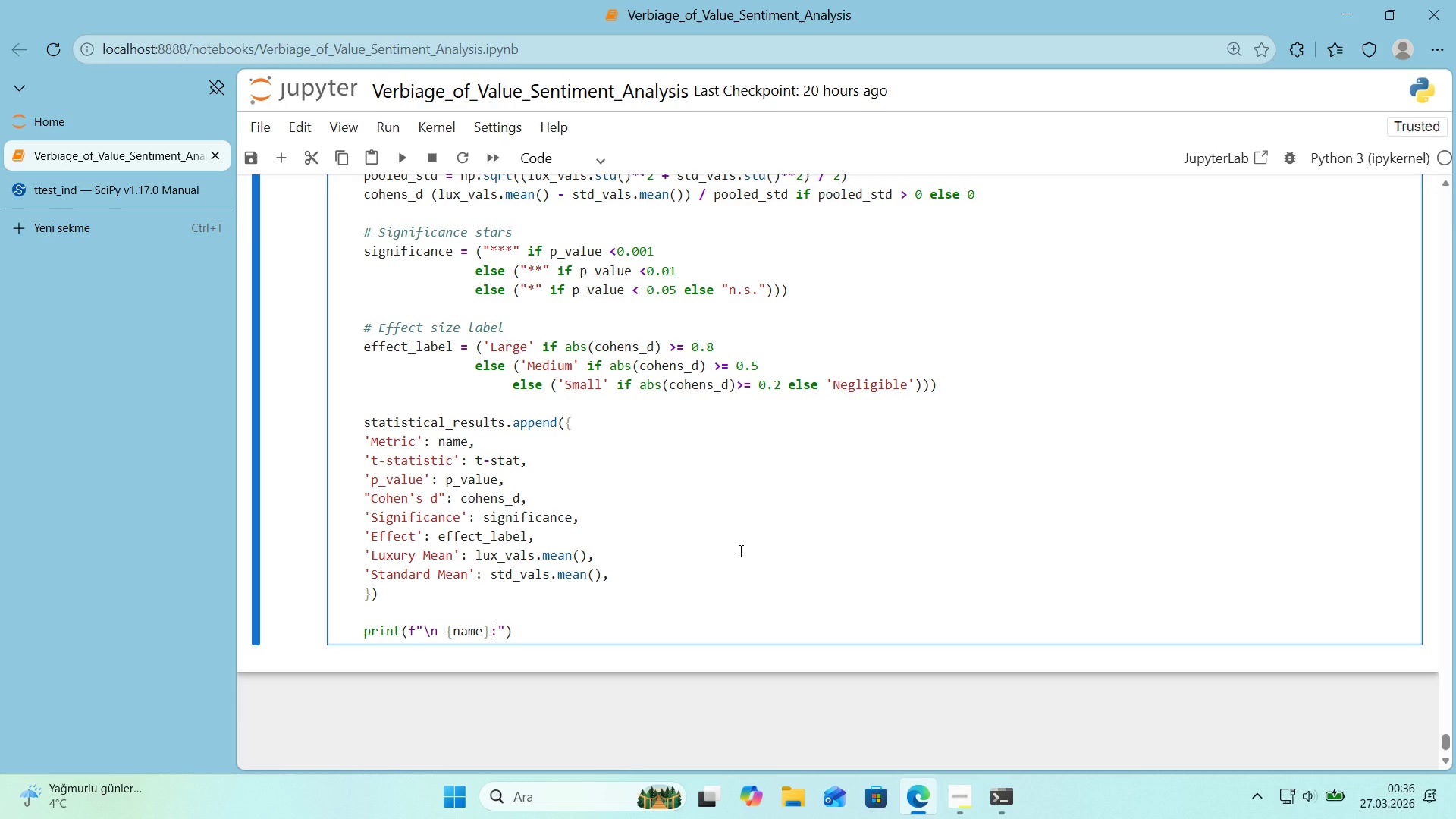 
key(Shift+Period)
 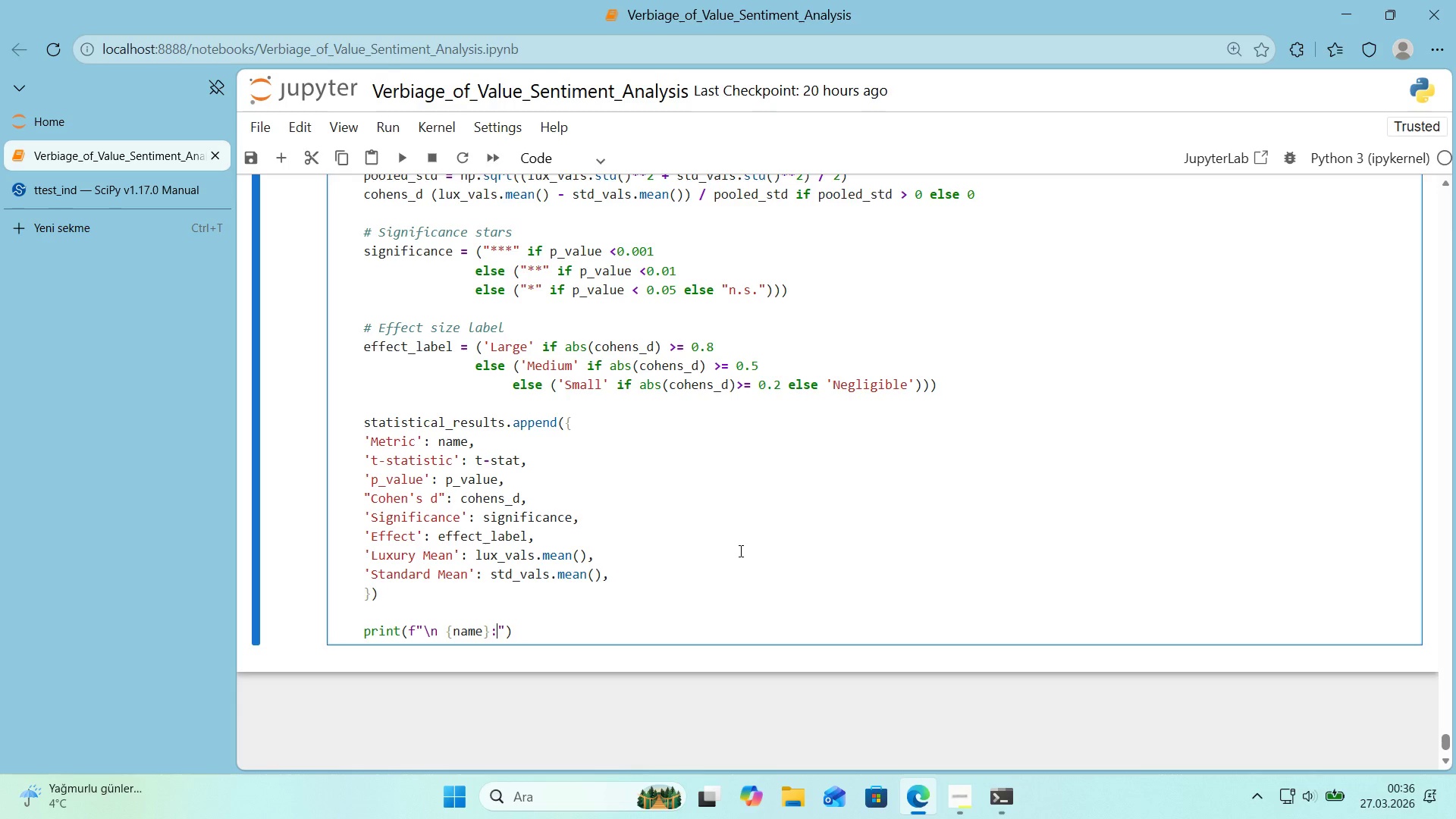 
key(ArrowRight)
 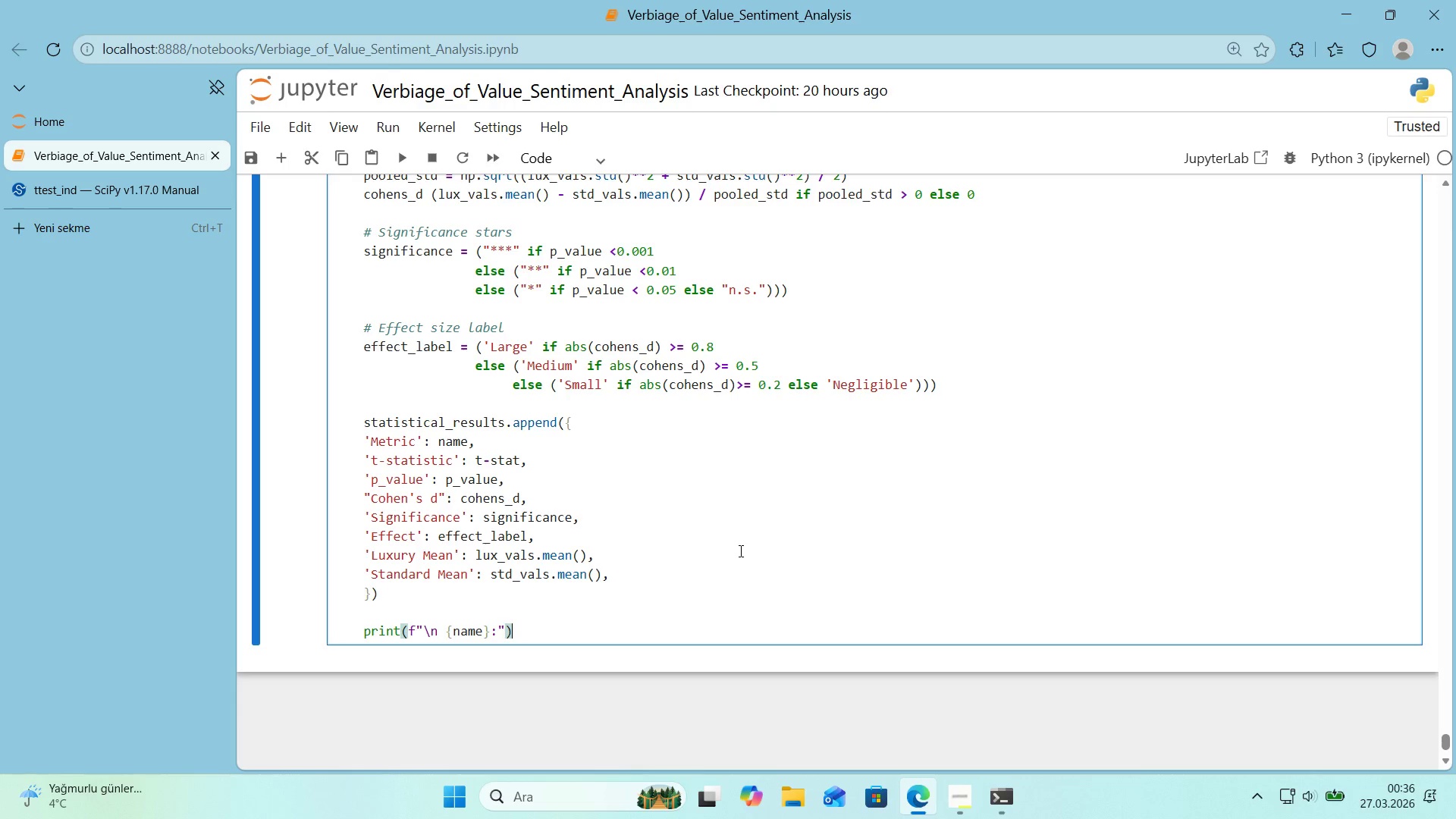 
key(ArrowRight)
 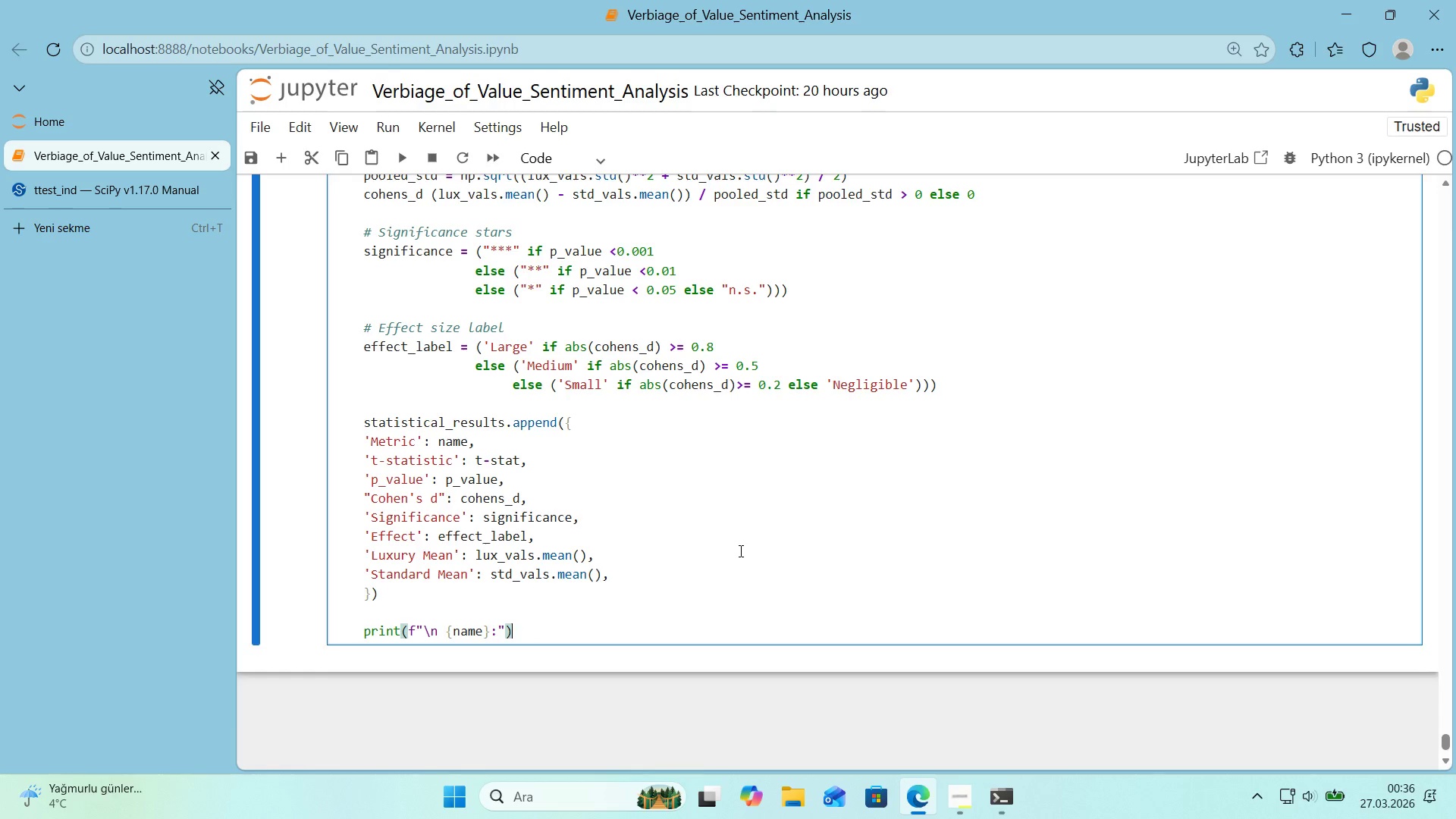 
key(Enter)
 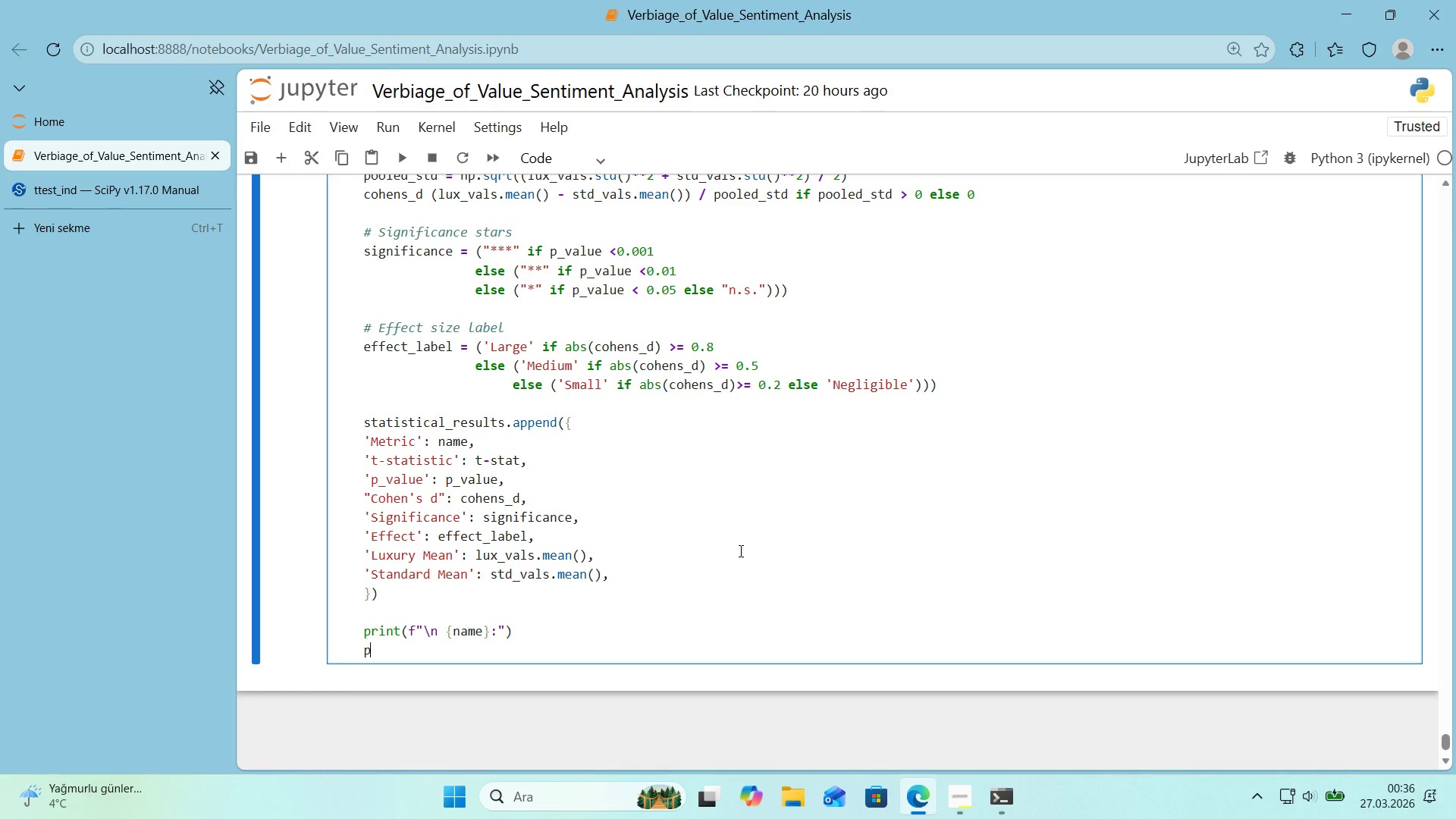 
type(pr'nt*()
 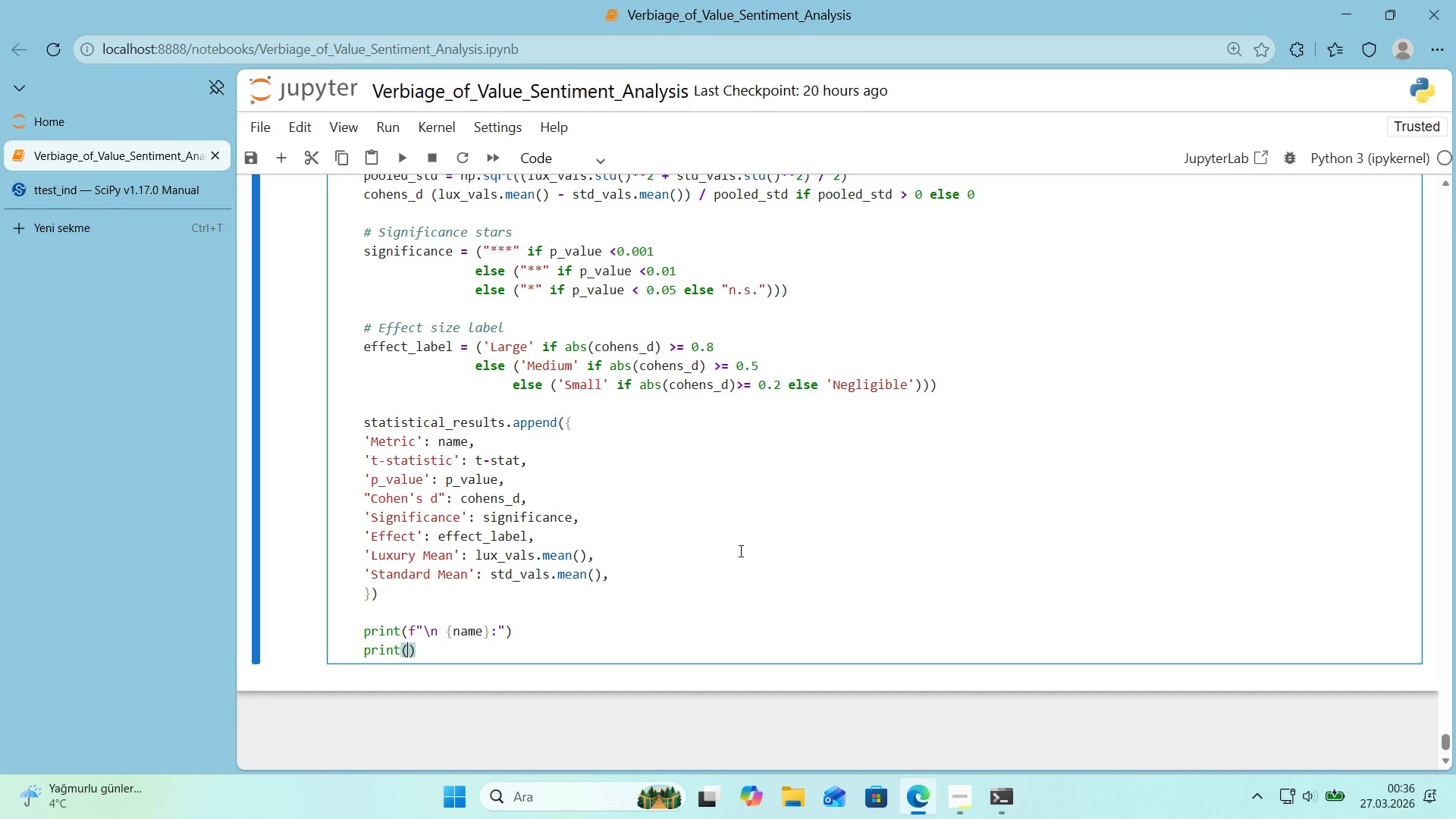 
 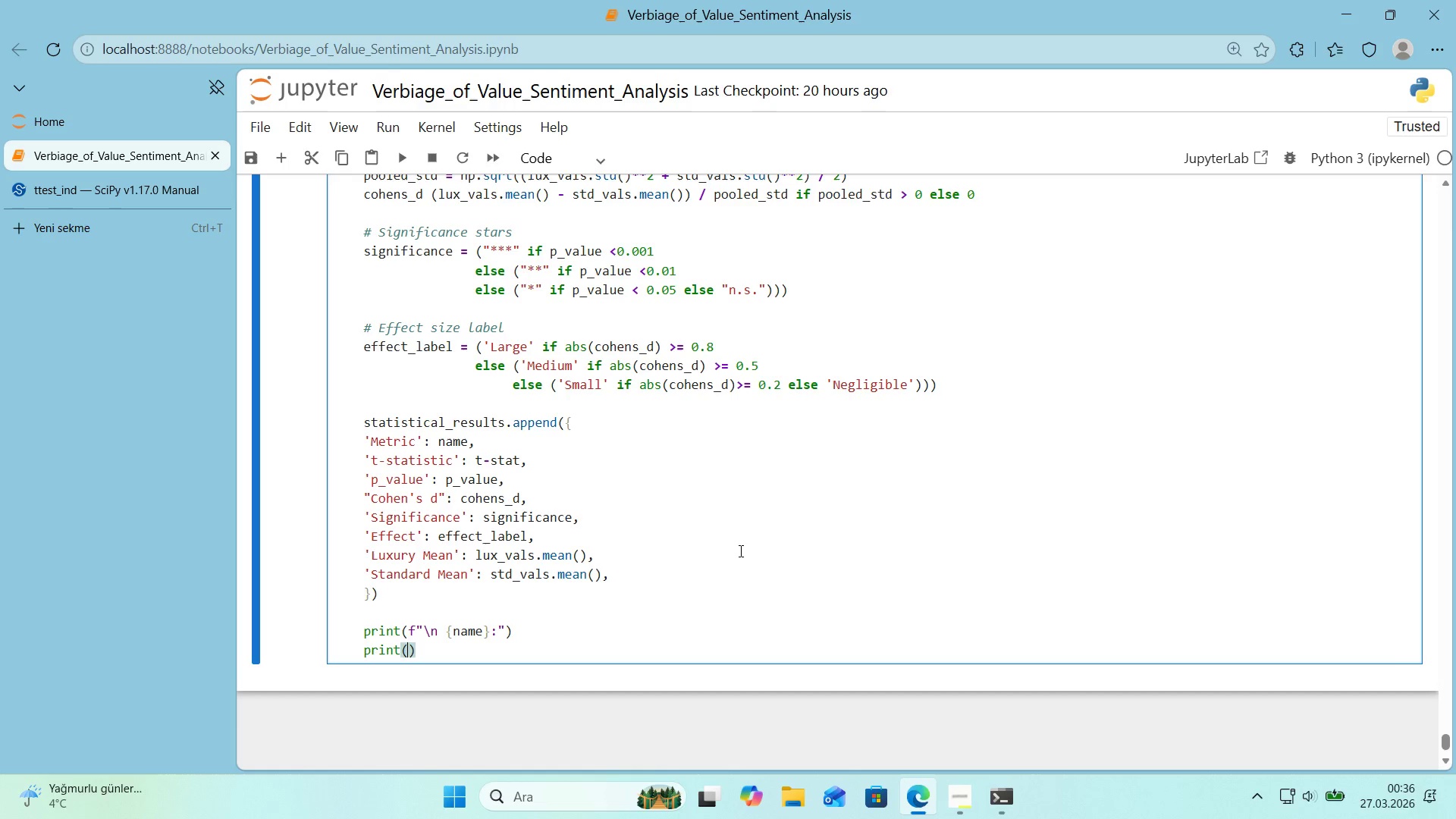 
key(ArrowLeft)
 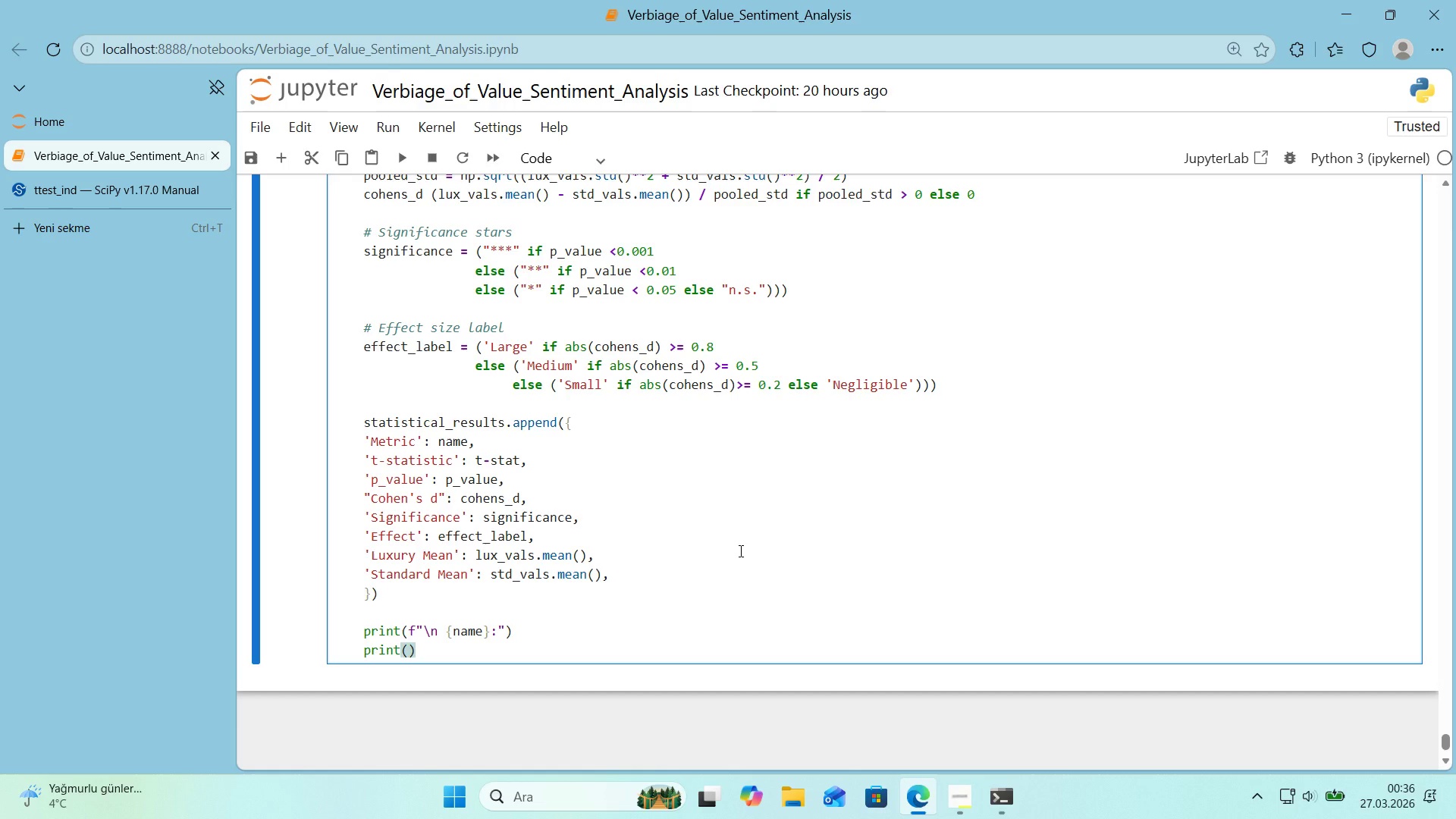 
key(F)
 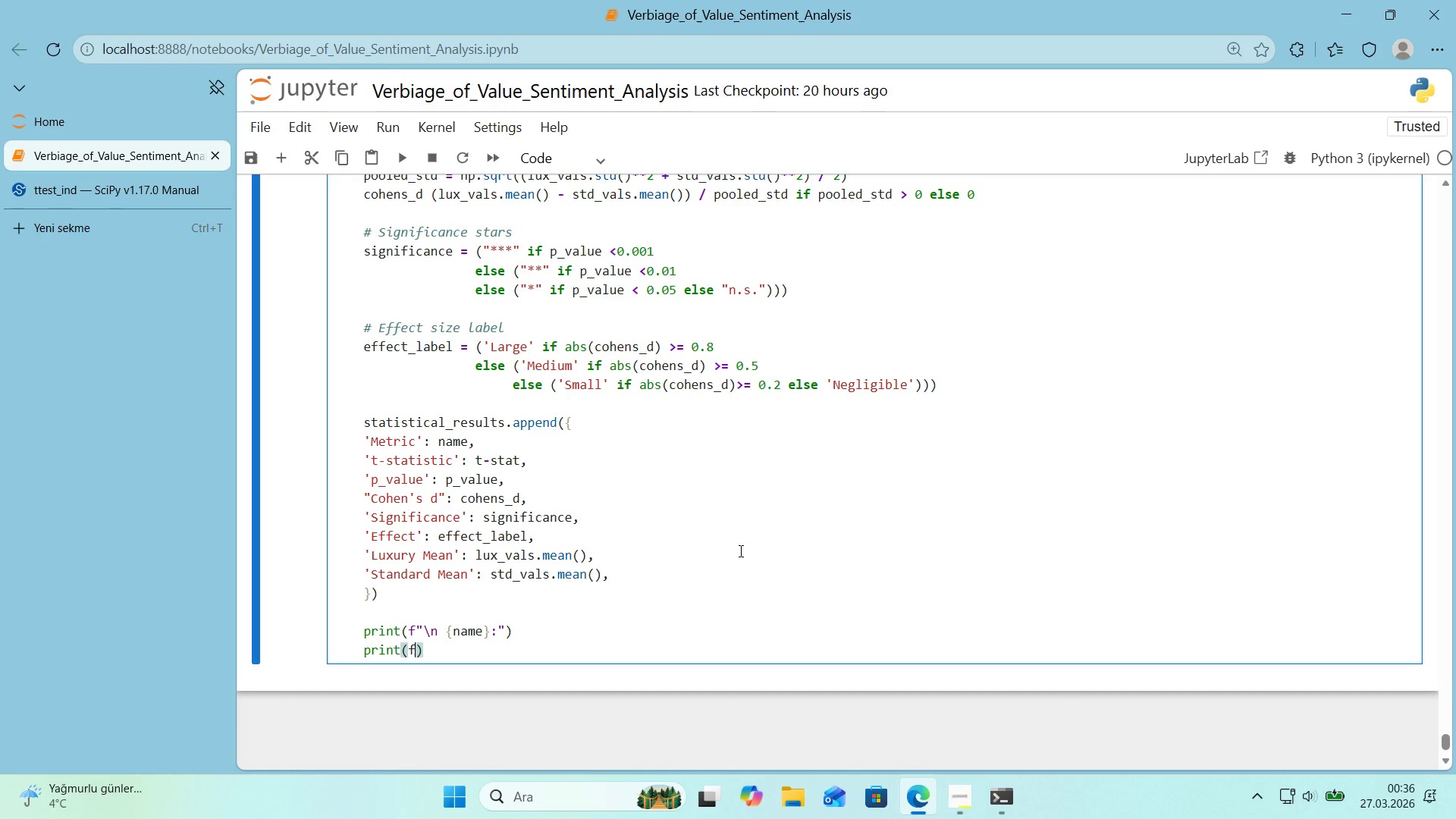 
key(Backquote)
 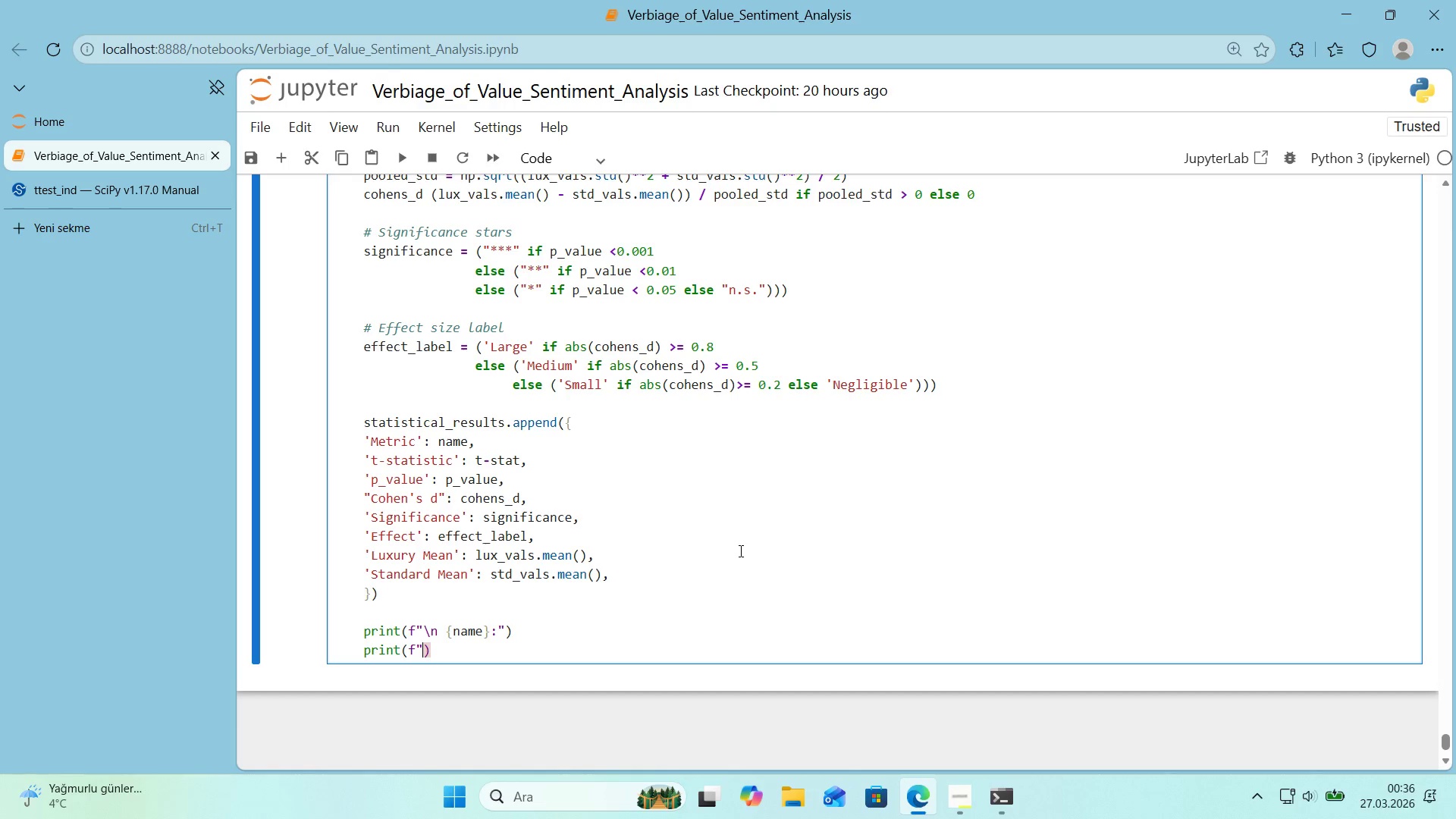 
key(Backquote)
 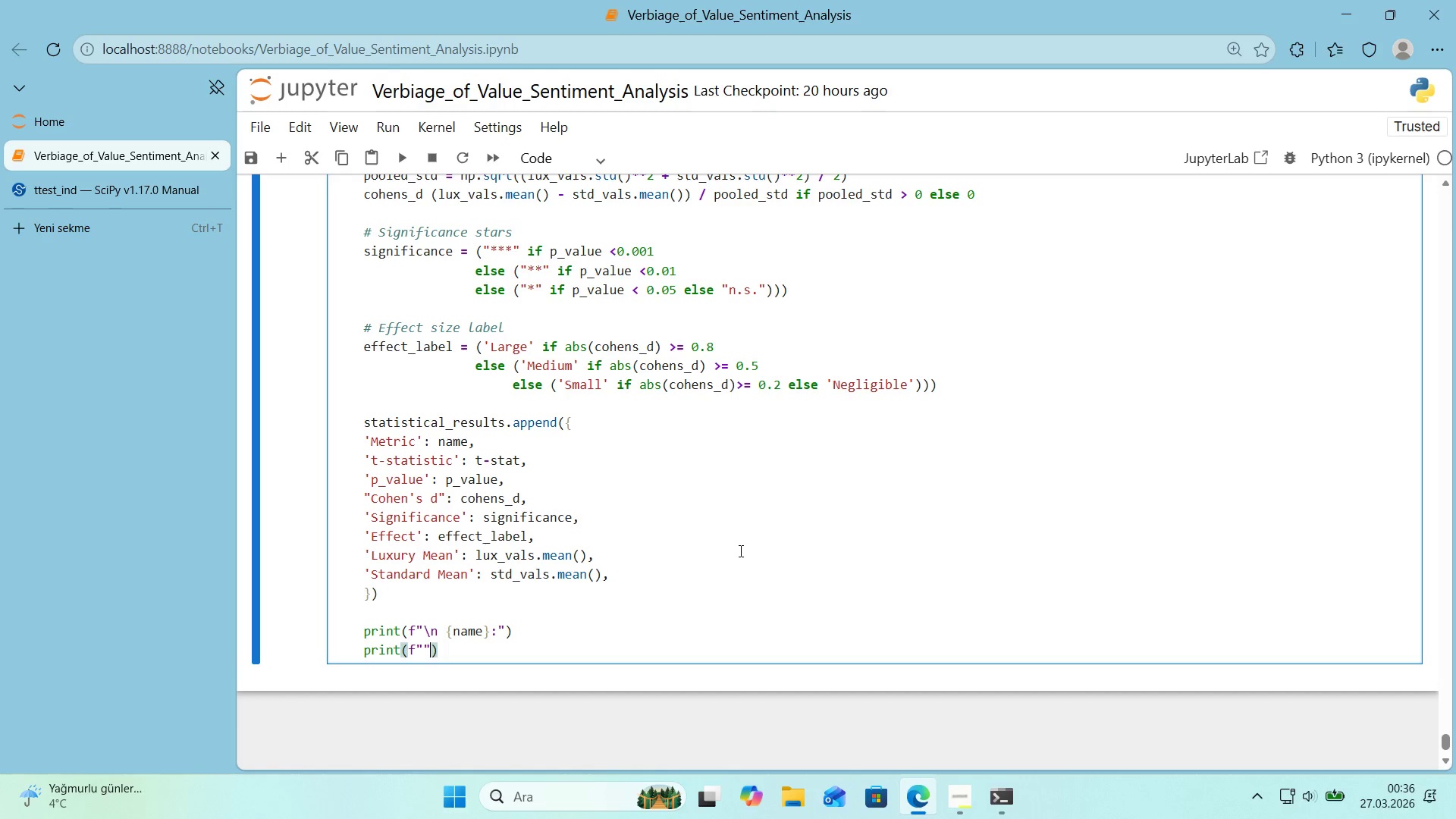 
key(ArrowLeft)
 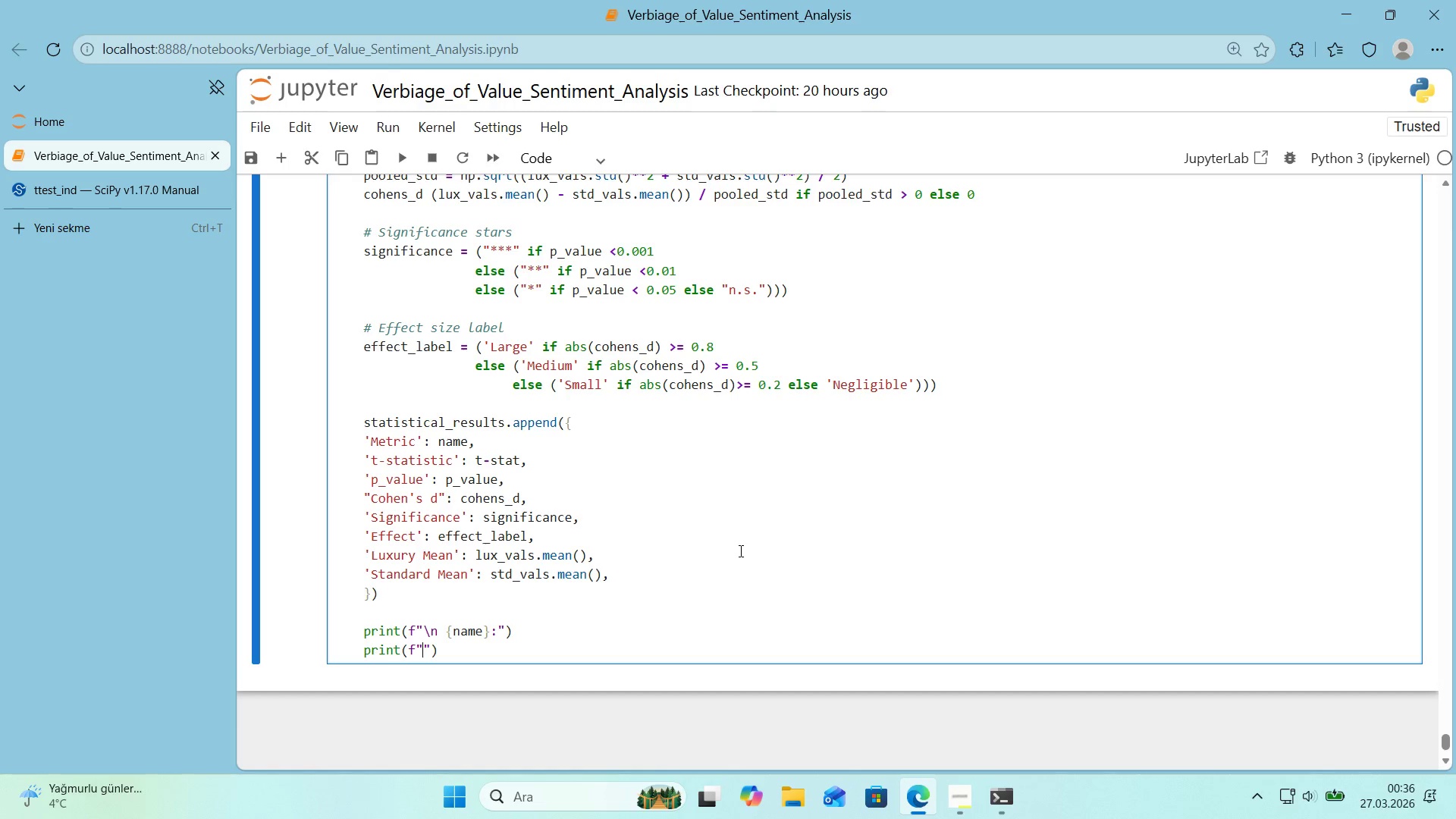 
type(    Luxury mean)
key(Backspace)
key(Backspace)
key(Backspace)
key(Backspace)
type(Men)
key(Backspace)
type(an>)
 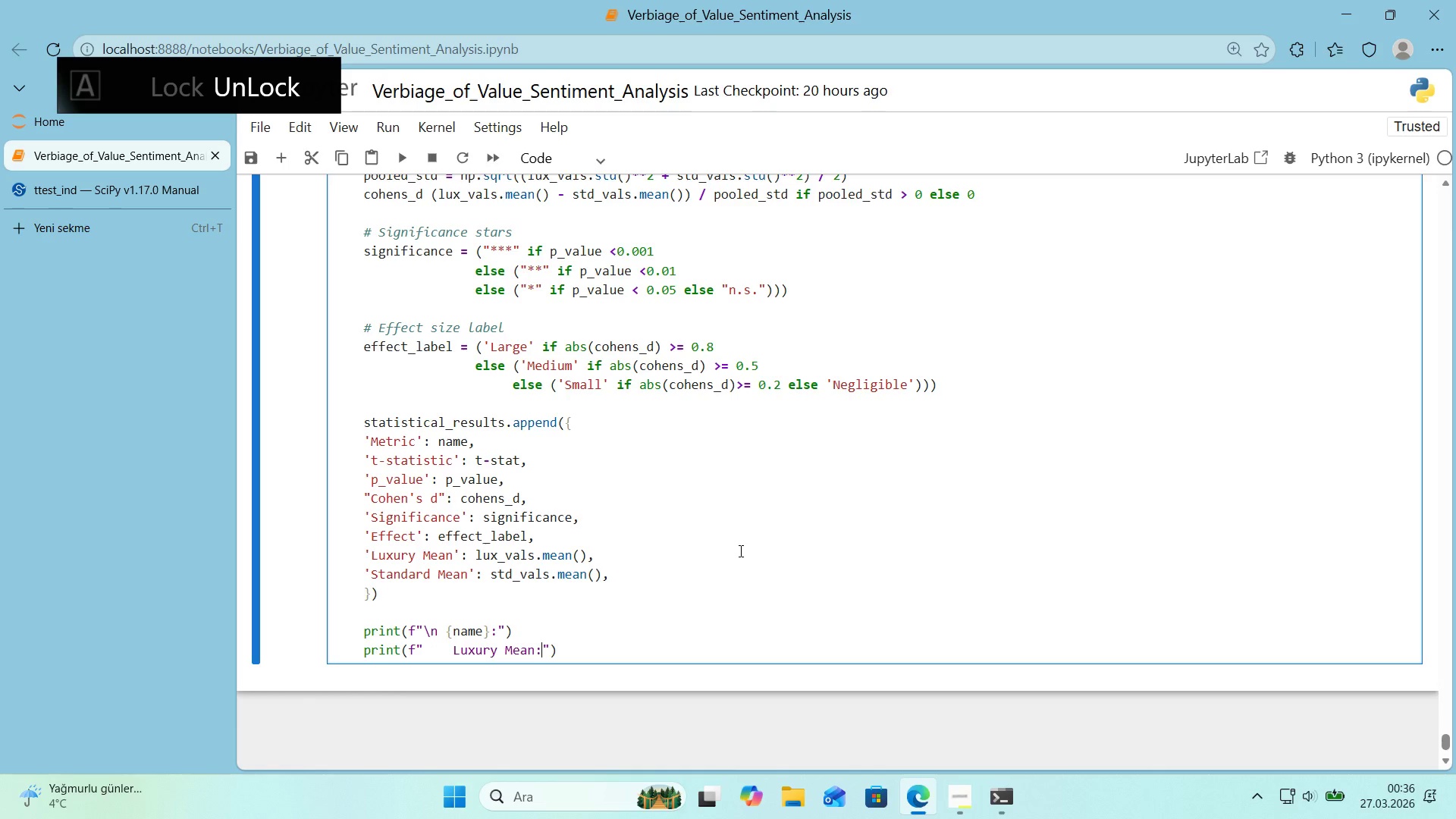 
hold_key(key=Space, duration=1.0)
 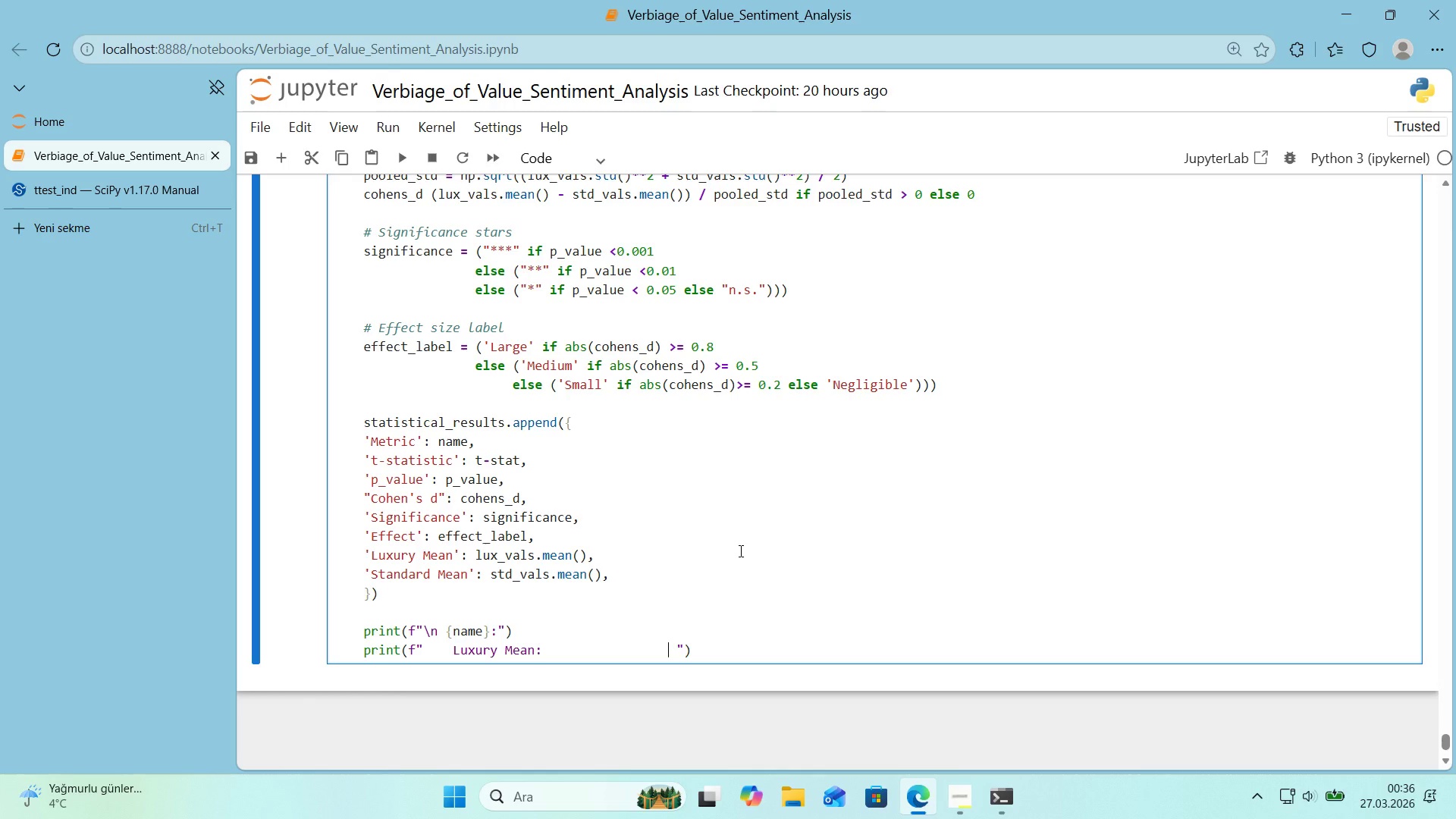 
hold_key(key=ArrowLeft, duration=0.91)
 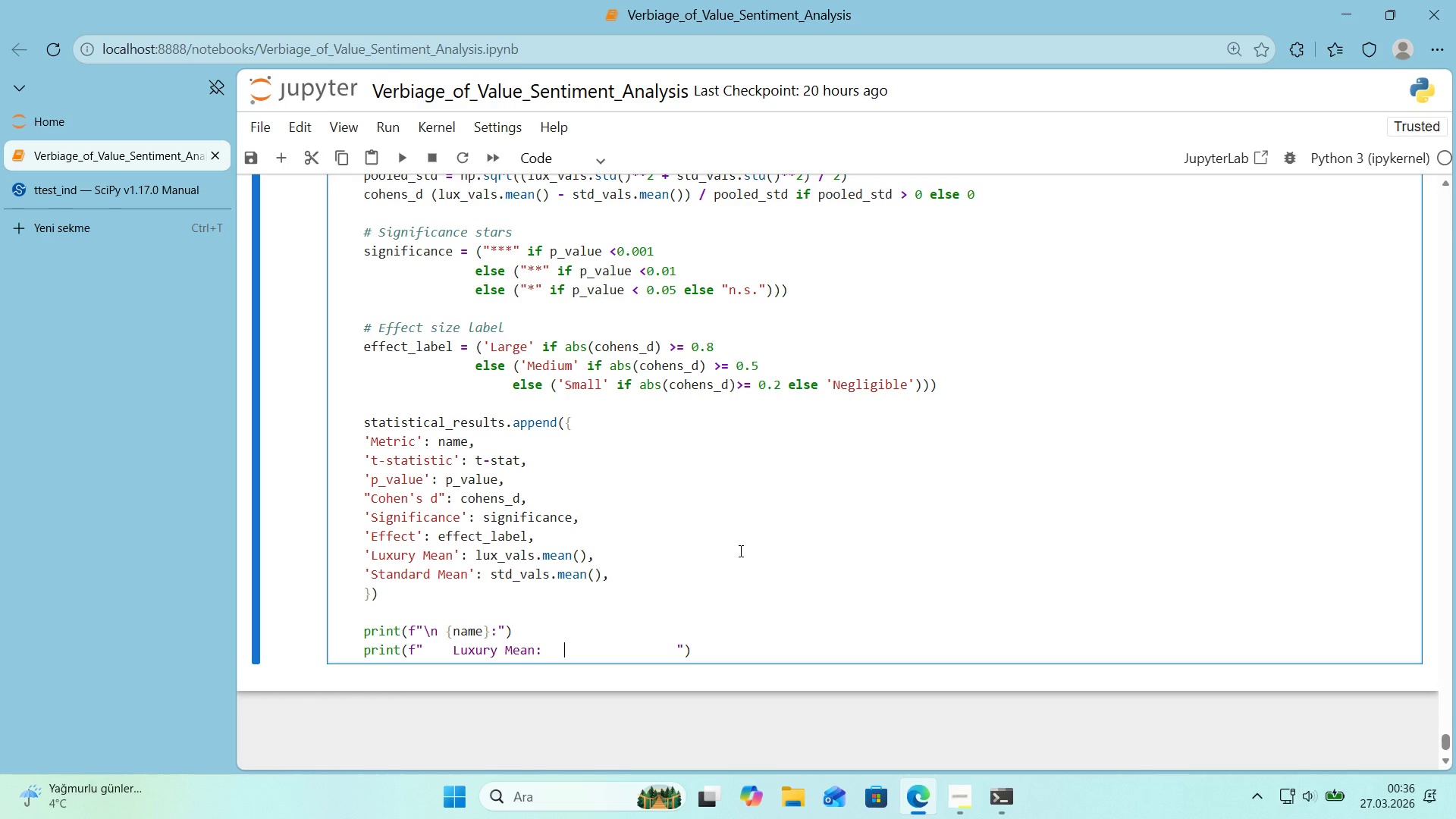 
key(ArrowLeft)
 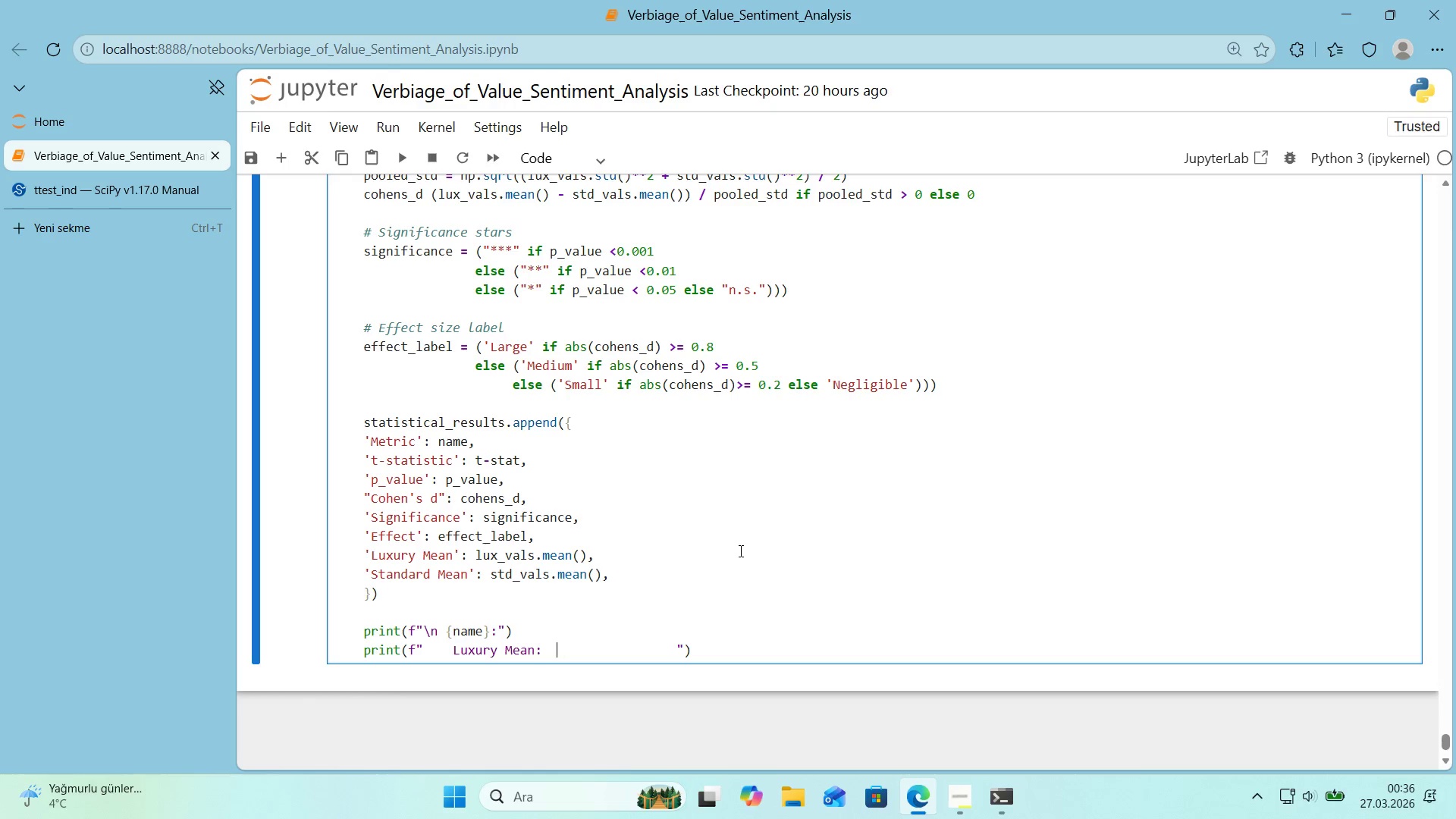 
key(ArrowLeft)
 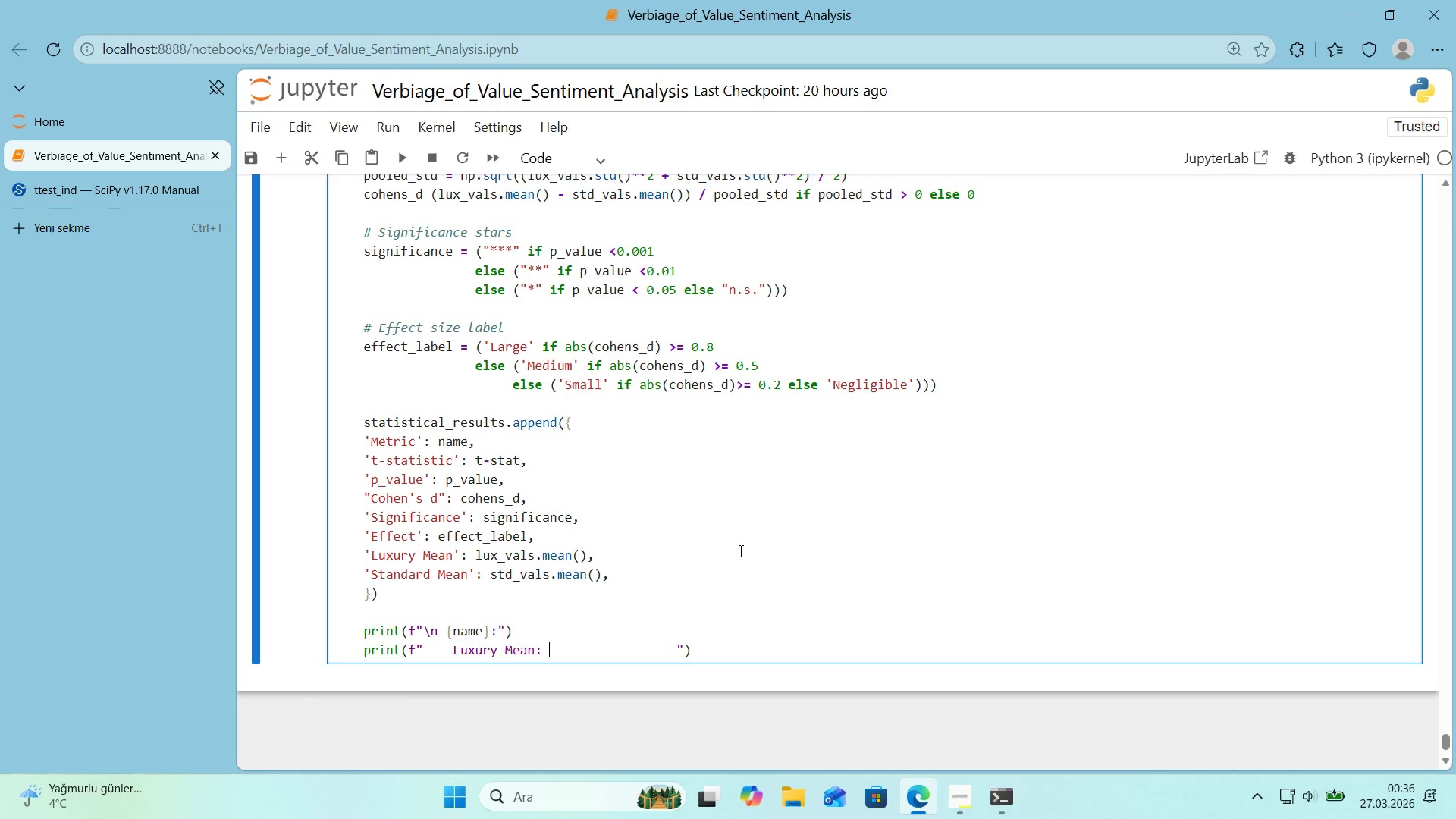 
key(ArrowLeft)
 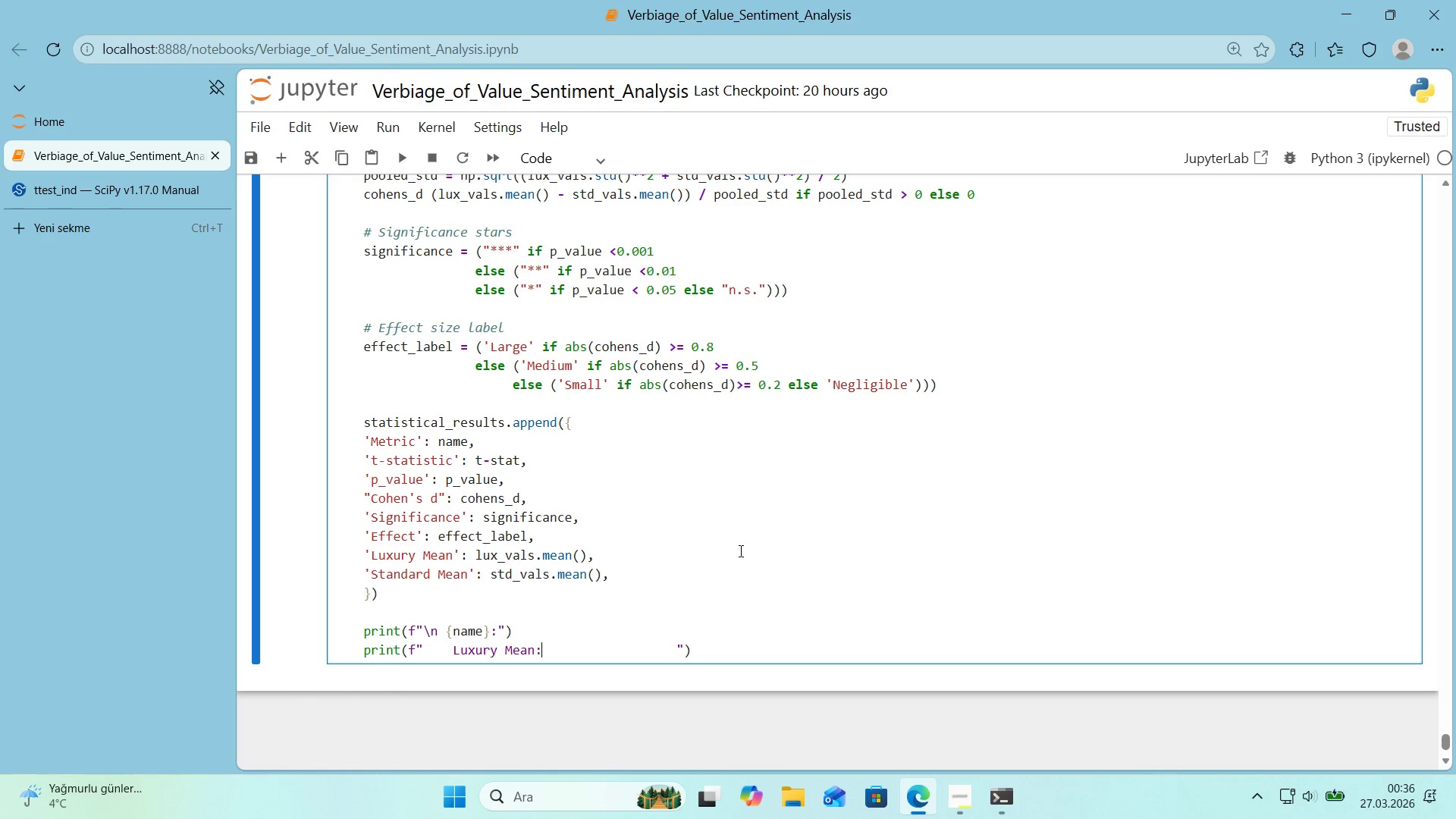 
key(Space)
 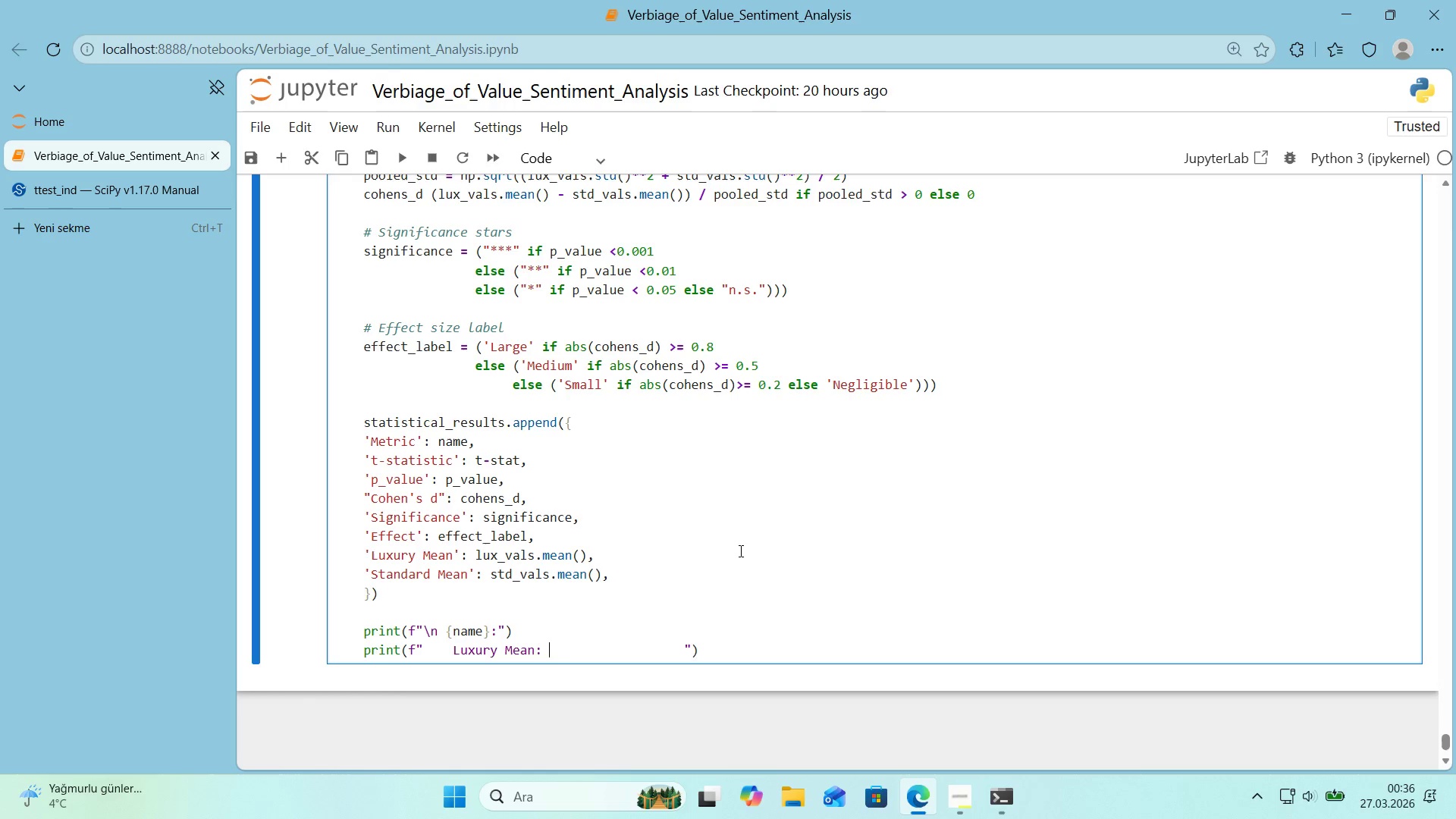 
key(Space)
 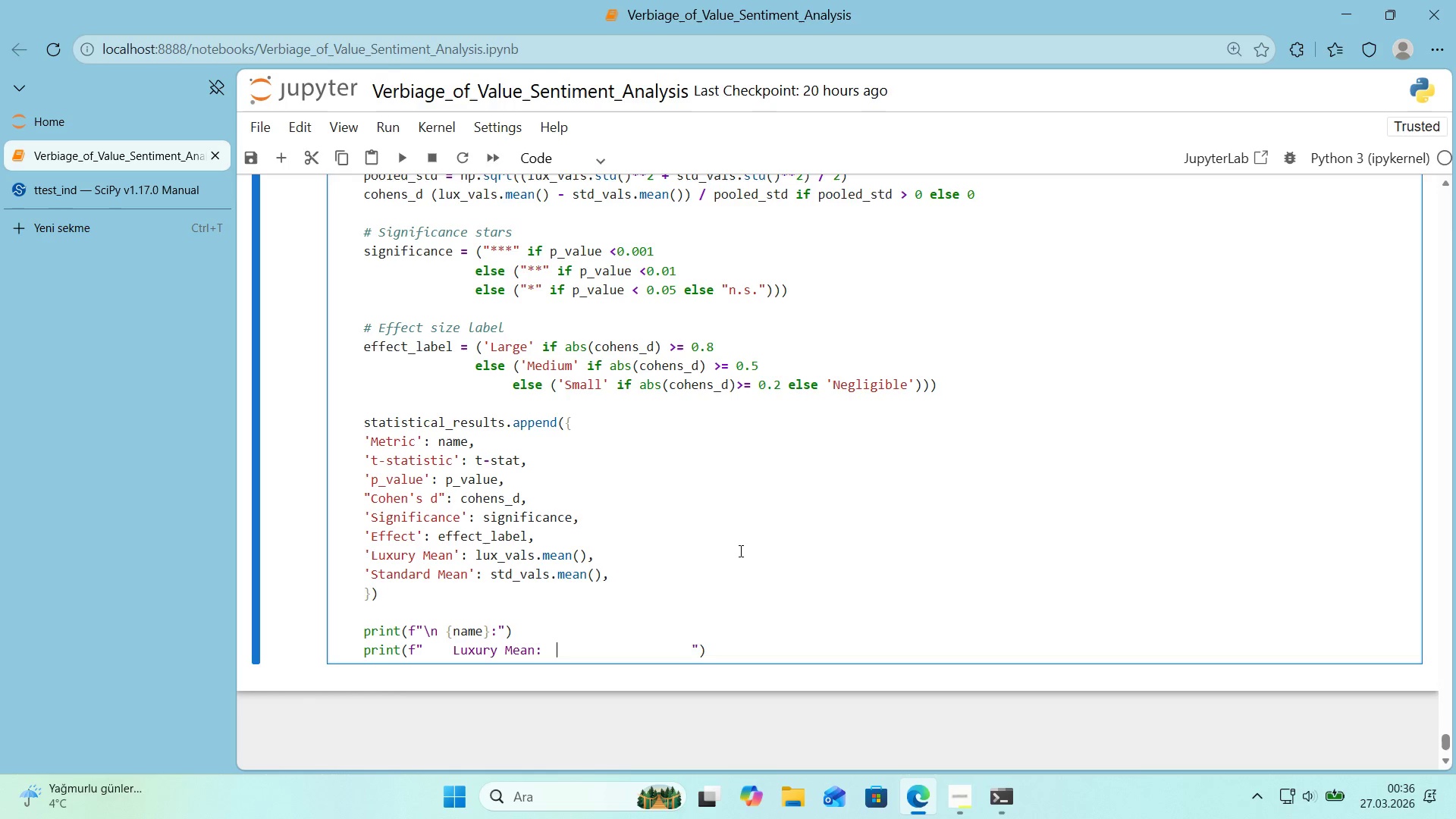 
key(Space)
 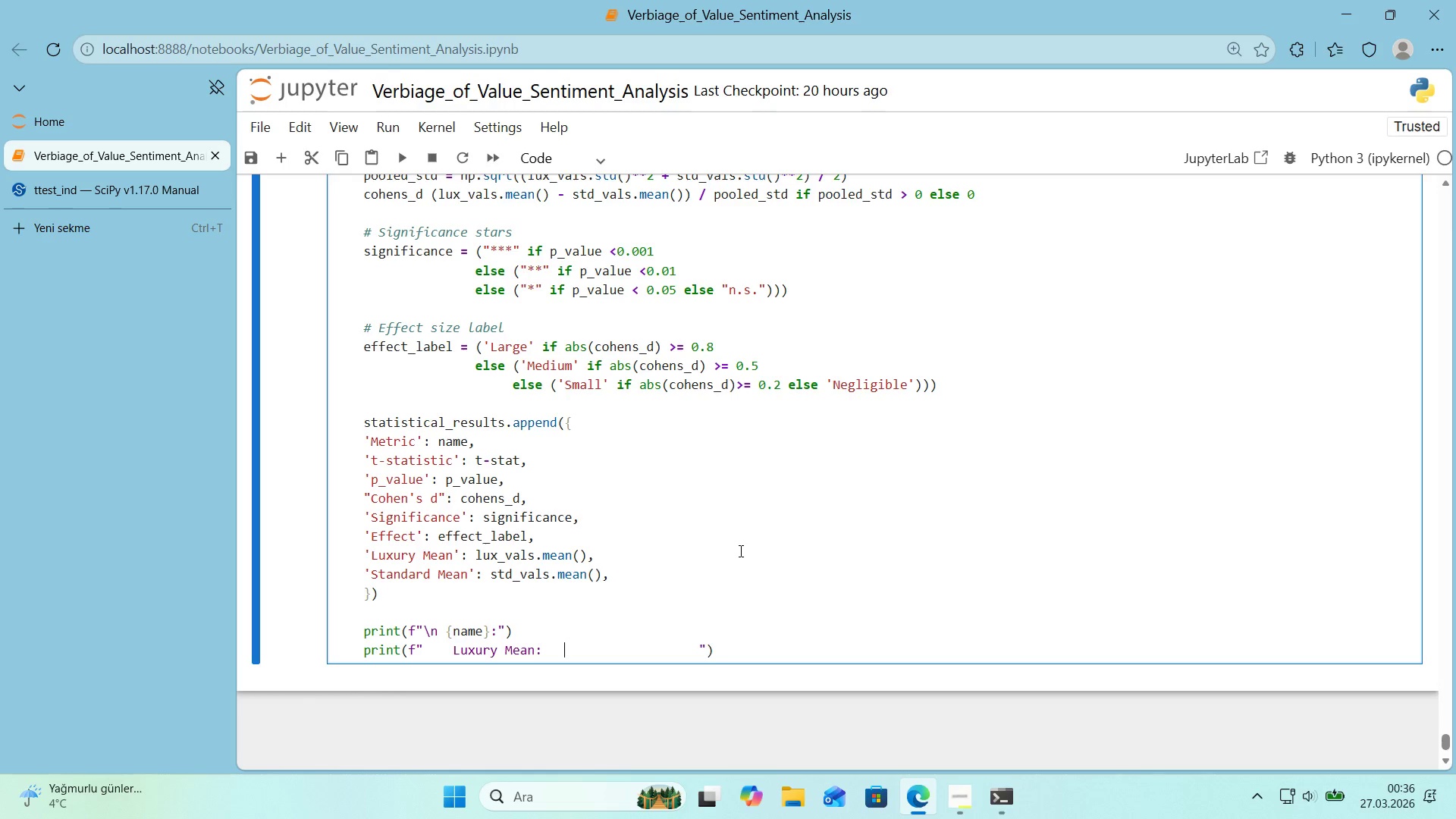 
key(Space)
 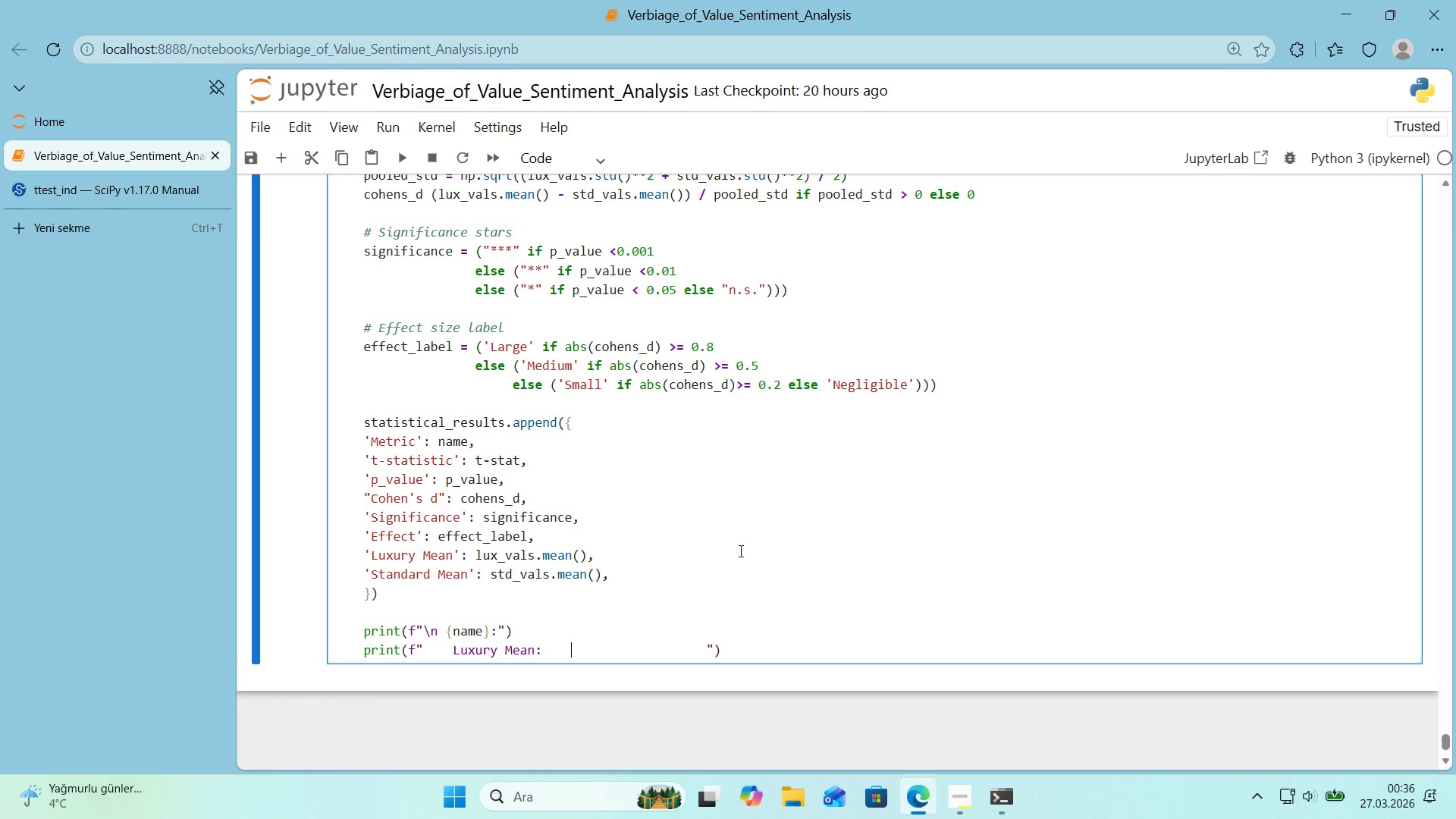 
key(Space)
 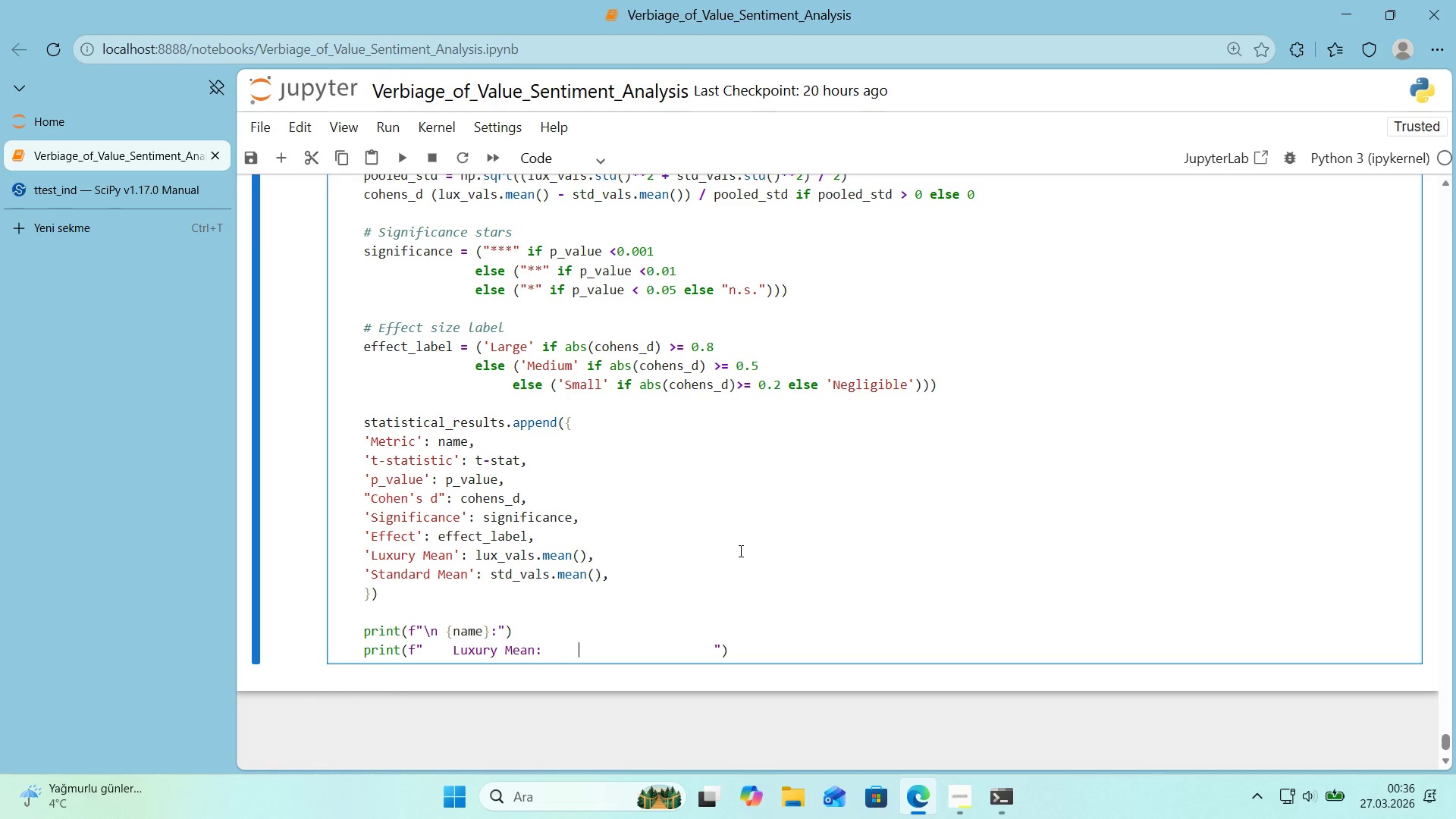 
key(Alt+Control+7)
 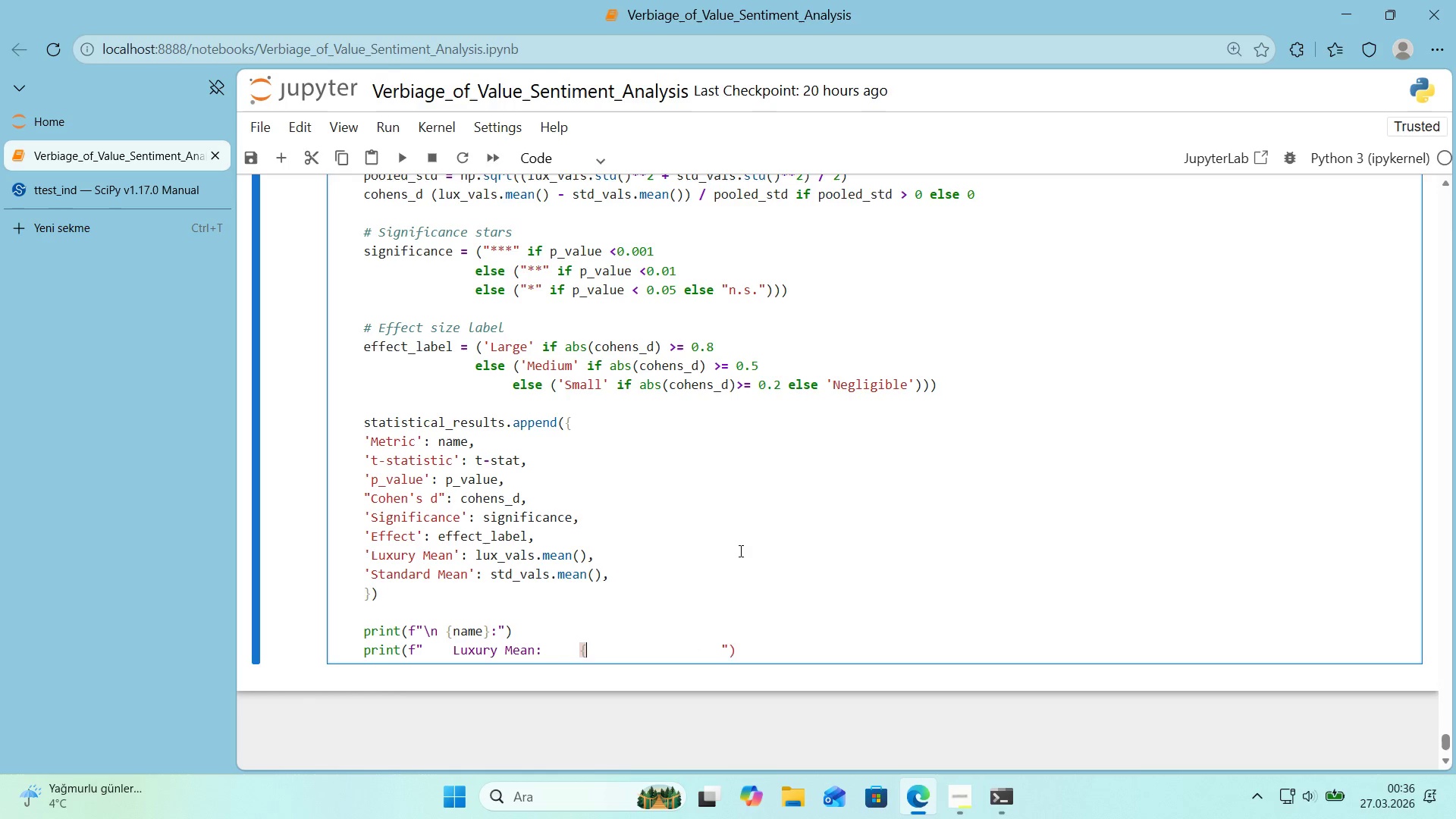 
key(Alt+Control+0)
 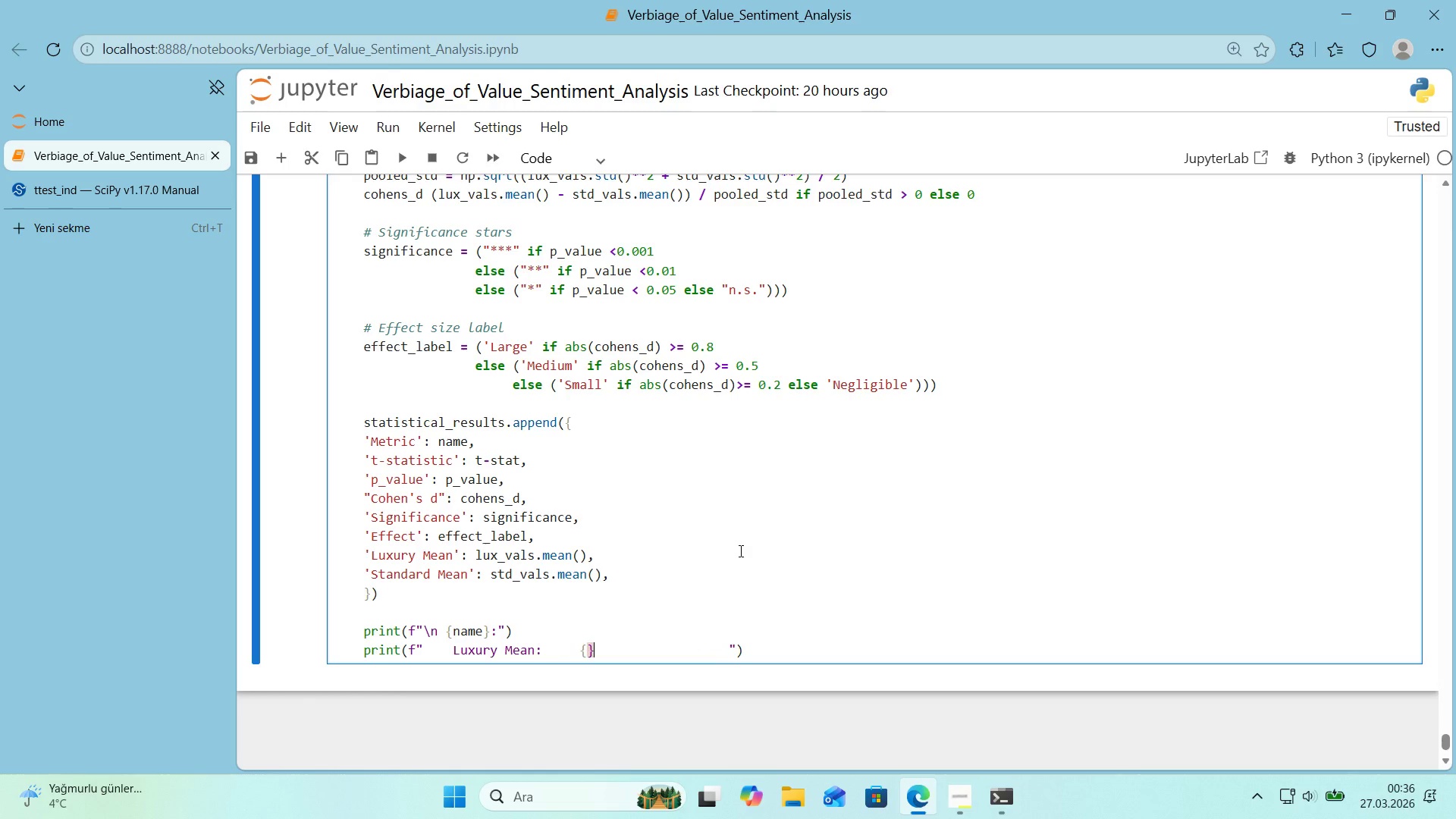 
key(ArrowLeft)
 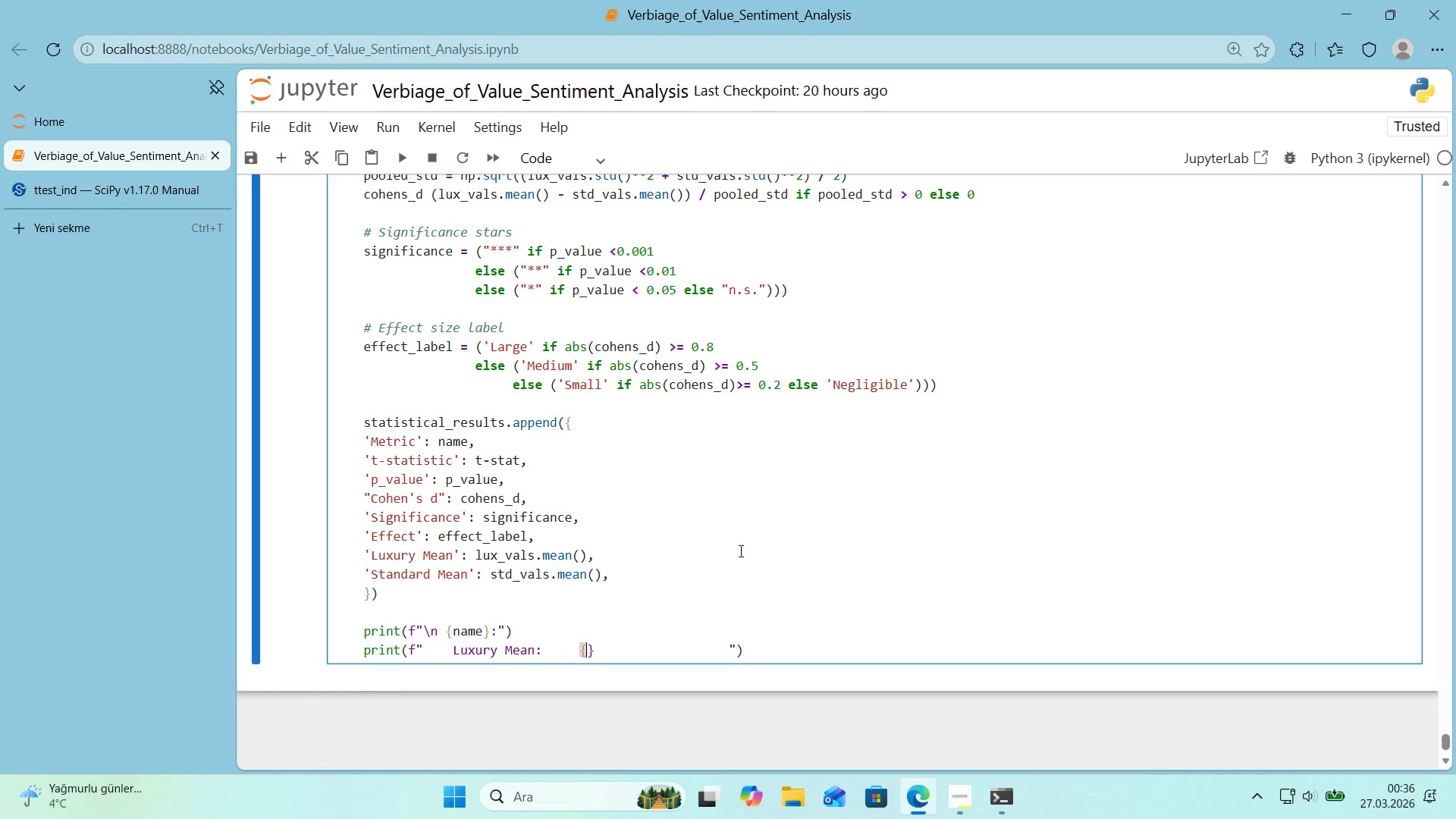 
hold_key(key=ShiftRight, duration=0.45)
 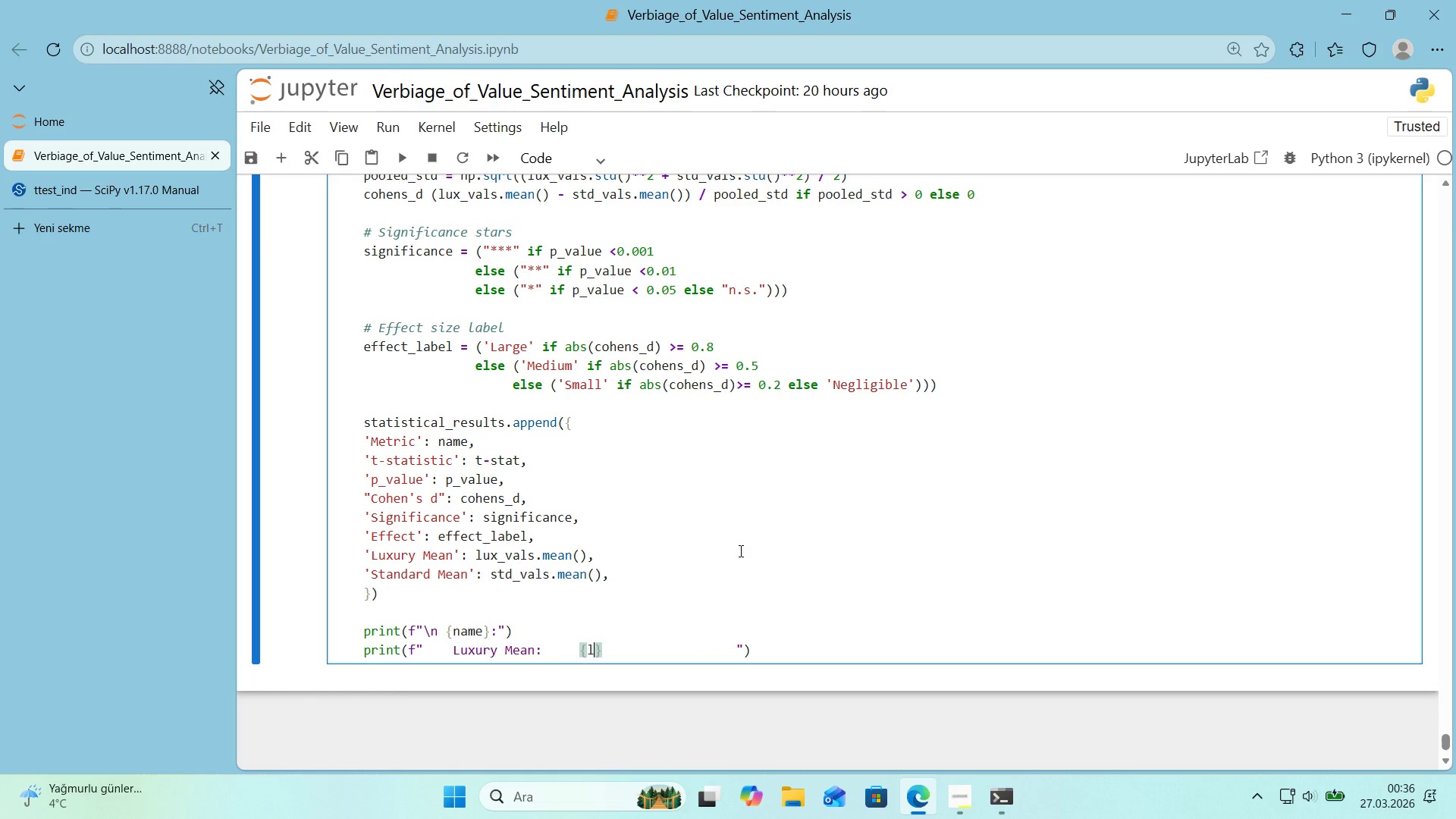 
type(lux)
 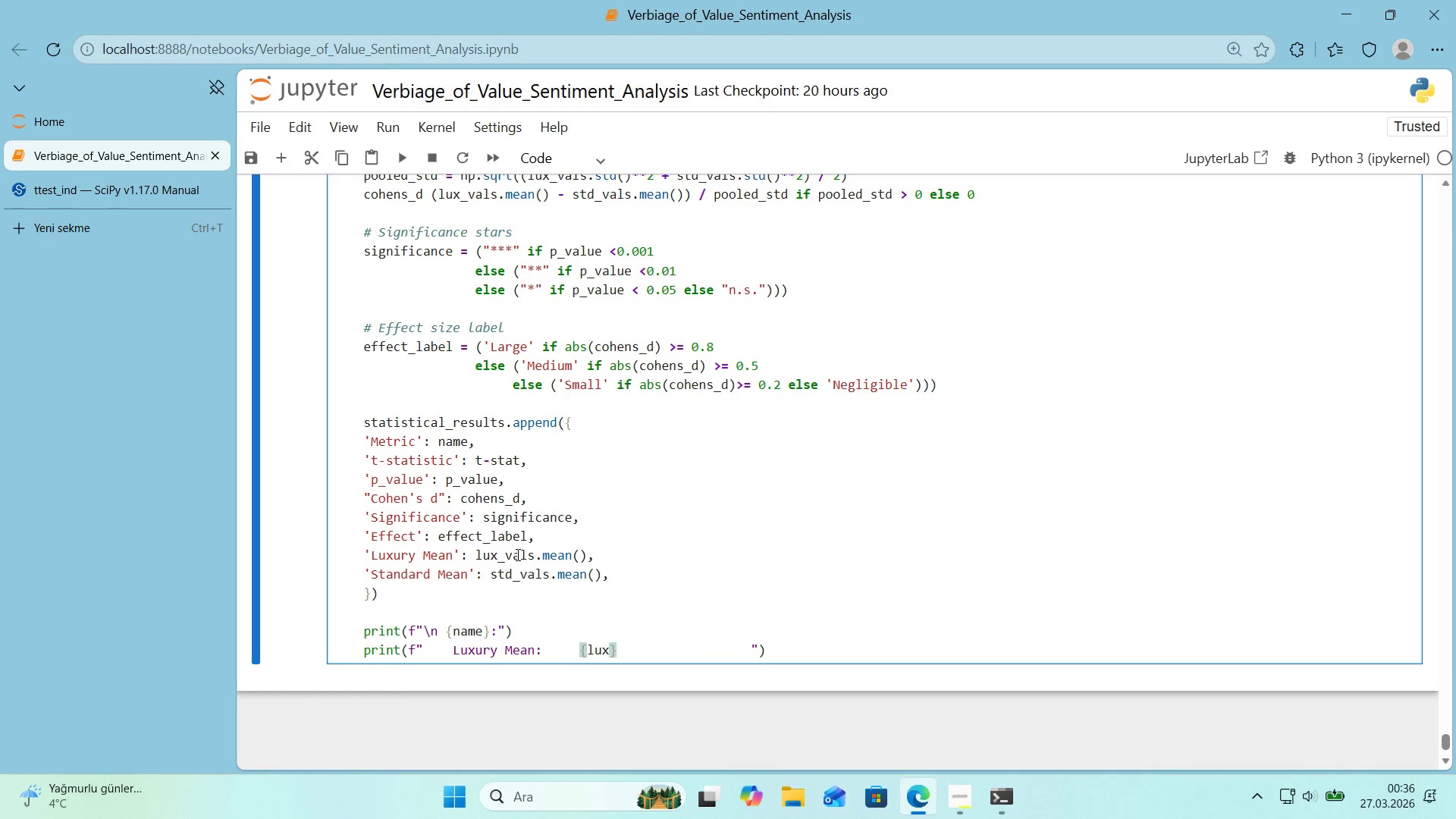 
double_click([516, 554])
 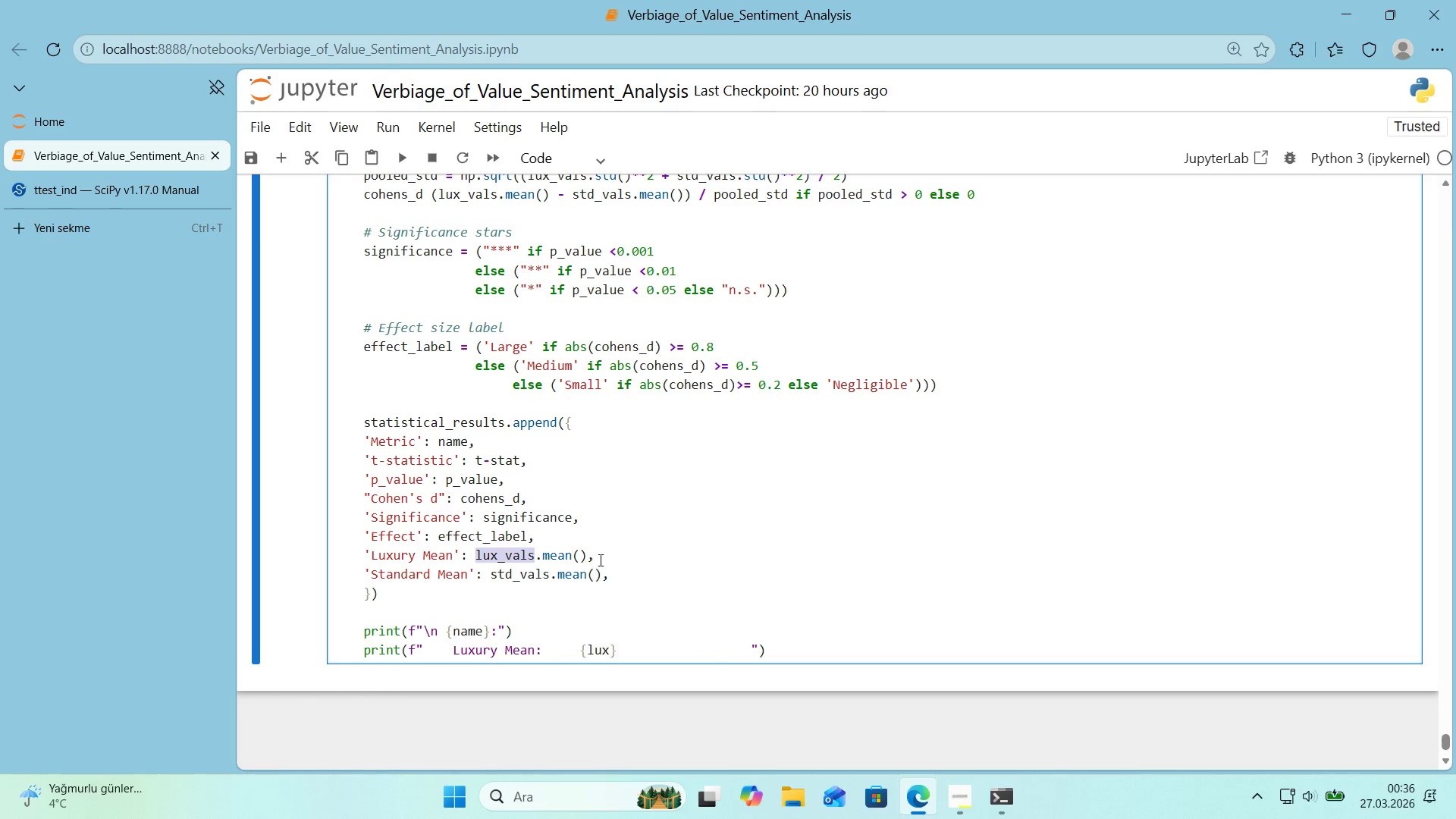 
left_click_drag(start_coordinate=[587, 558], to_coordinate=[476, 563])
 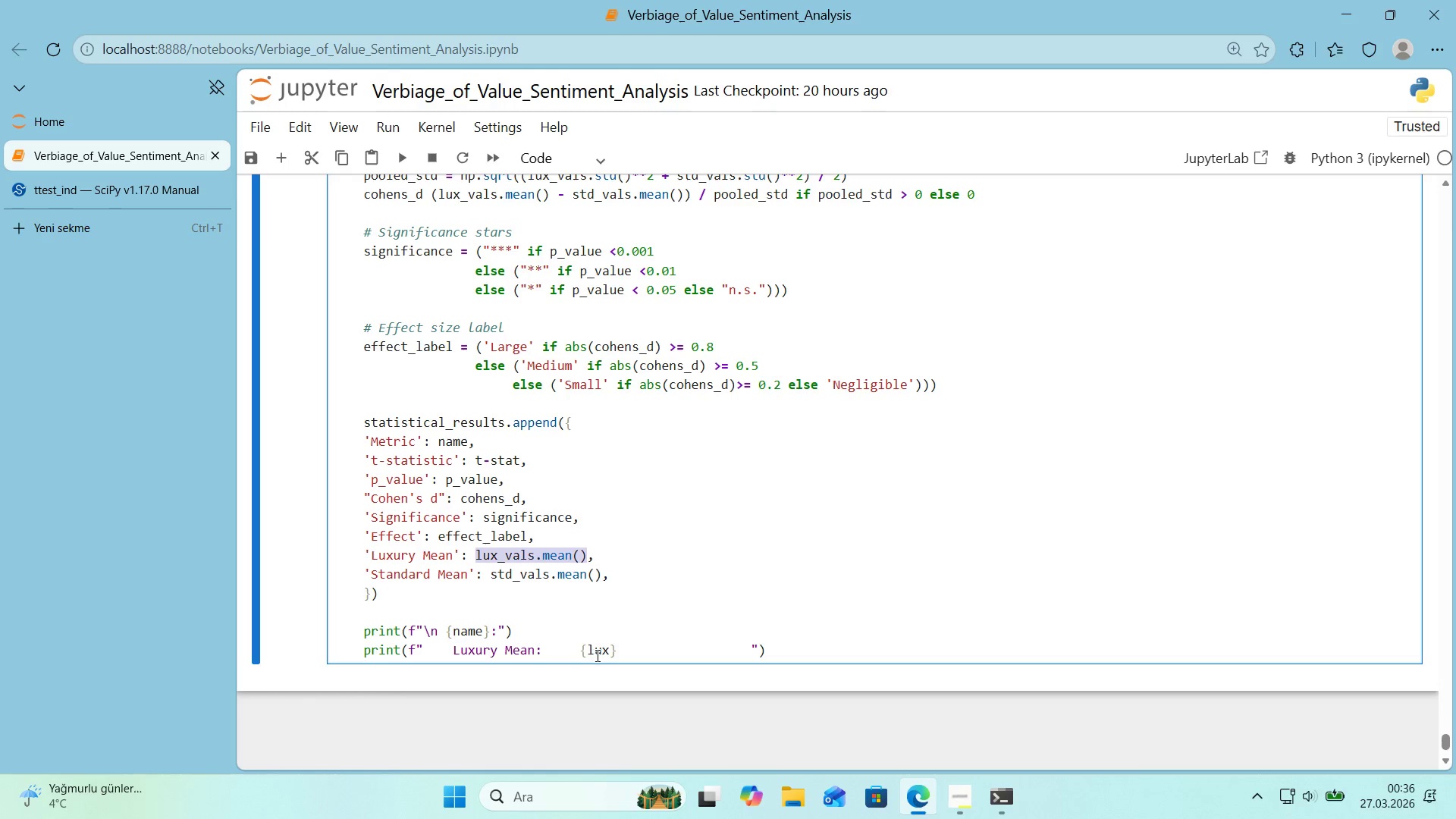 
key(Control+ControlLeft)
 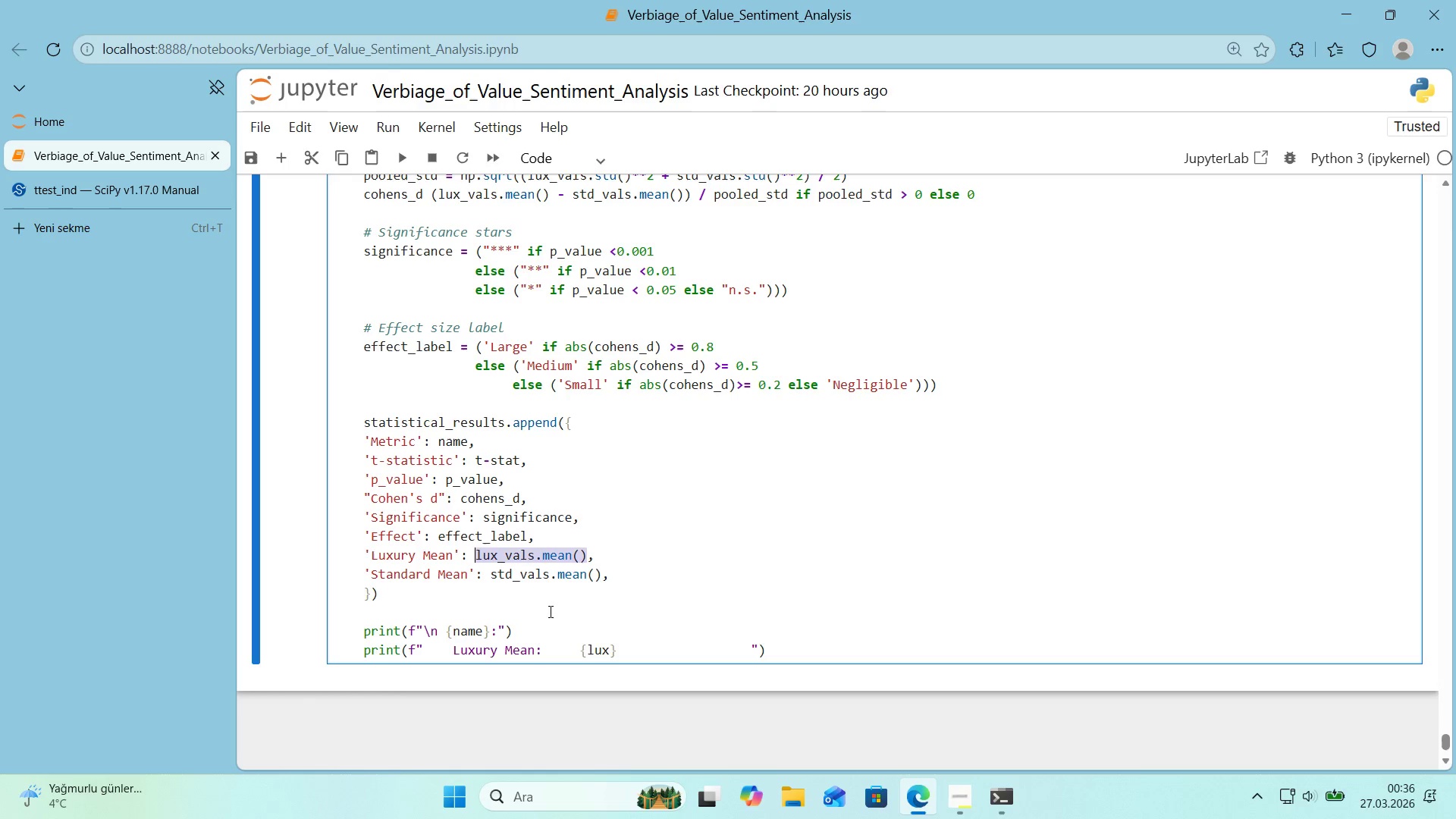 
key(Control+C)
 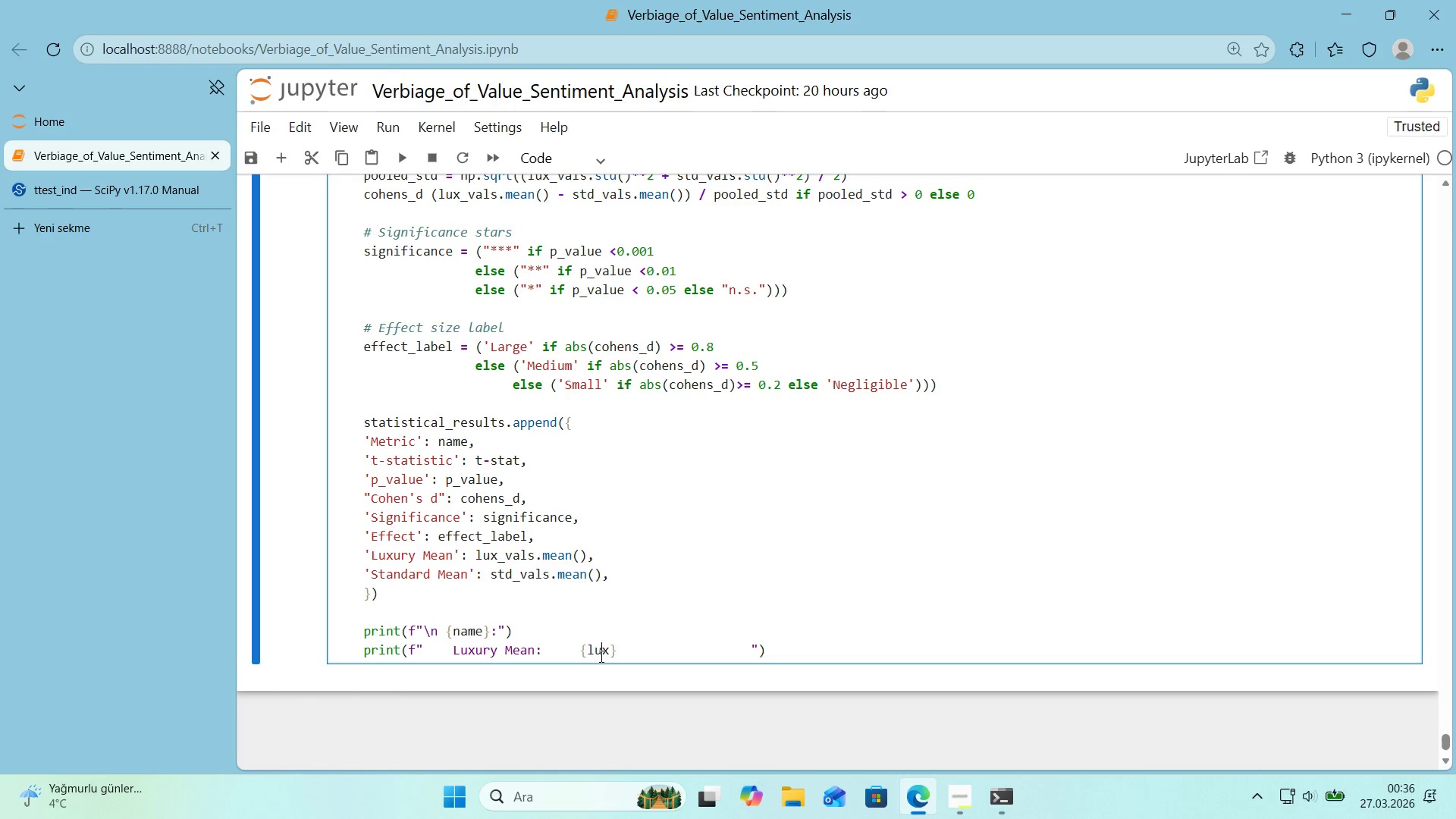 
double_click([600, 656])
 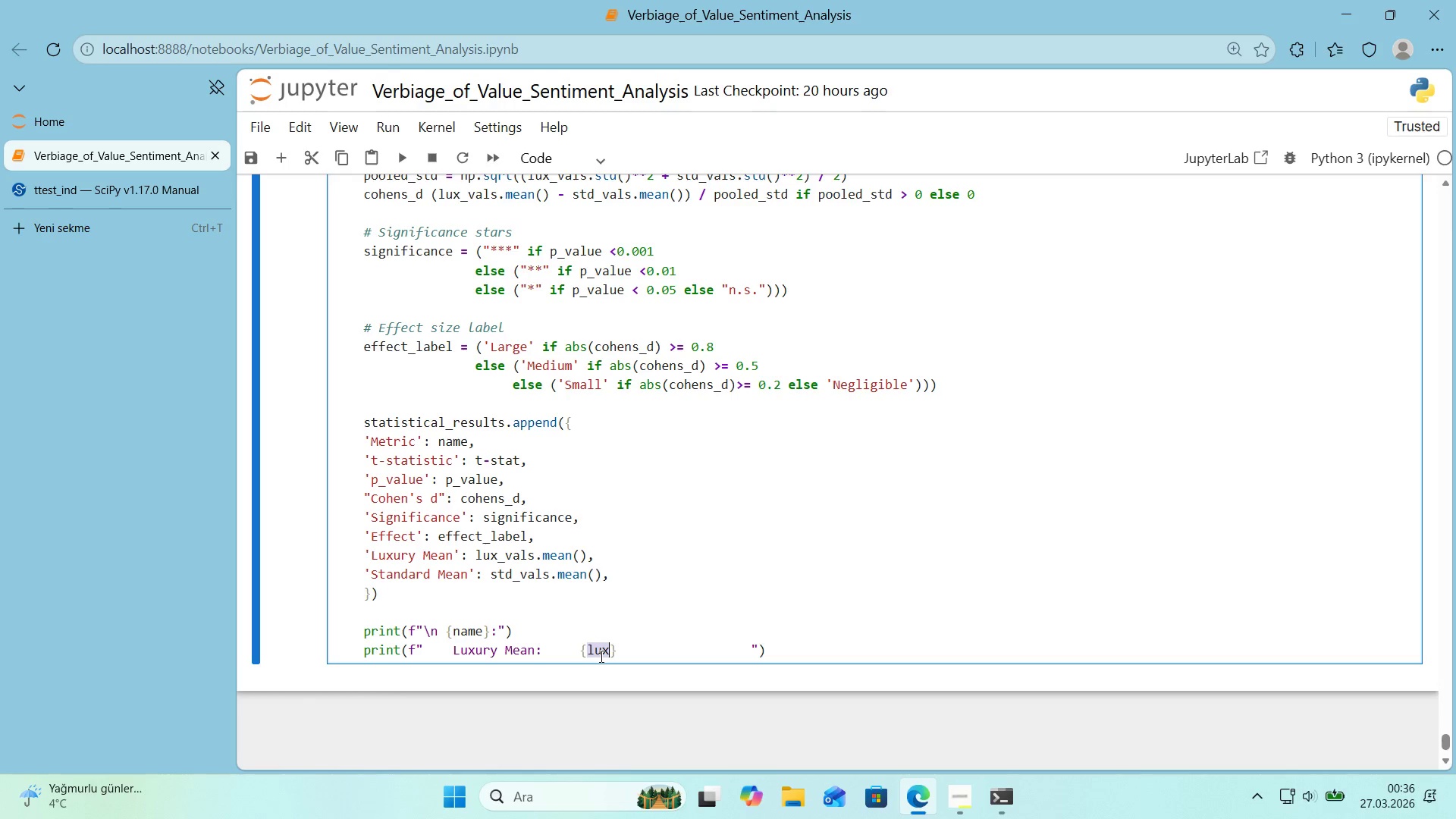 
key(Control+ControlLeft)
 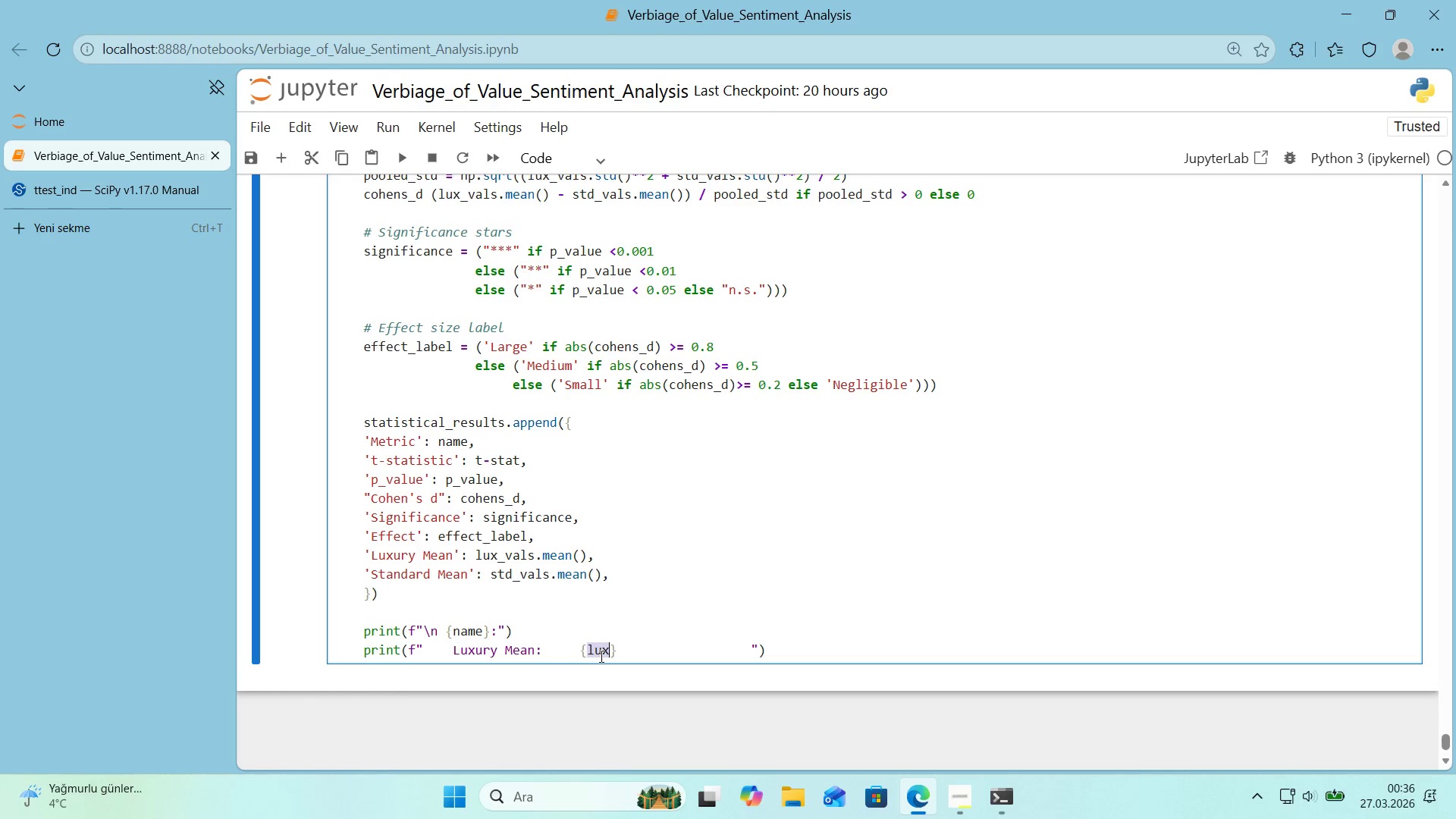 
key(Control+V)
 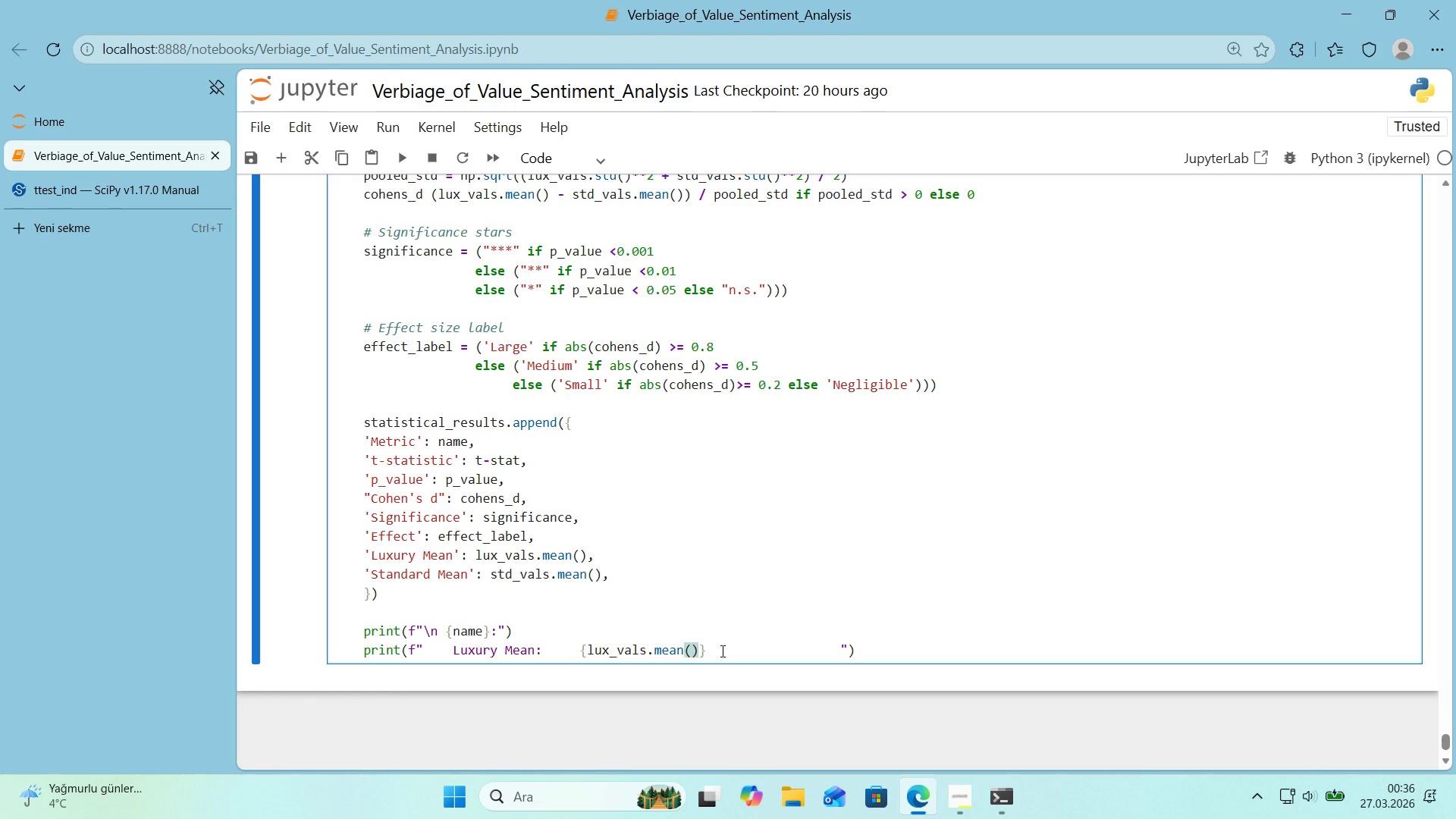 
type(>.4f)
 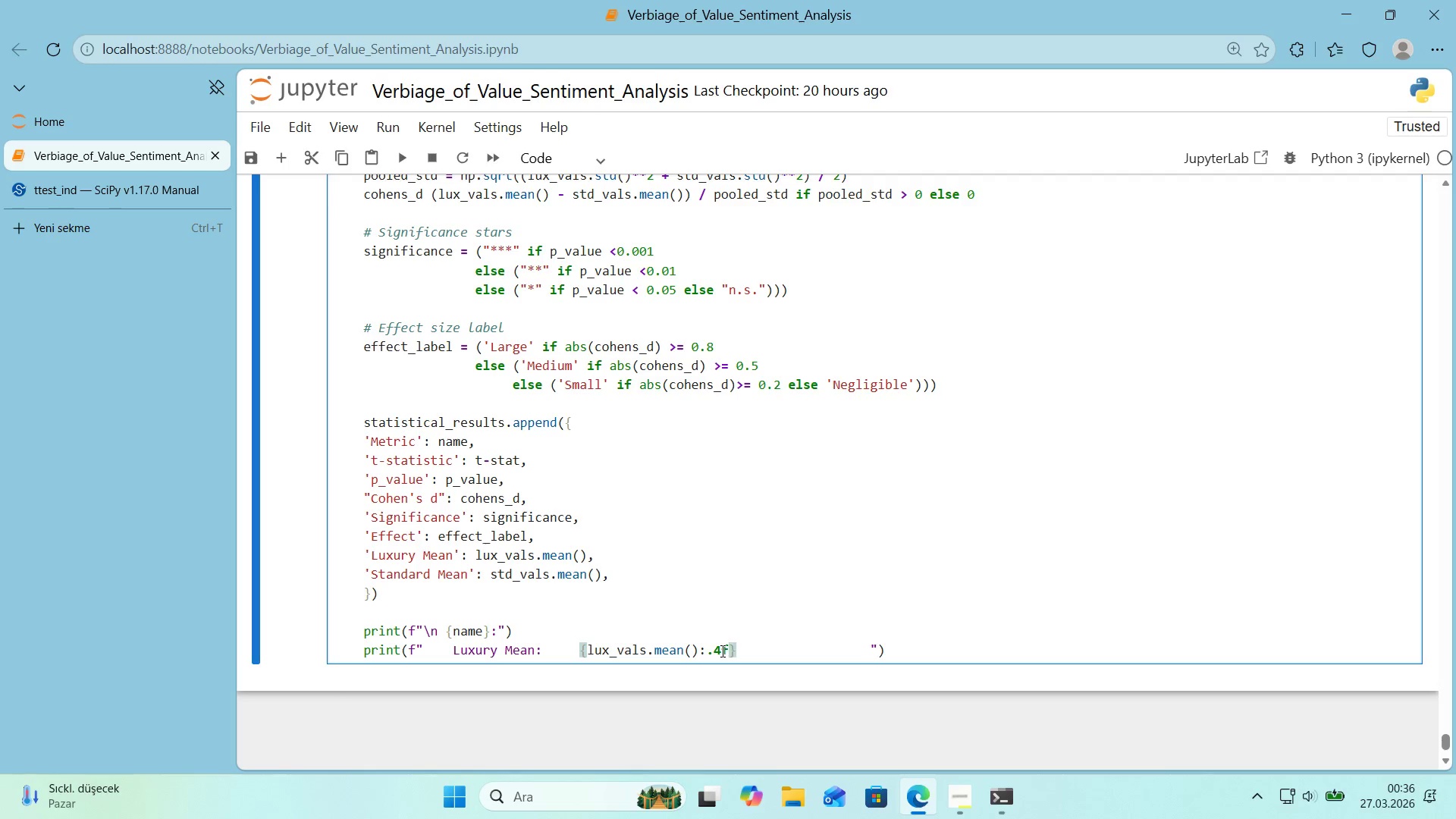 
key(ArrowRight)
 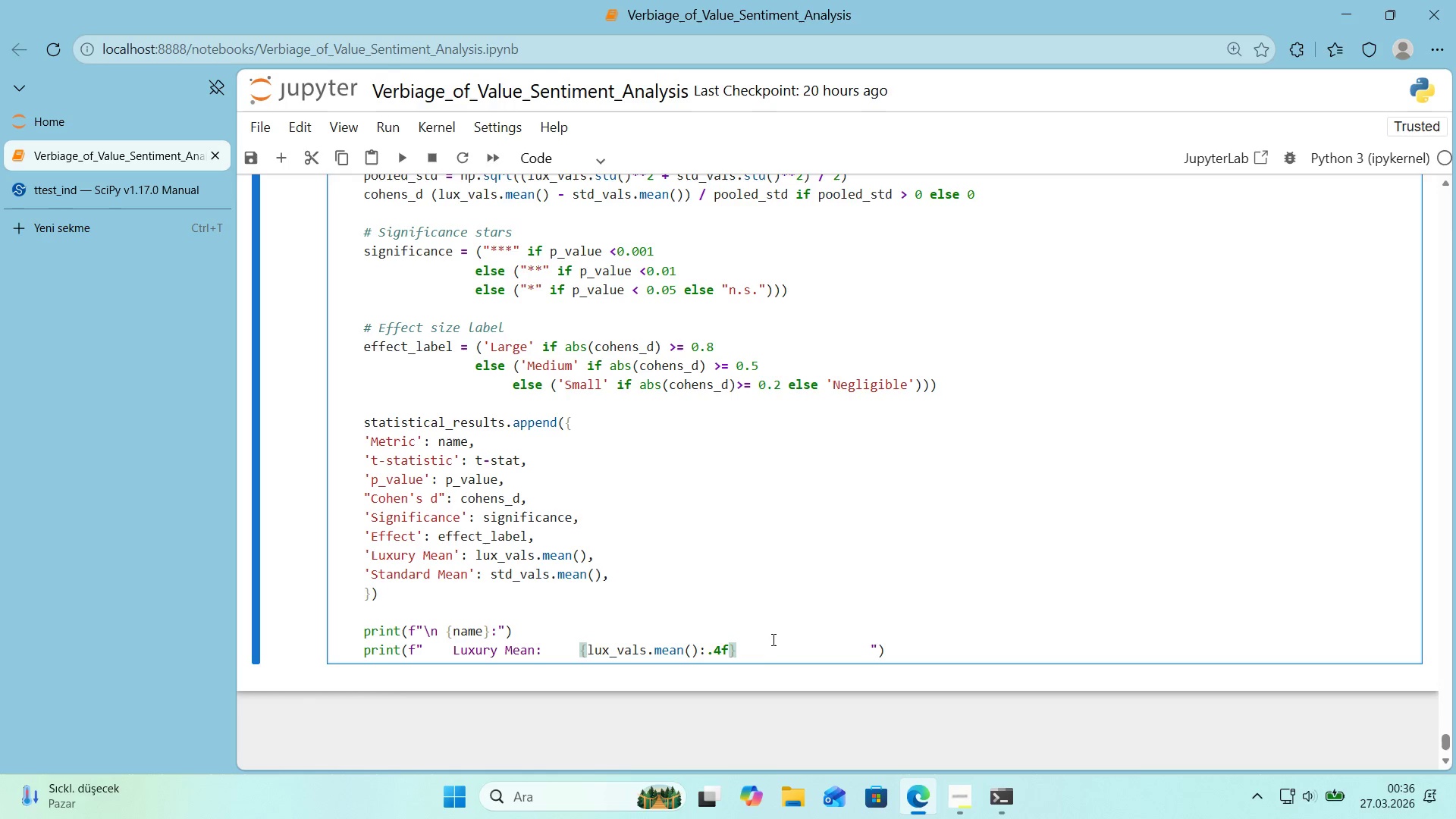 
left_click([868, 651])
 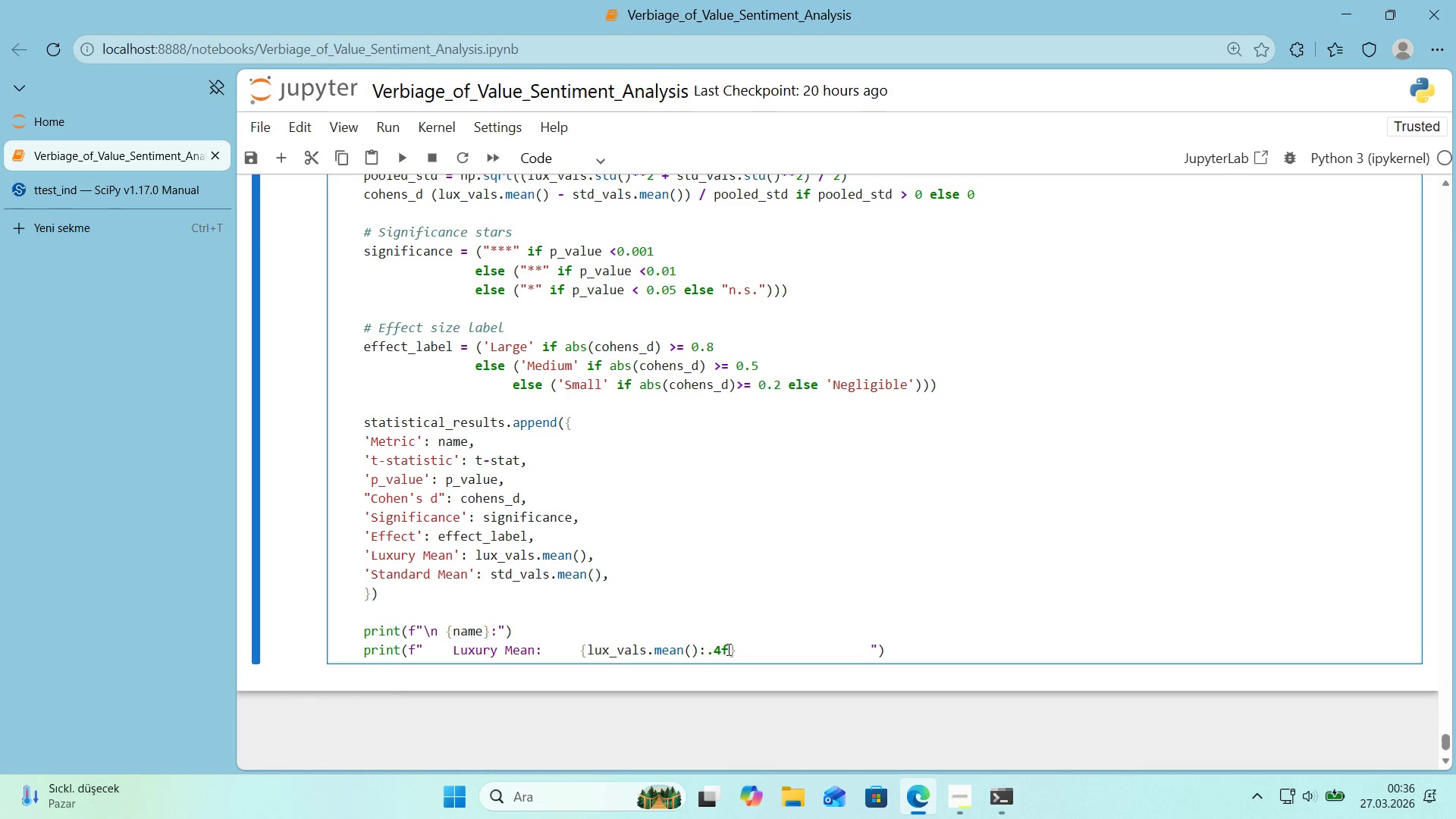 
left_click([736, 648])
 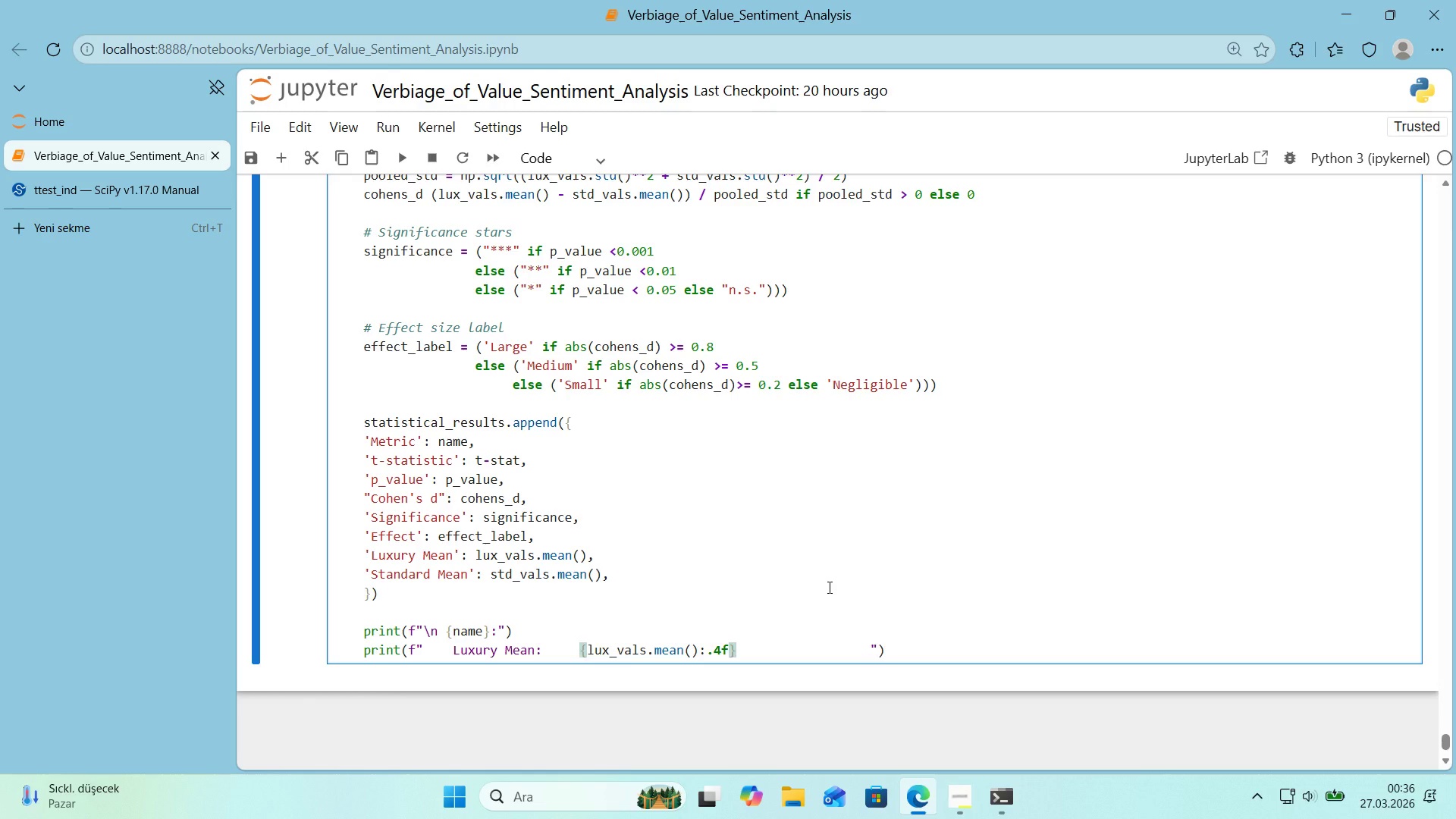 
type( *()
 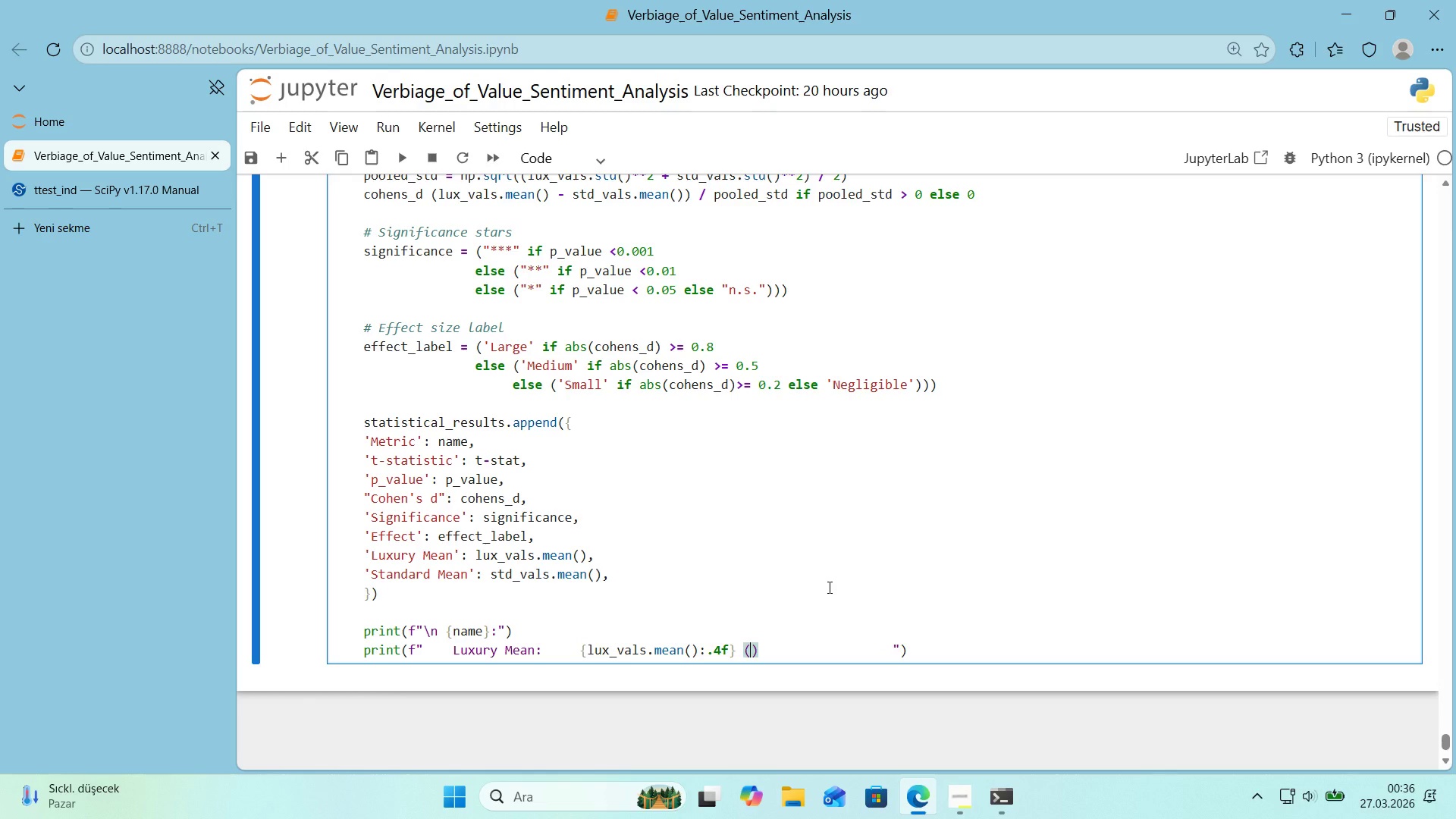 
 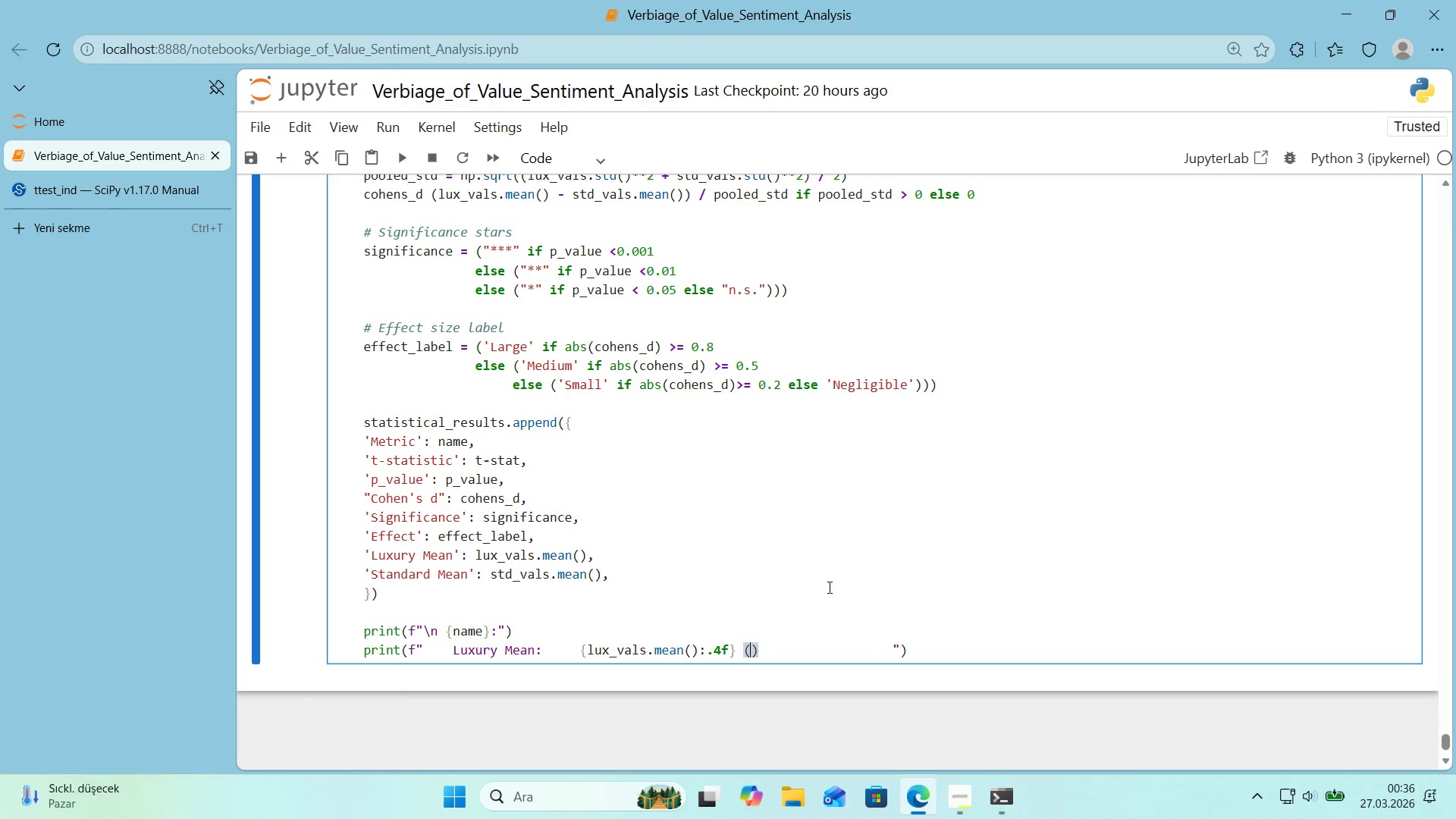 
key(ArrowLeft)
 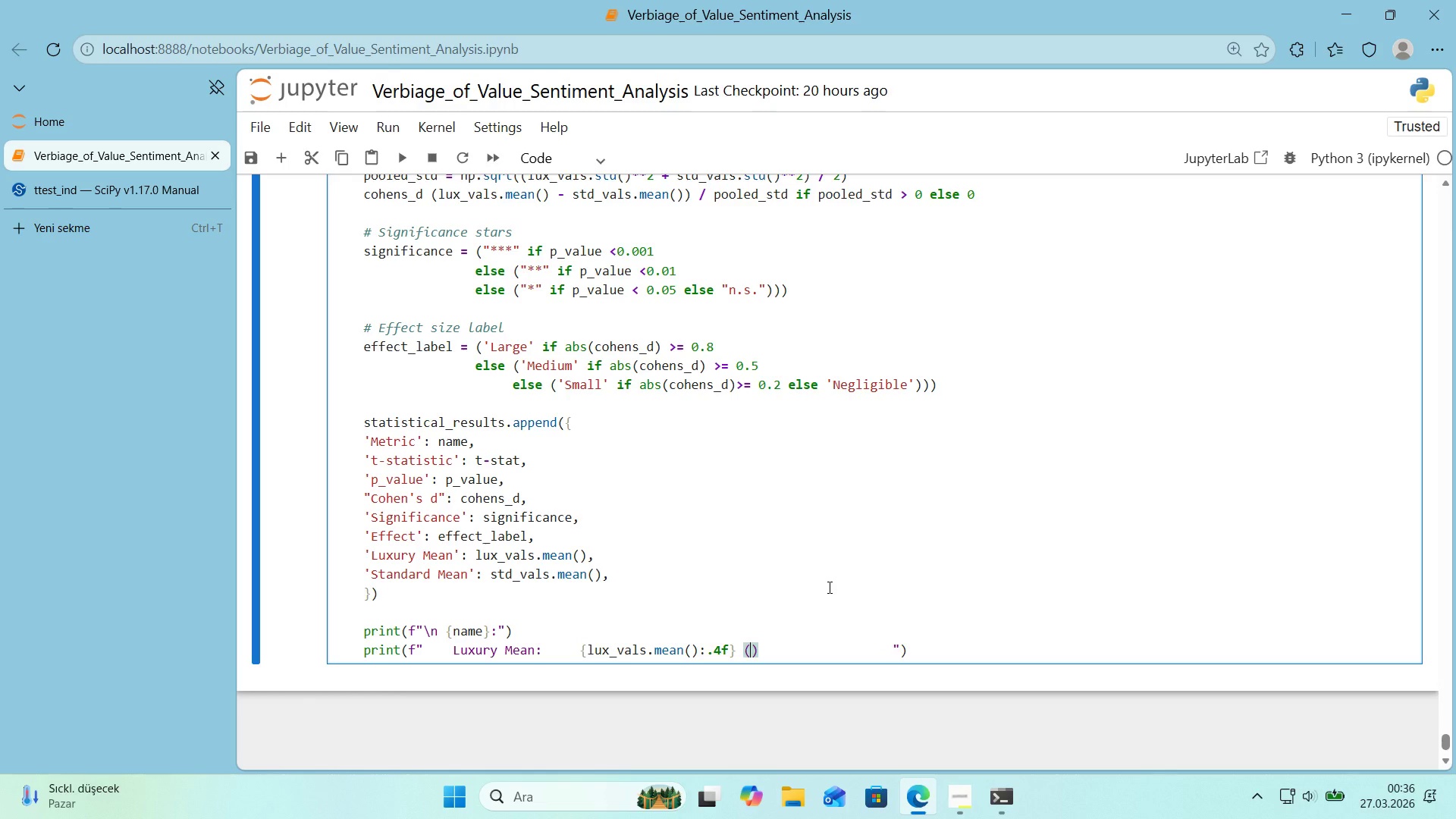 
type(SD))
 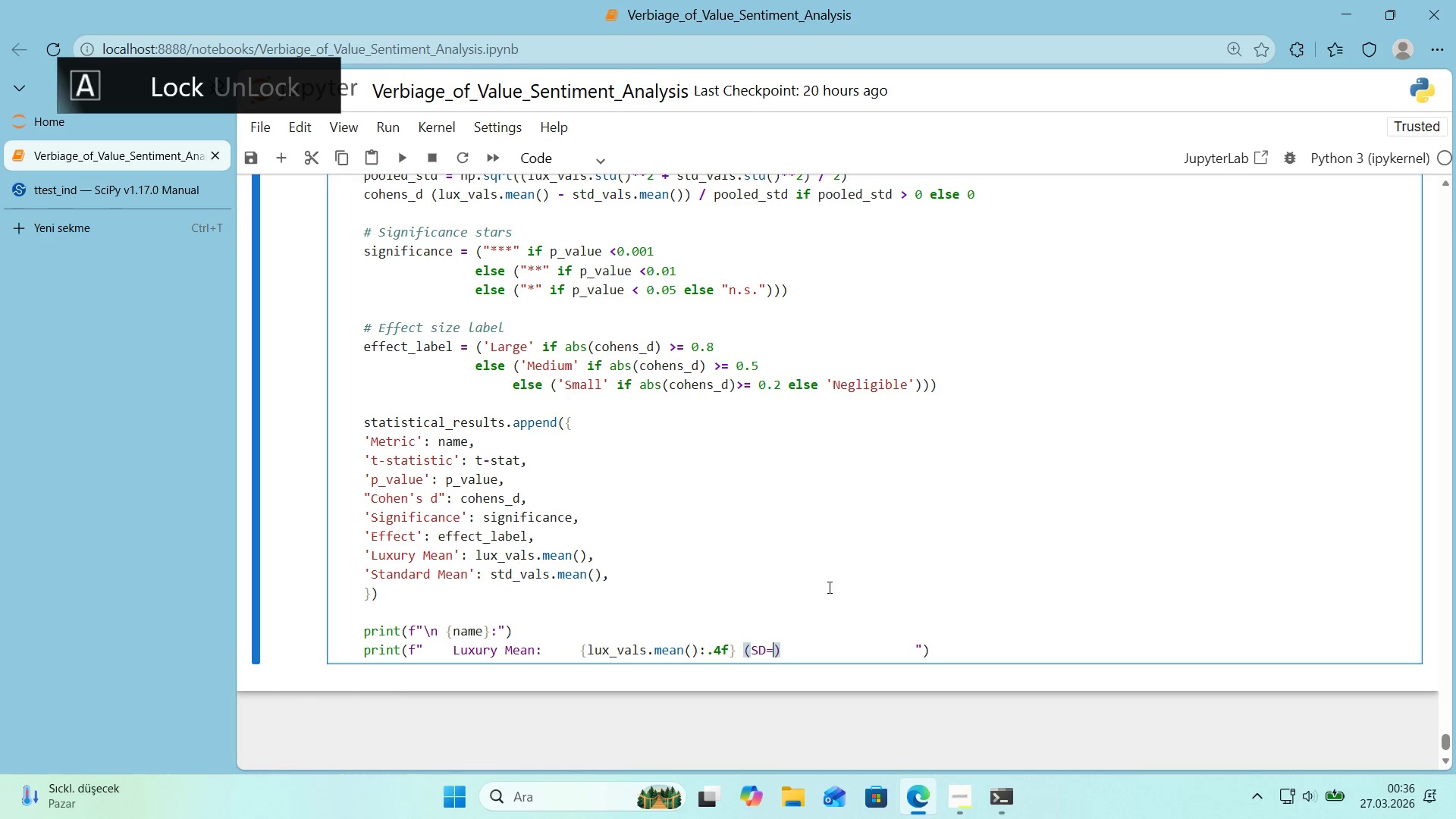 
key(Alt+Control+7)
 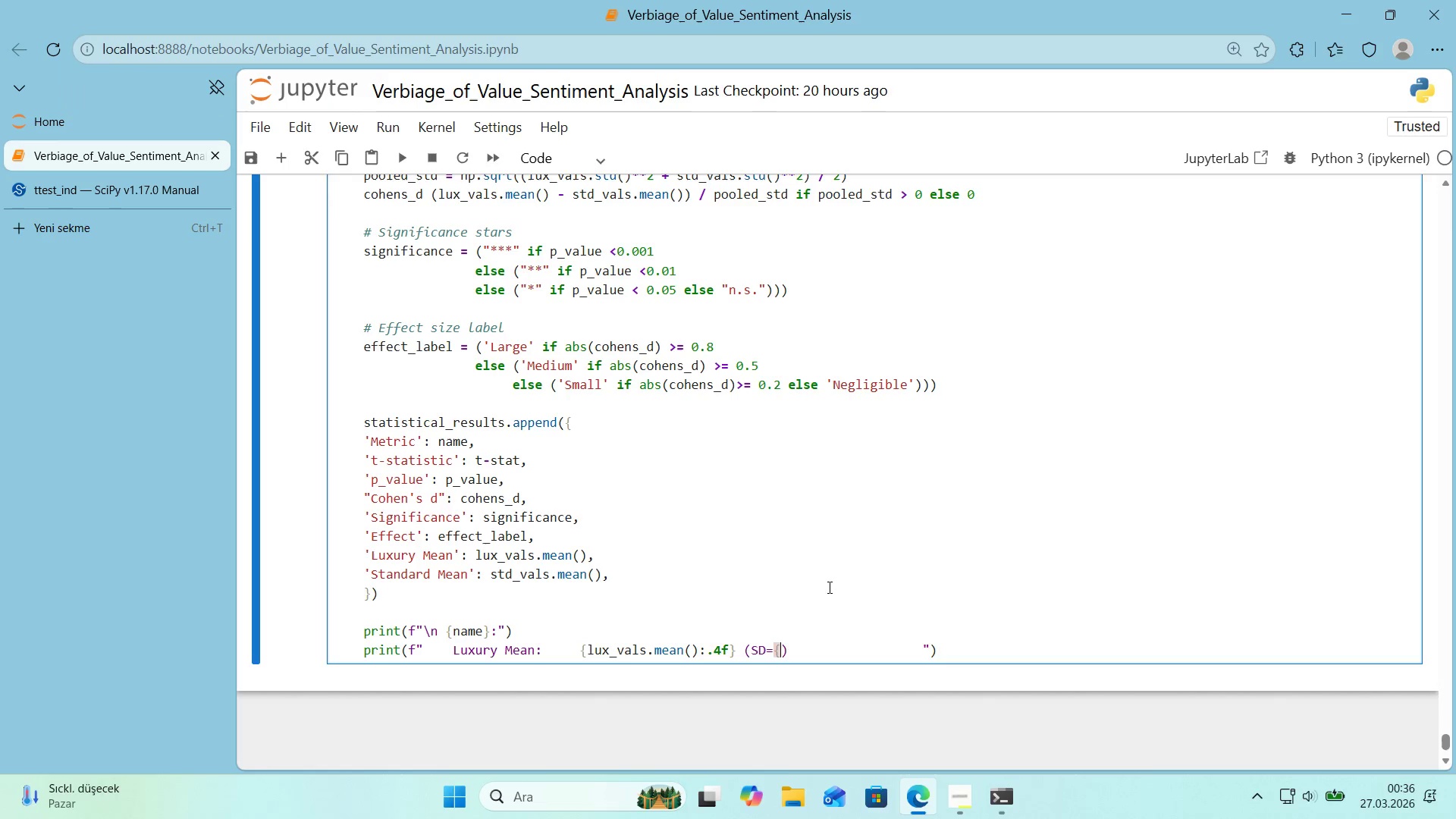 
key(Alt+Control+0)
 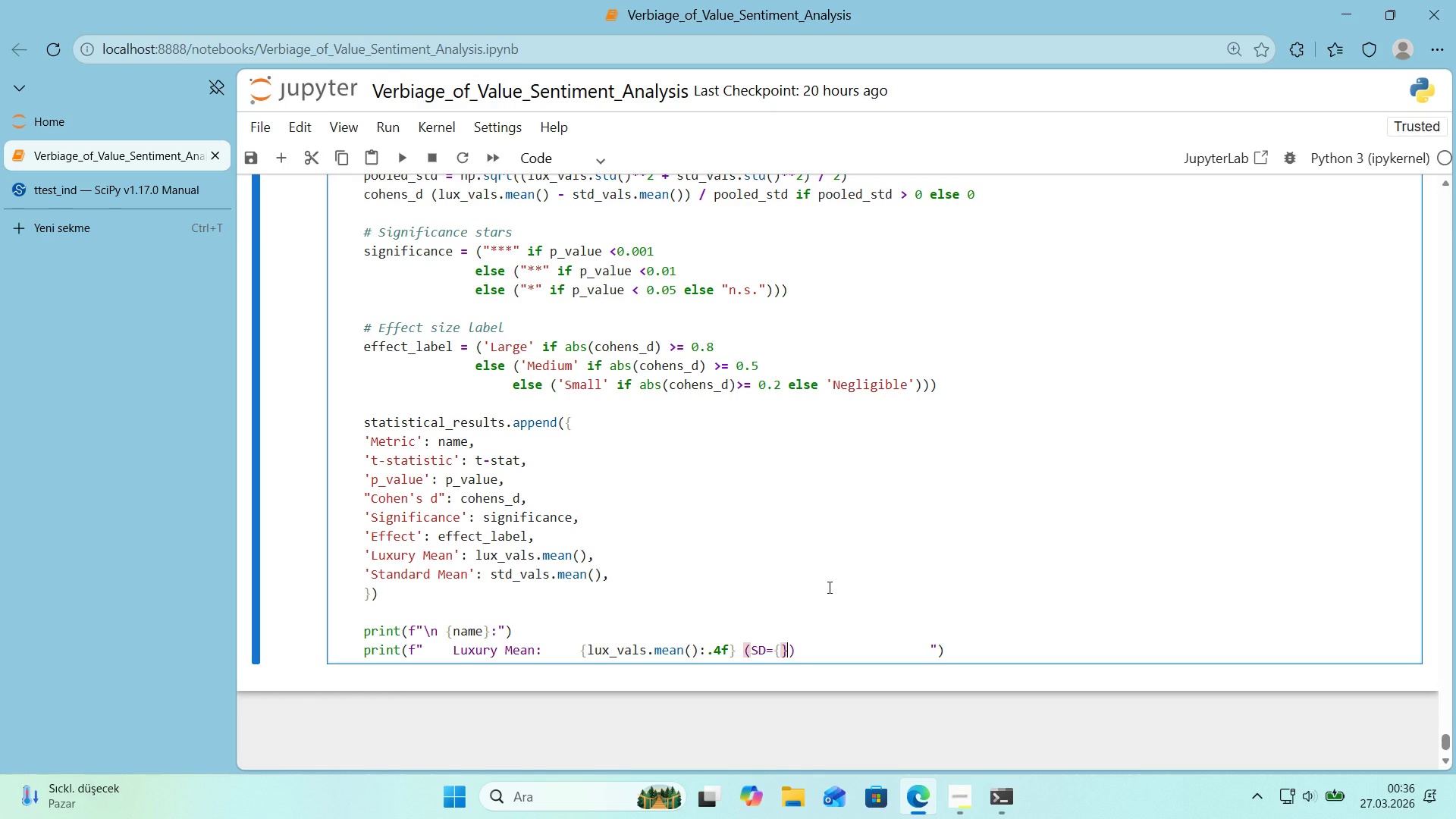 
key(ArrowLeft)
 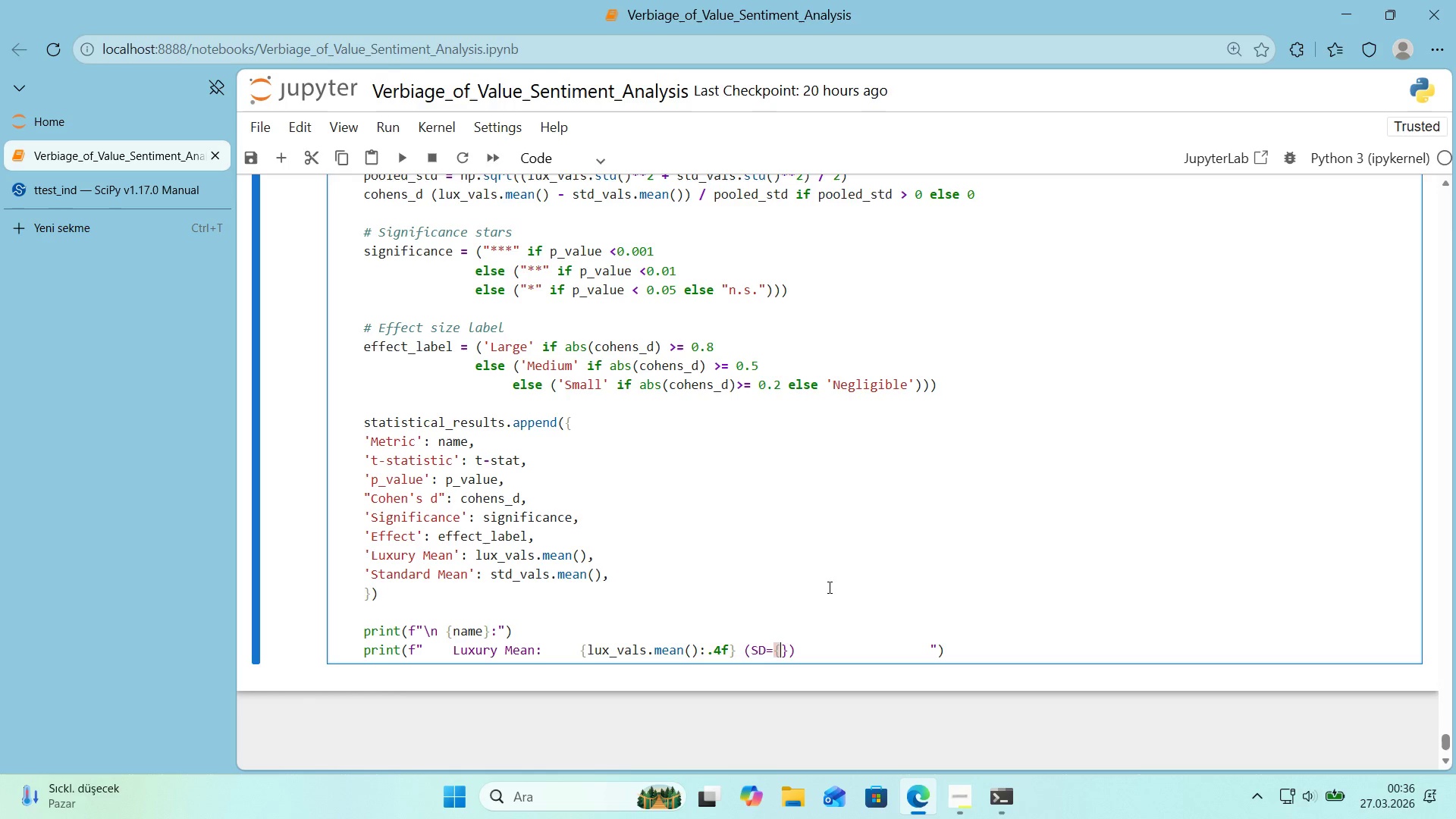 
type(lux_vals.std*(>.4f)
 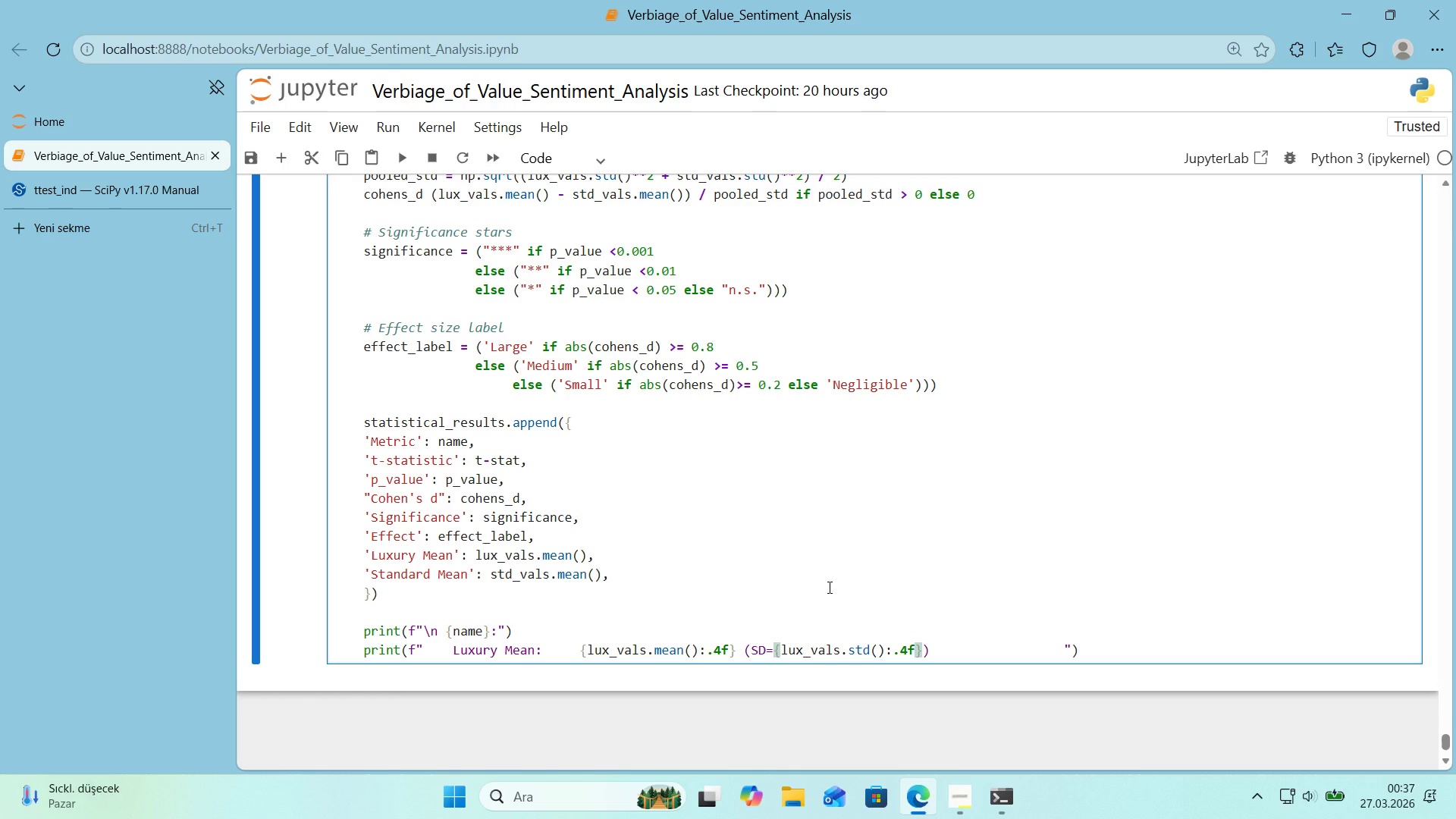 
key(ArrowRight)
 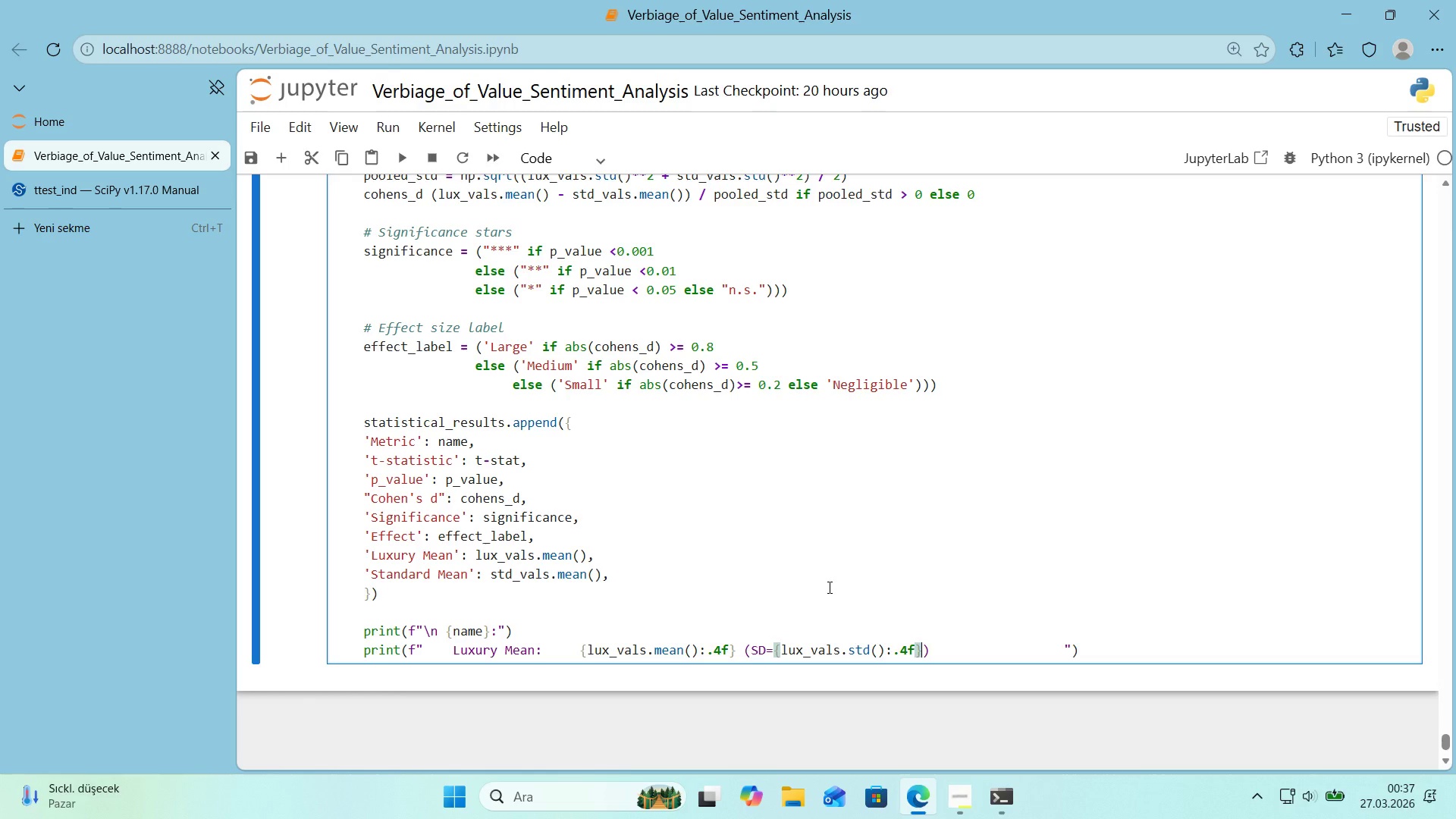 
key(ArrowRight)
 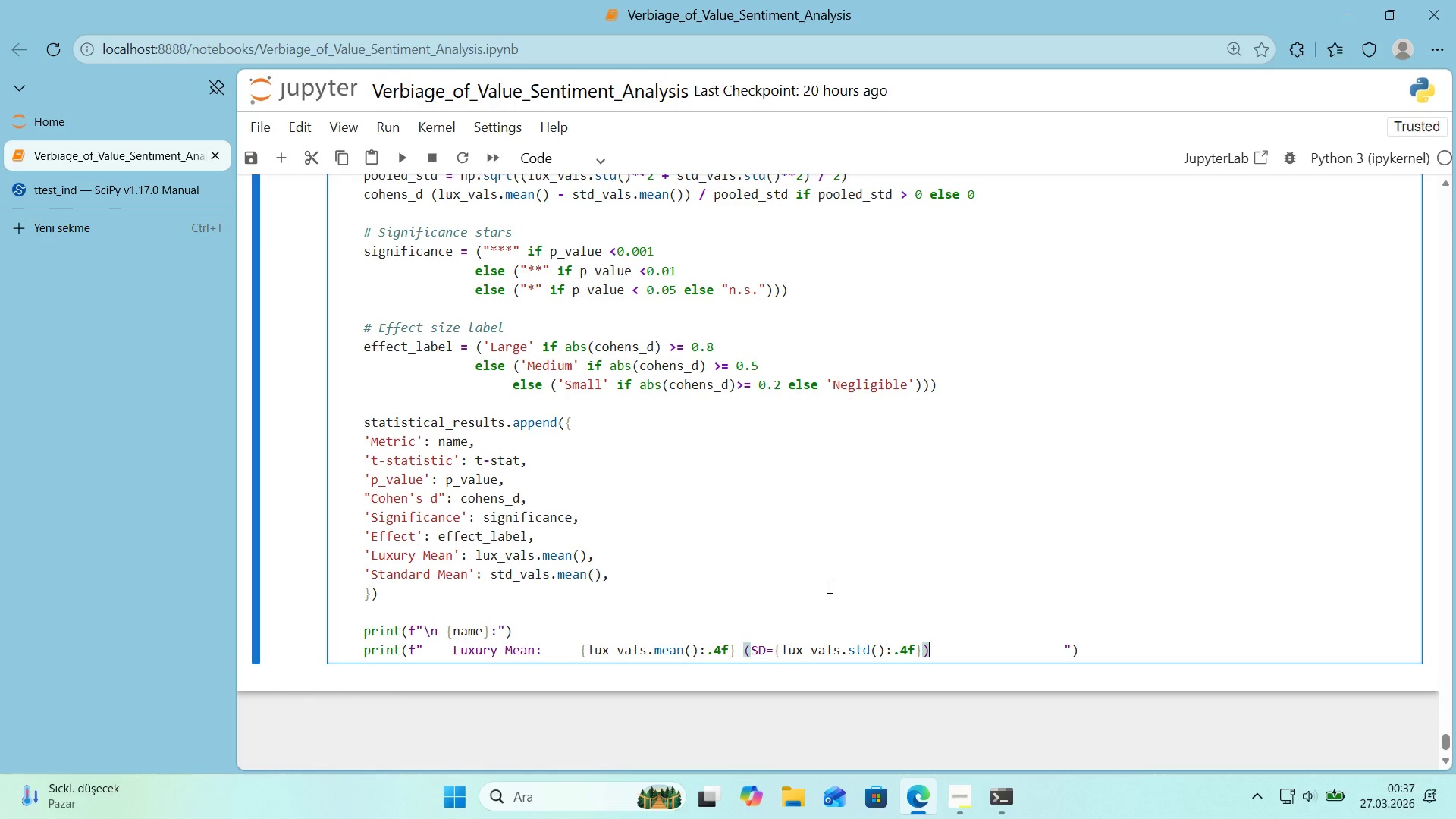 
hold_key(key=Delete, duration=0.94)
 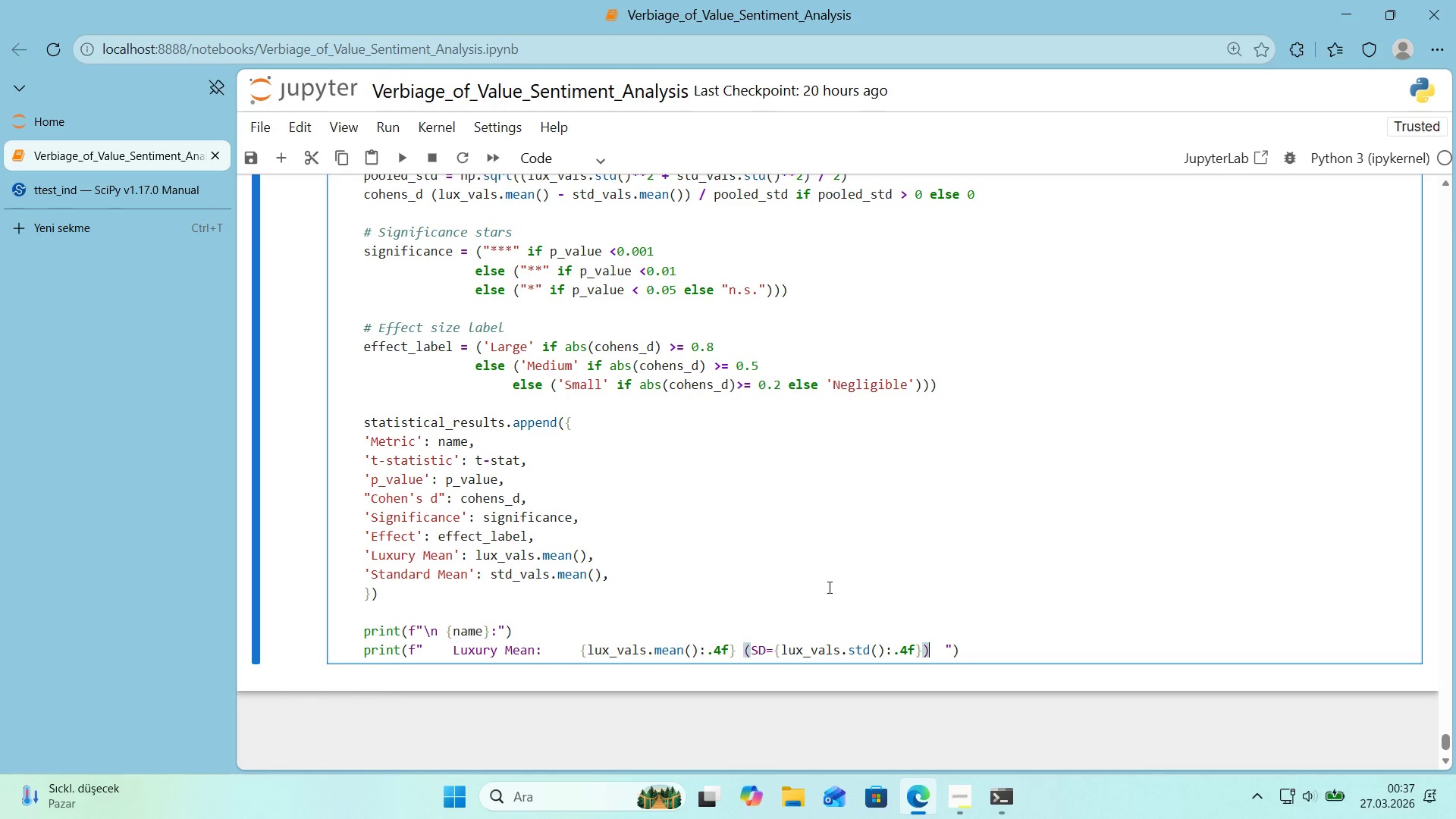 
key(Delete)
 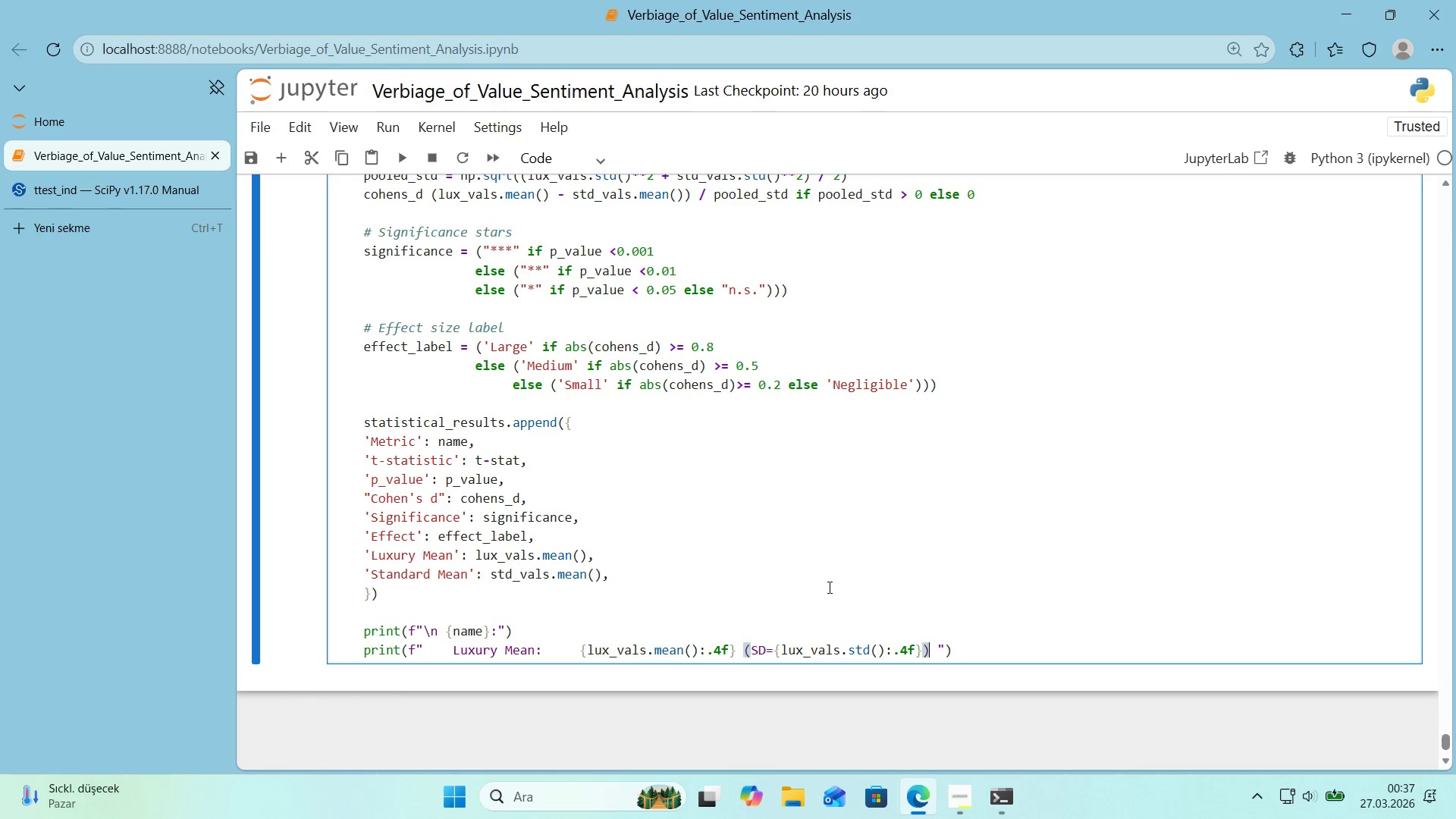 
key(Delete)
 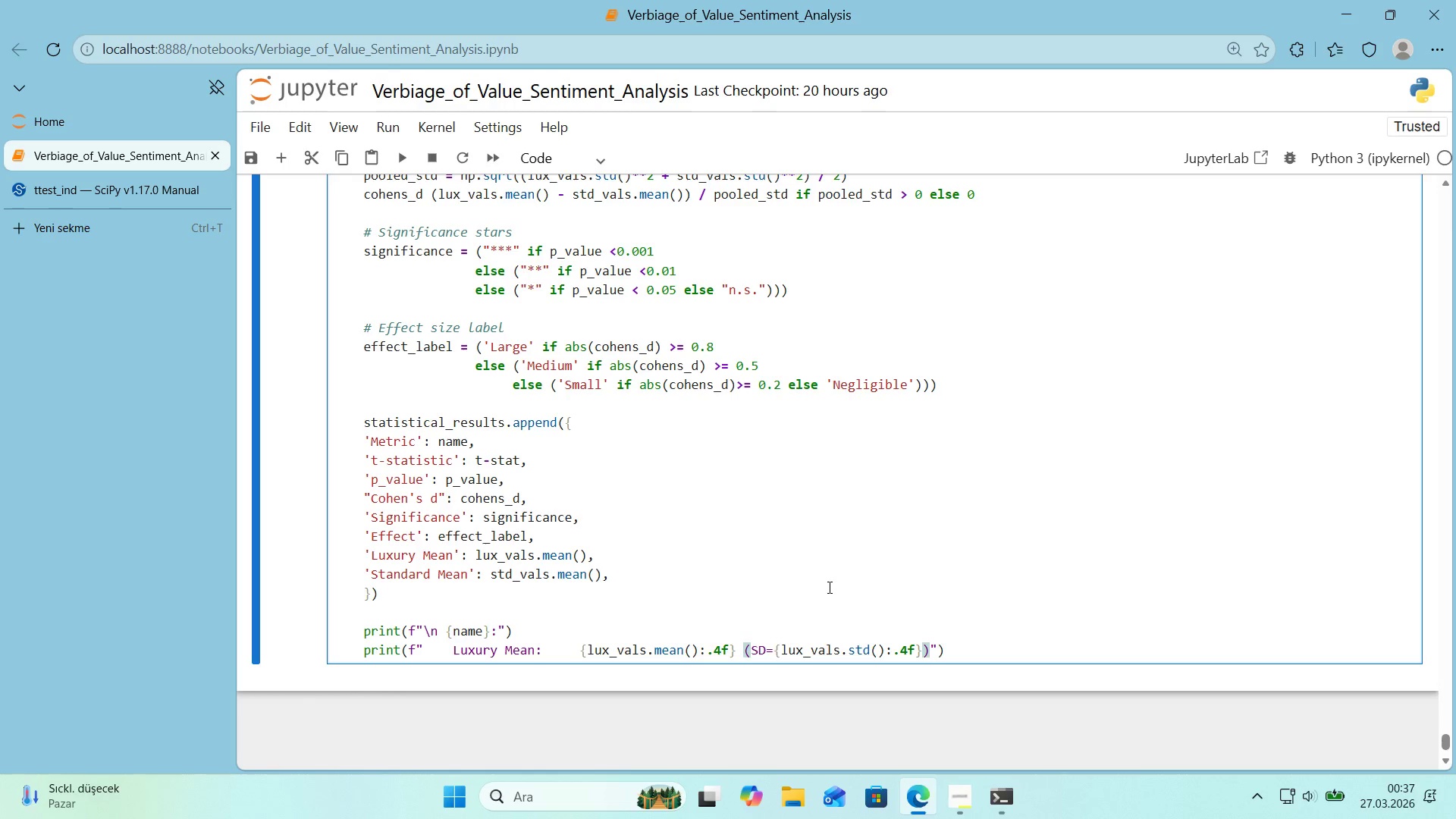 
key(ArrowRight)
 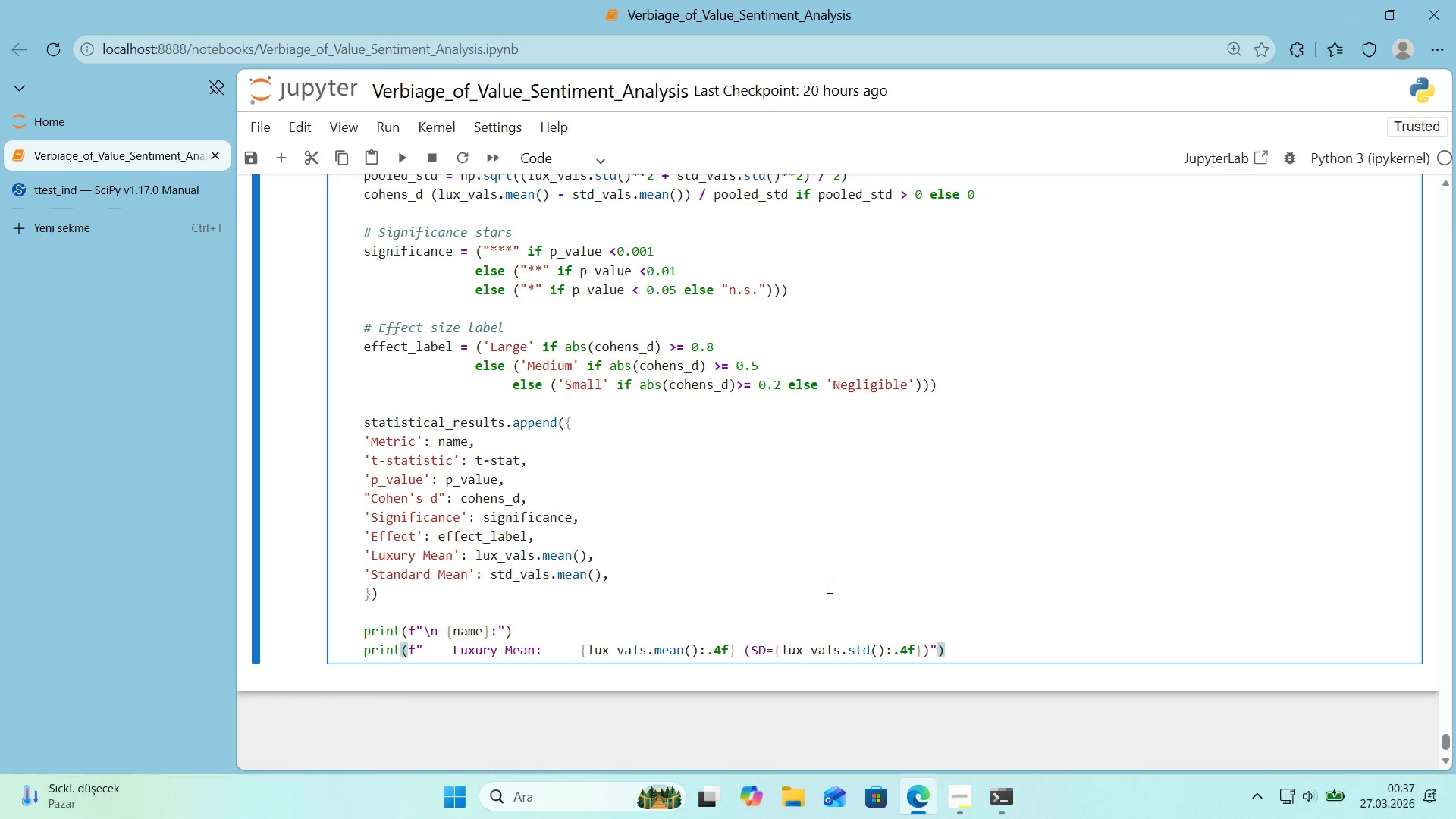 
key(ArrowRight)
 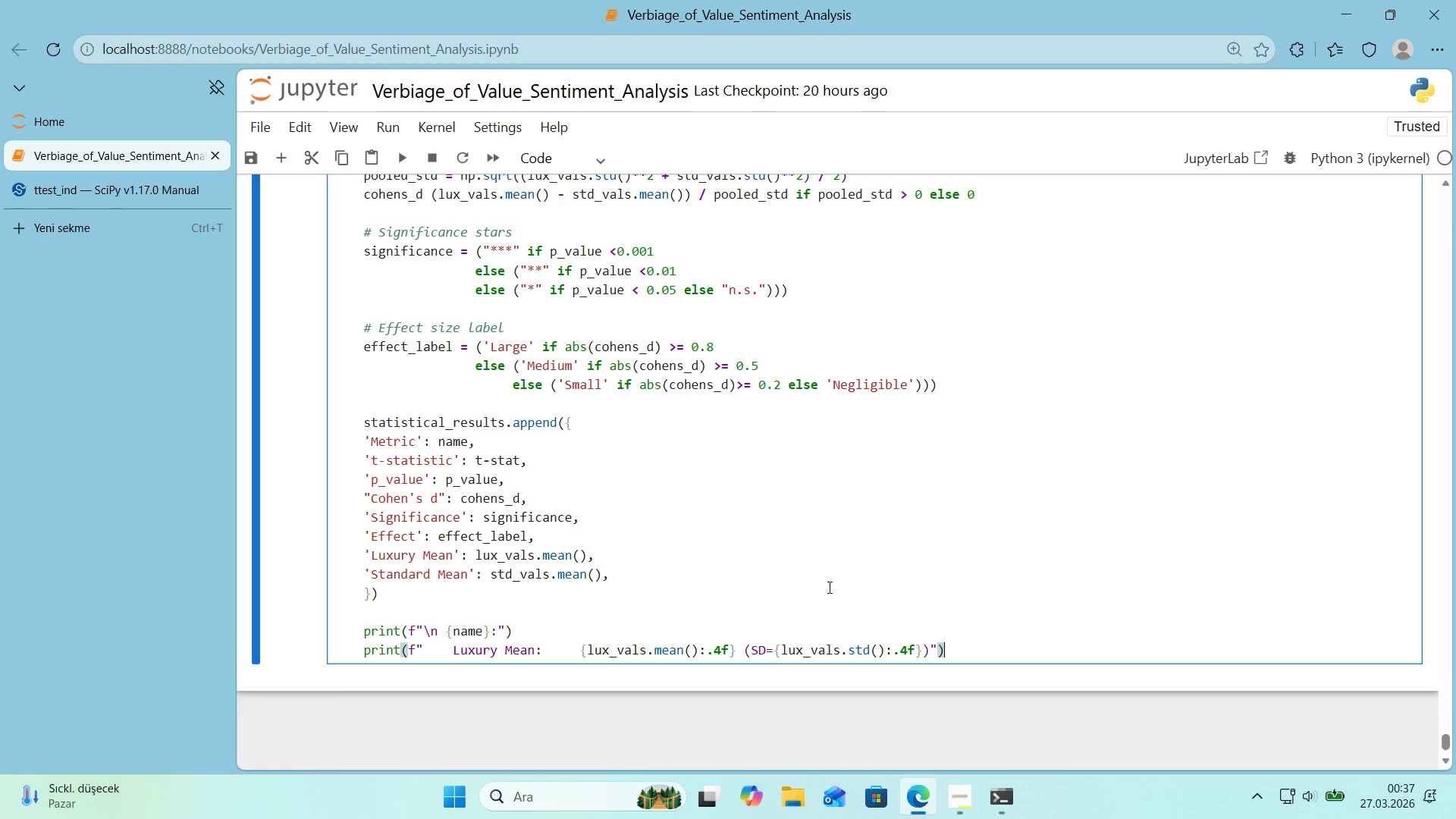 
key(Enter)
 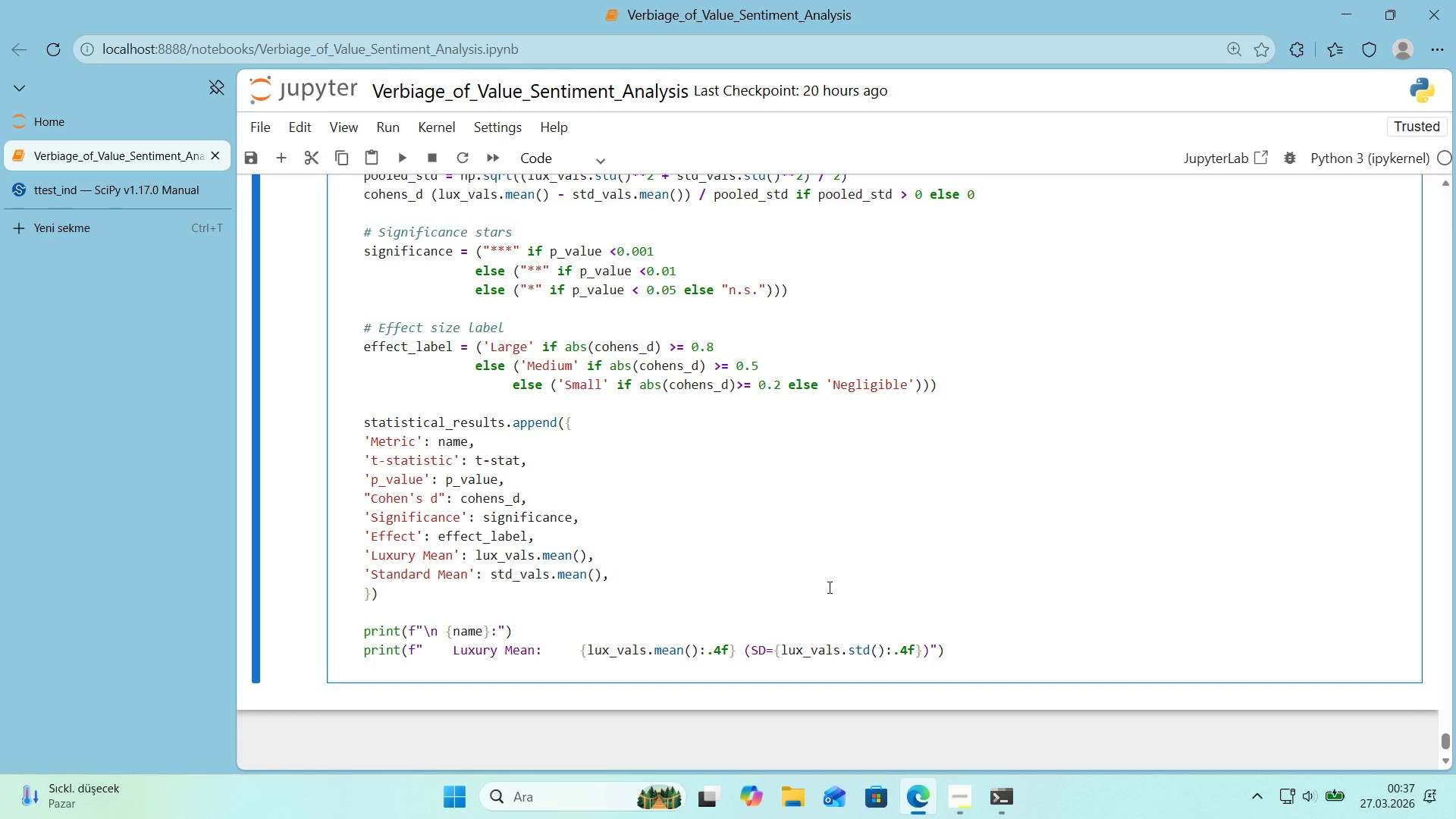 
type(pr'nt*()
 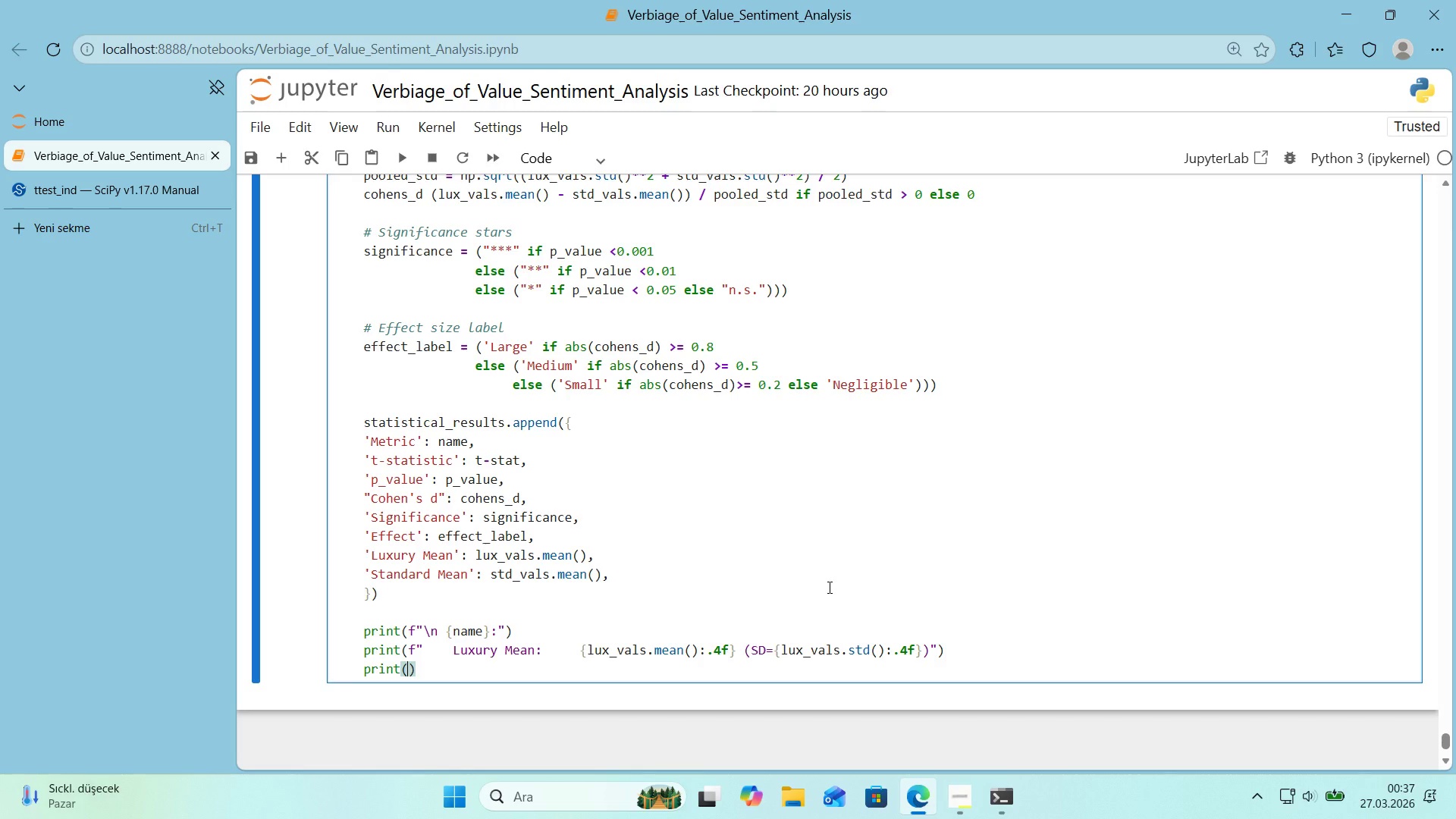 
 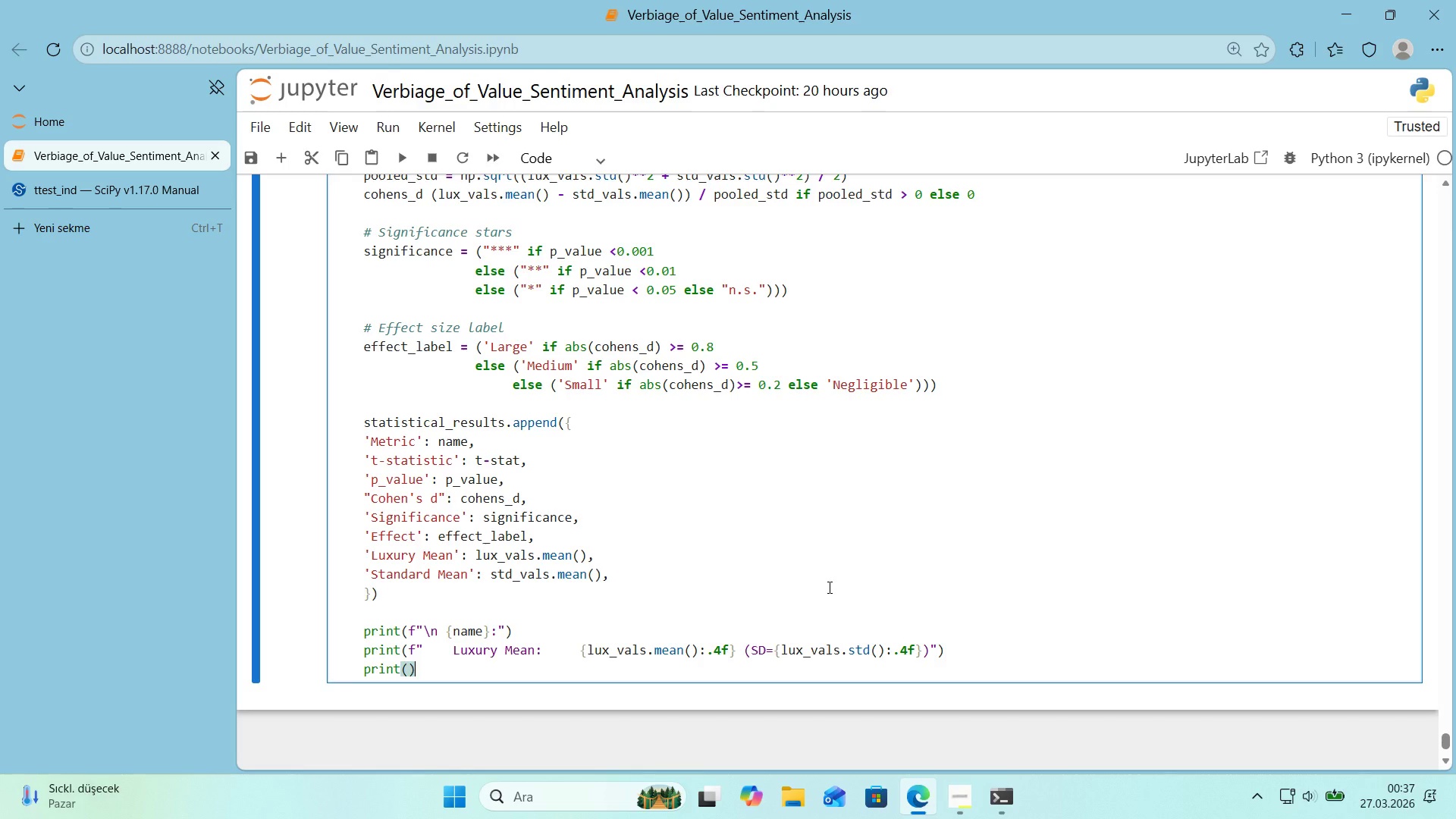 
key(ArrowLeft)
 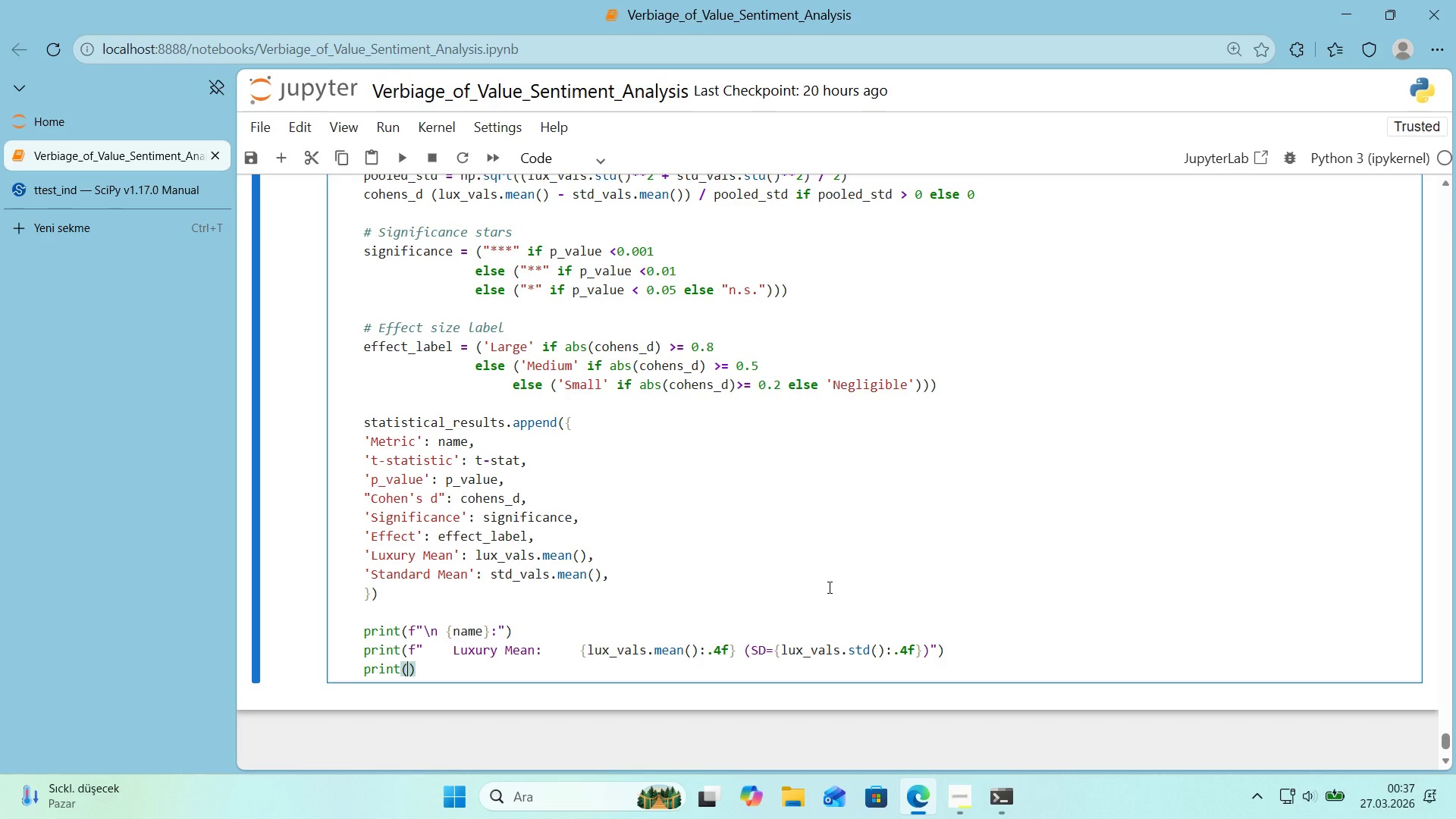 
key(F)
 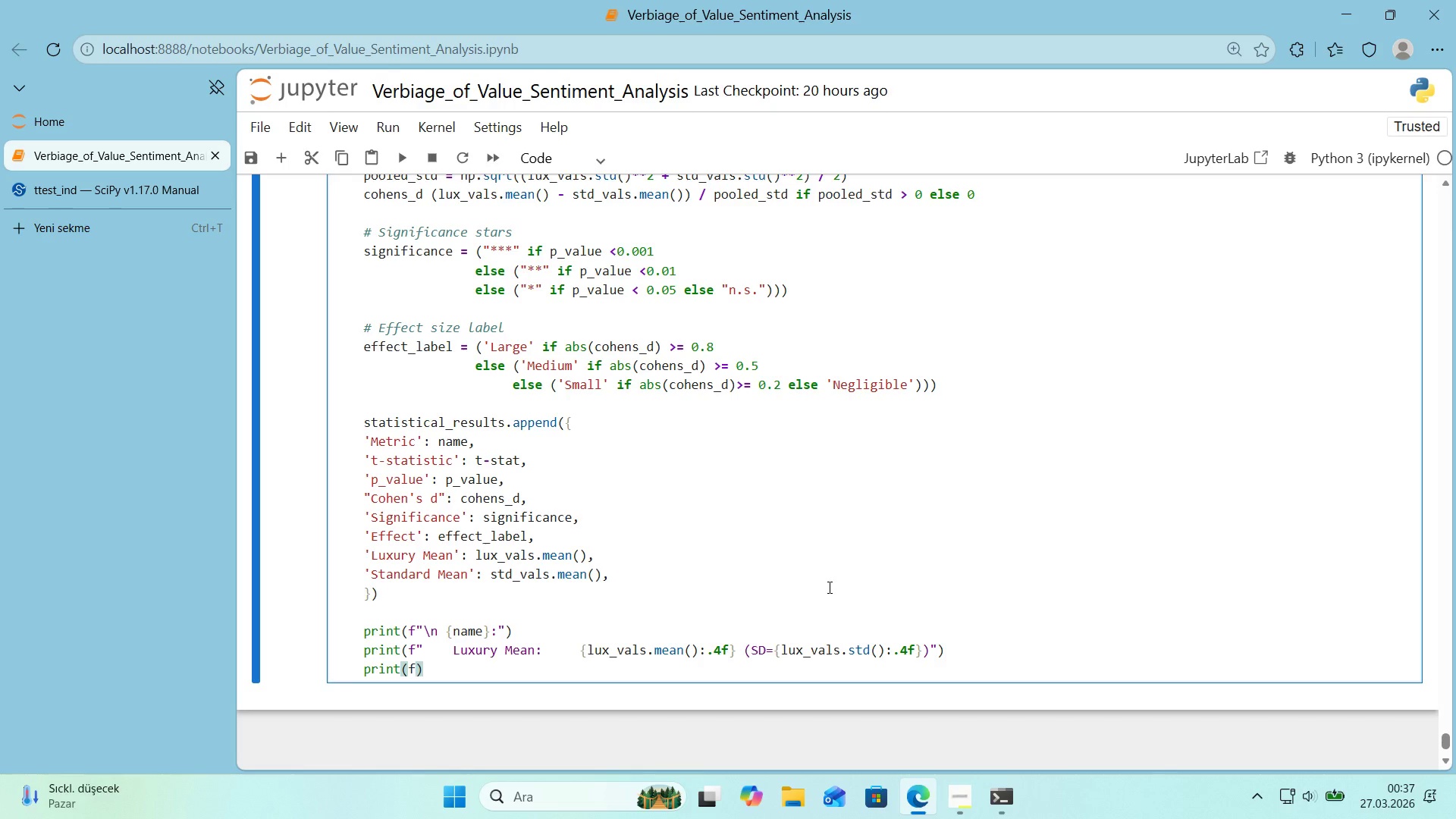 
key(Backquote)
 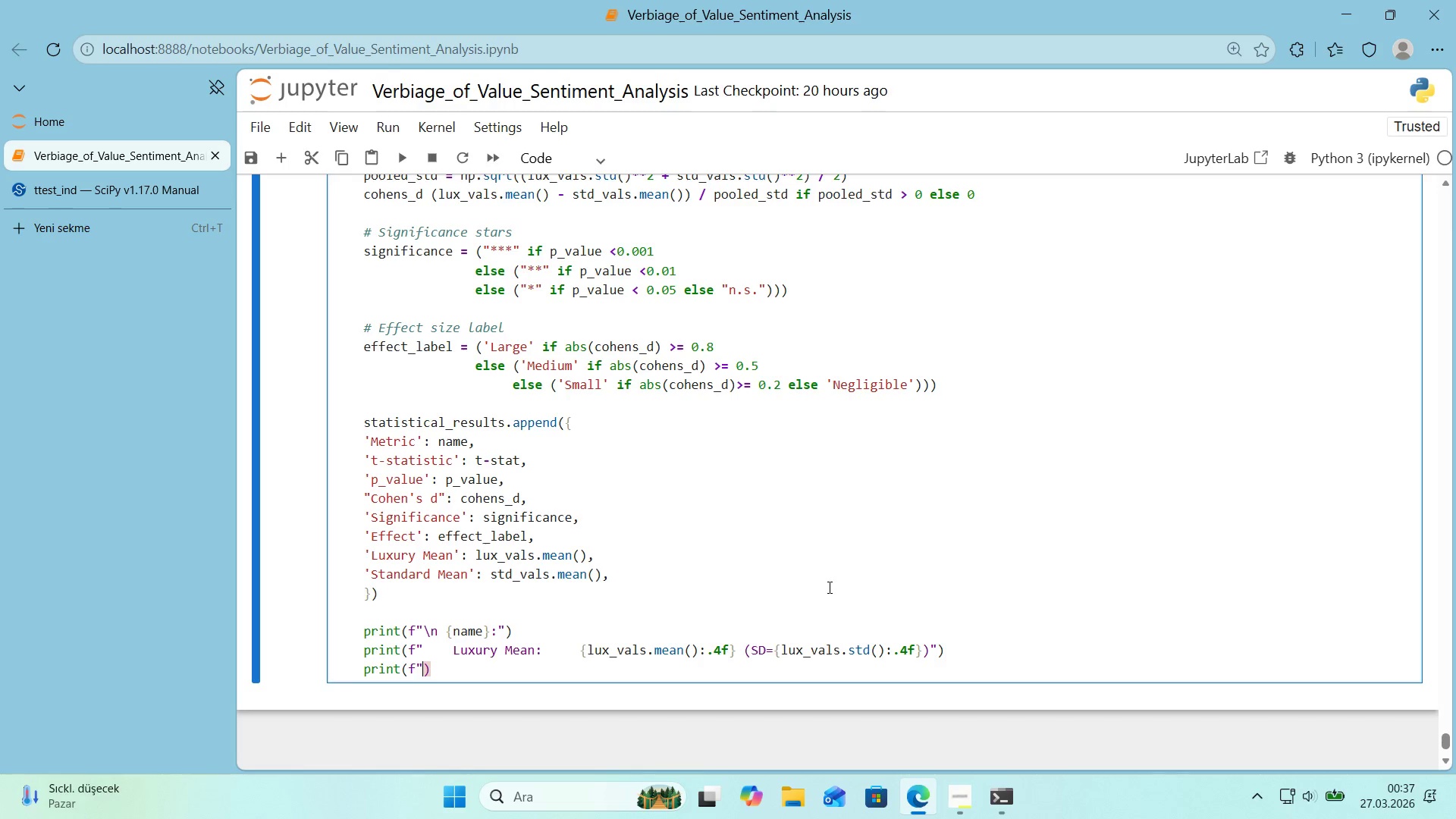 
key(Backquote)
 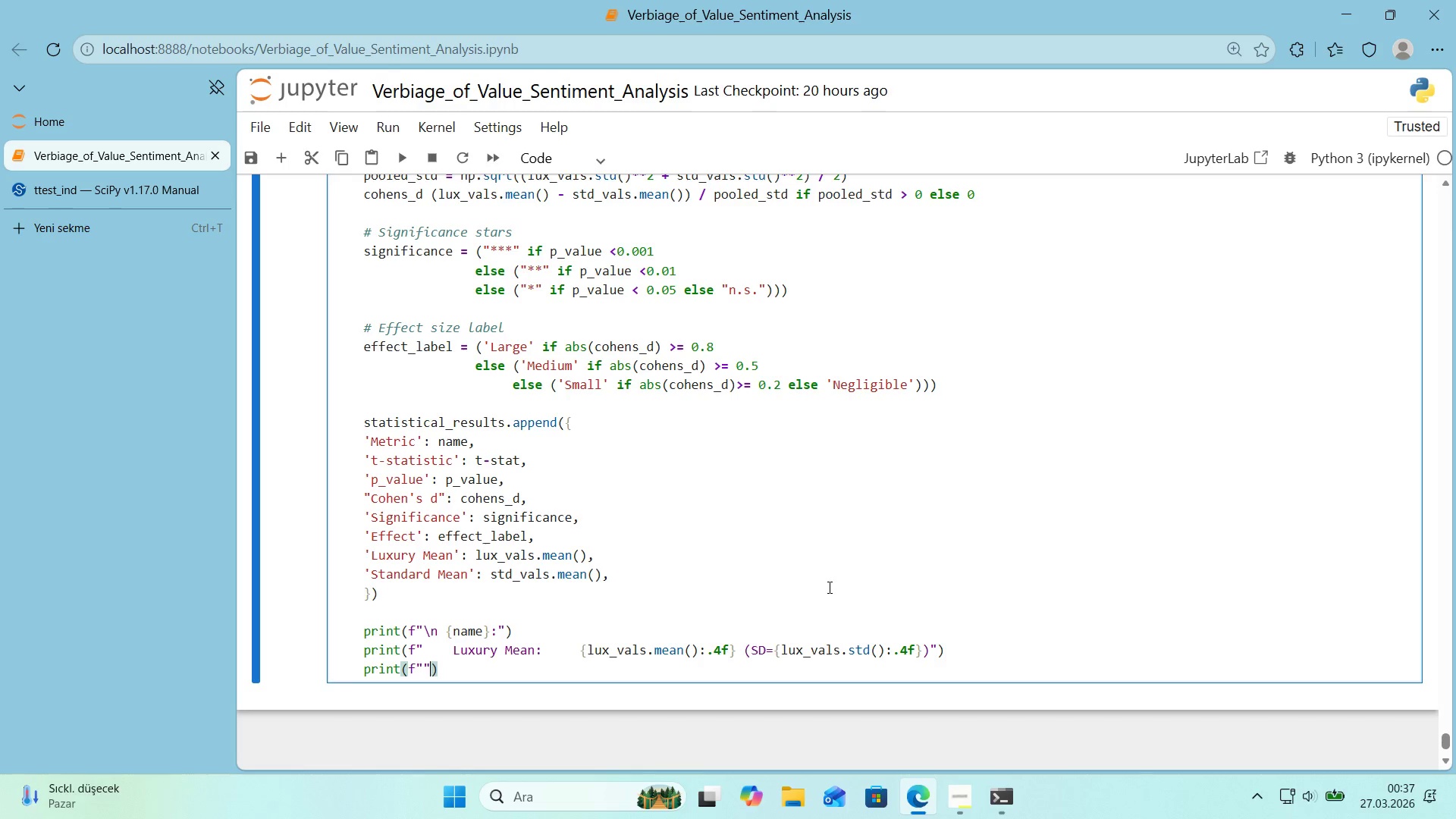 
key(ArrowLeft)
 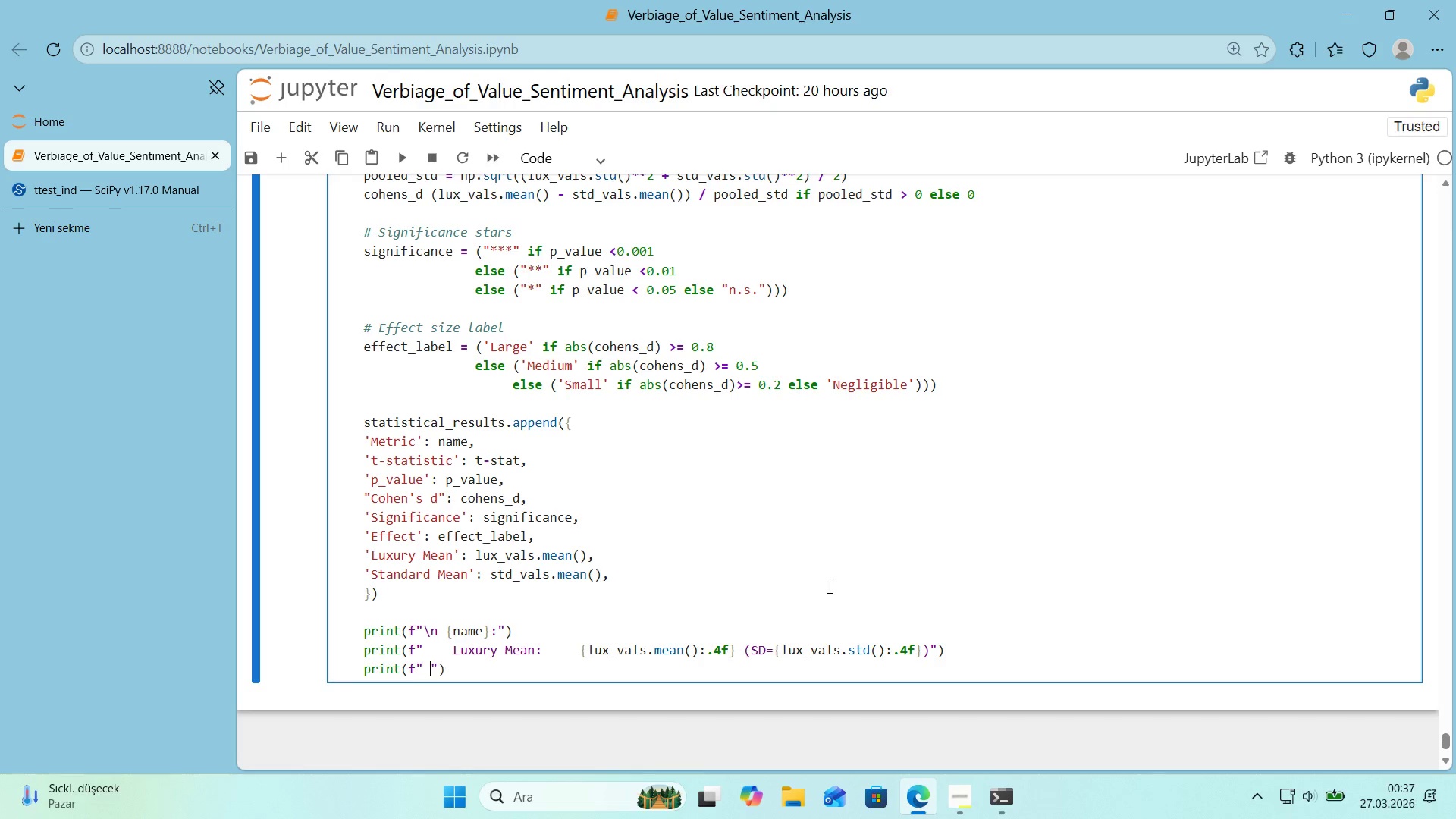 
type(    s)
key(Backspace)
type(ST)
key(Backspace)
type(tandard Mean|)
key(Backspace)
type(>)
 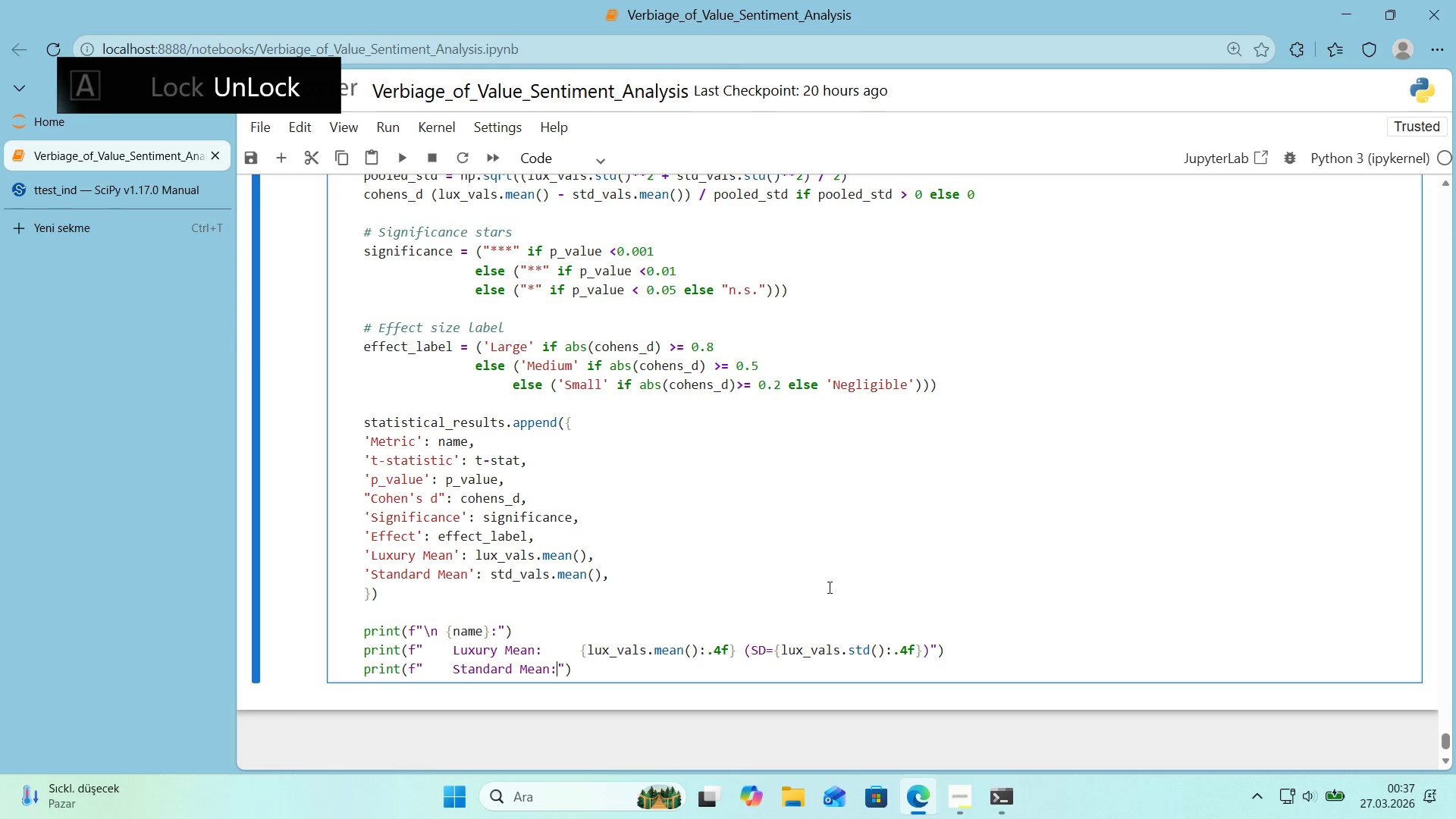 
hold_key(key=Space, duration=1.5)
 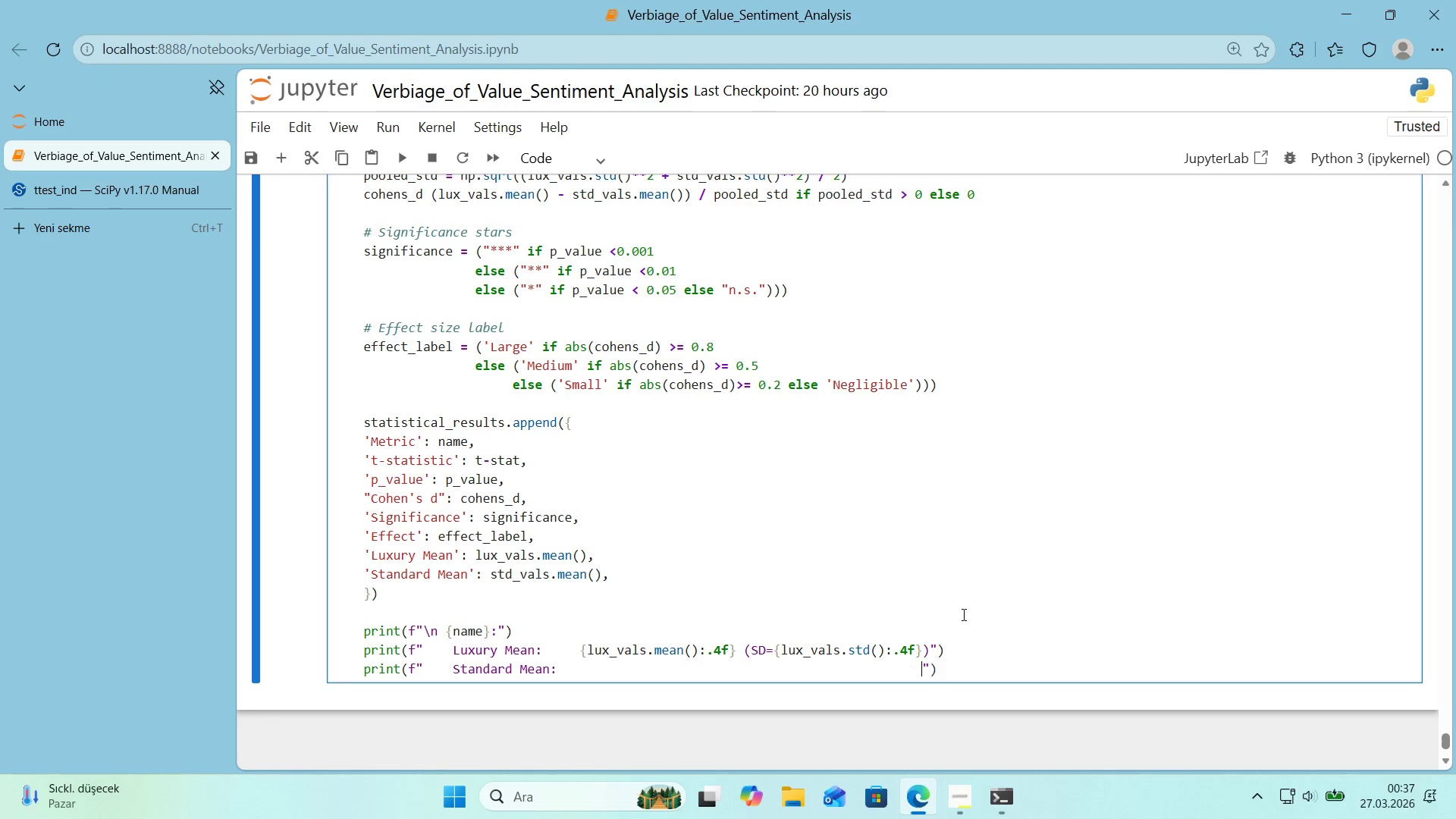 
hold_key(key=Space, duration=0.44)
 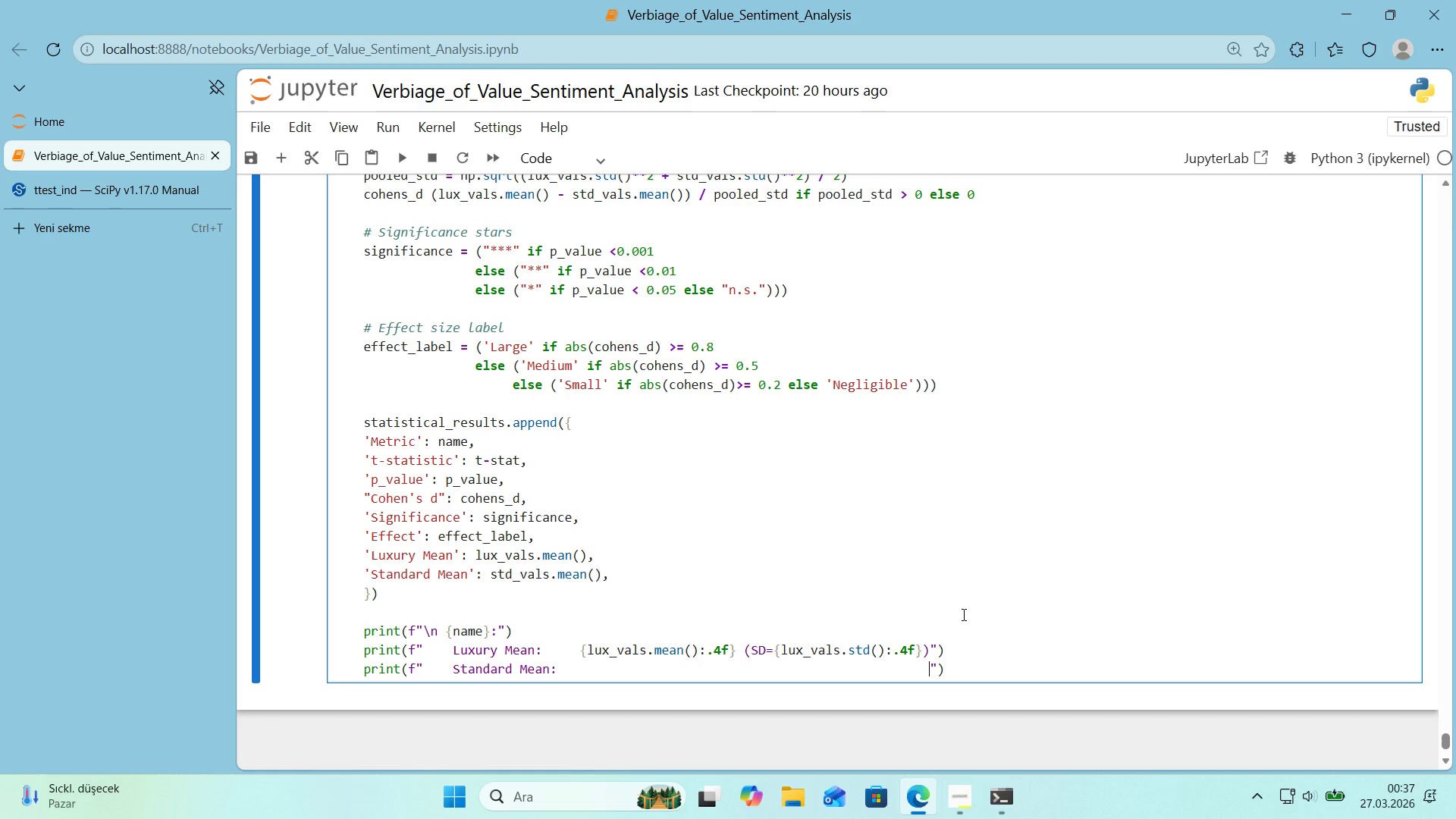 
key(Space)
 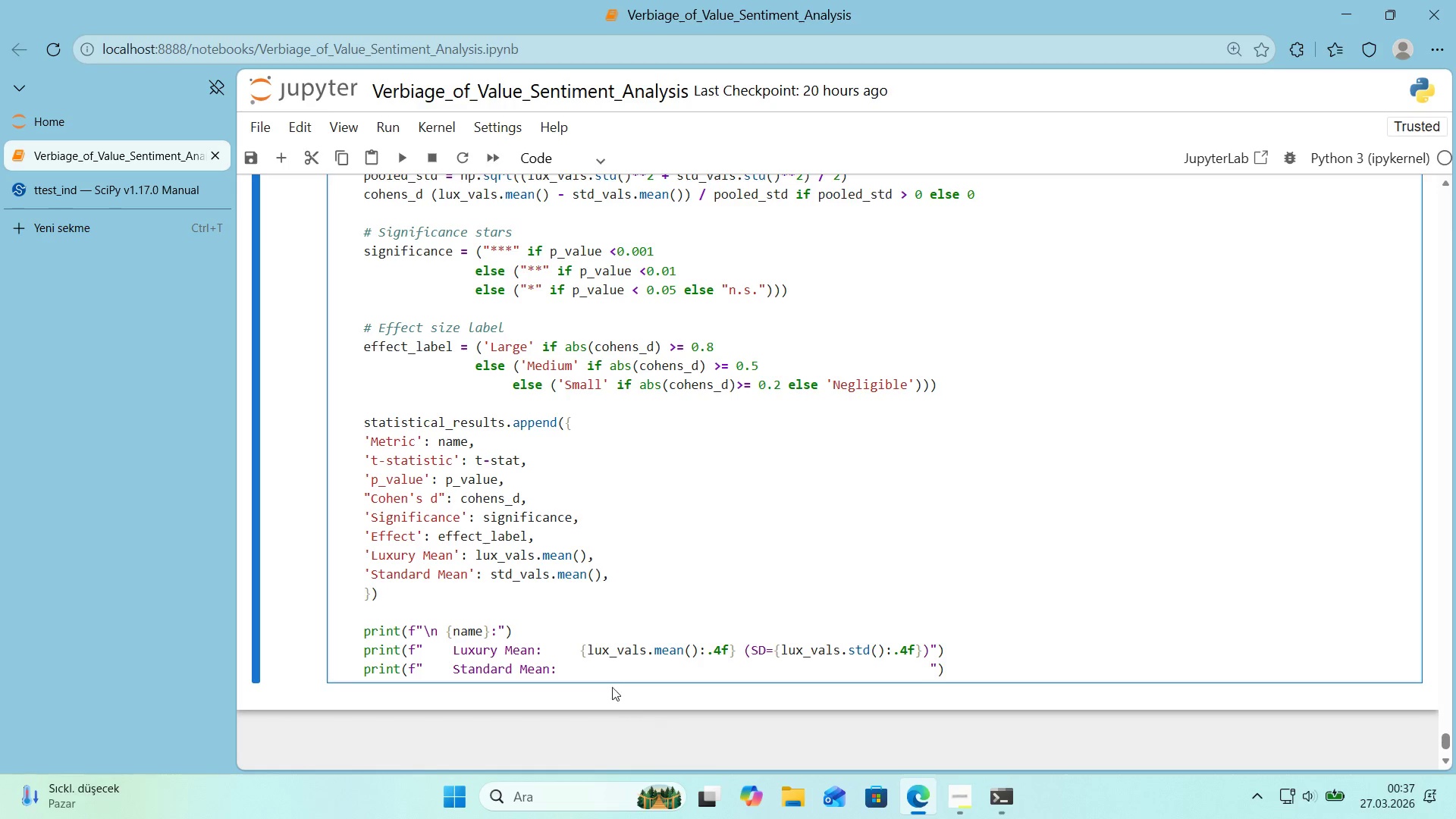 
left_click([598, 670])
 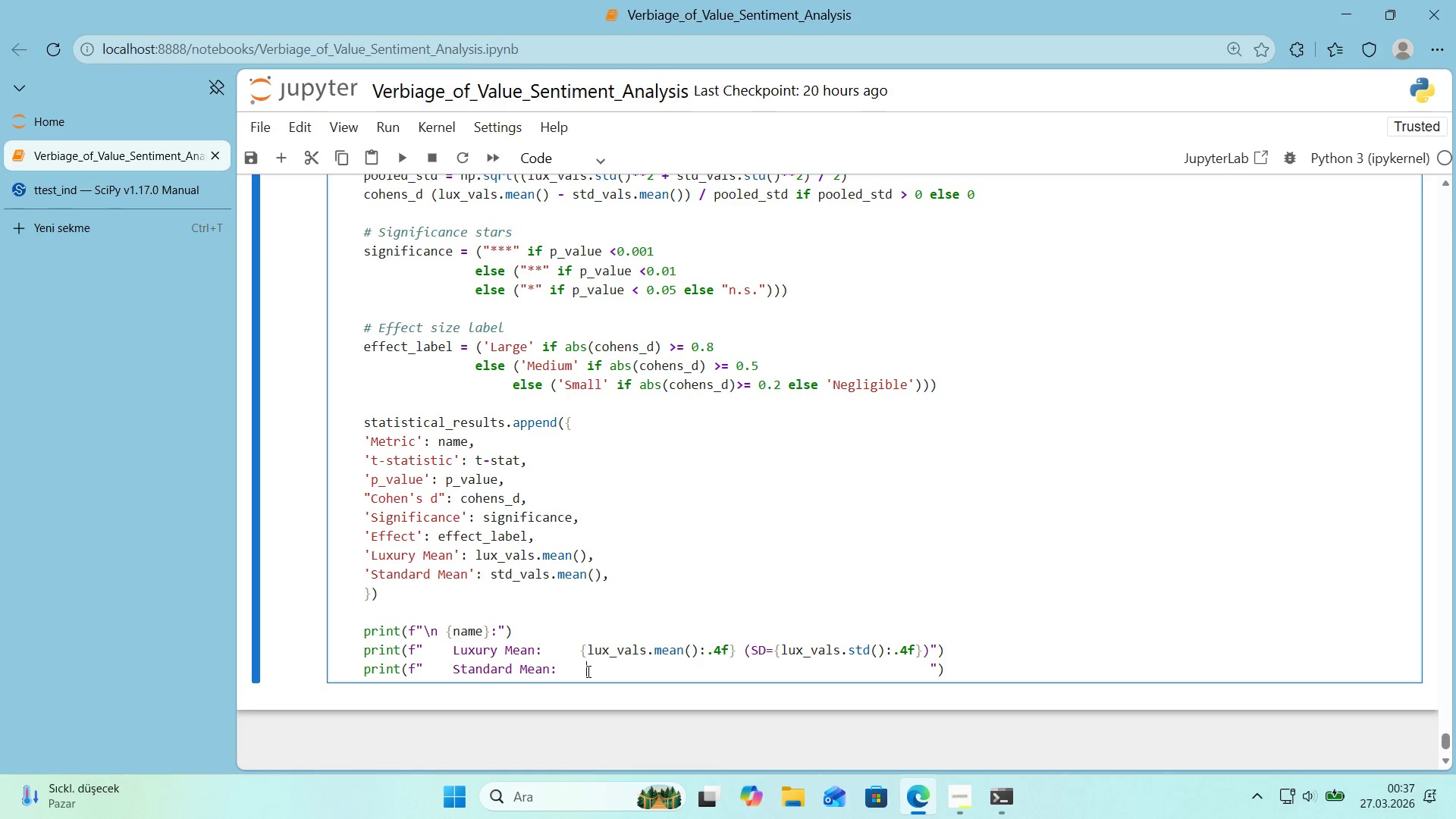 
double_click([581, 671])
 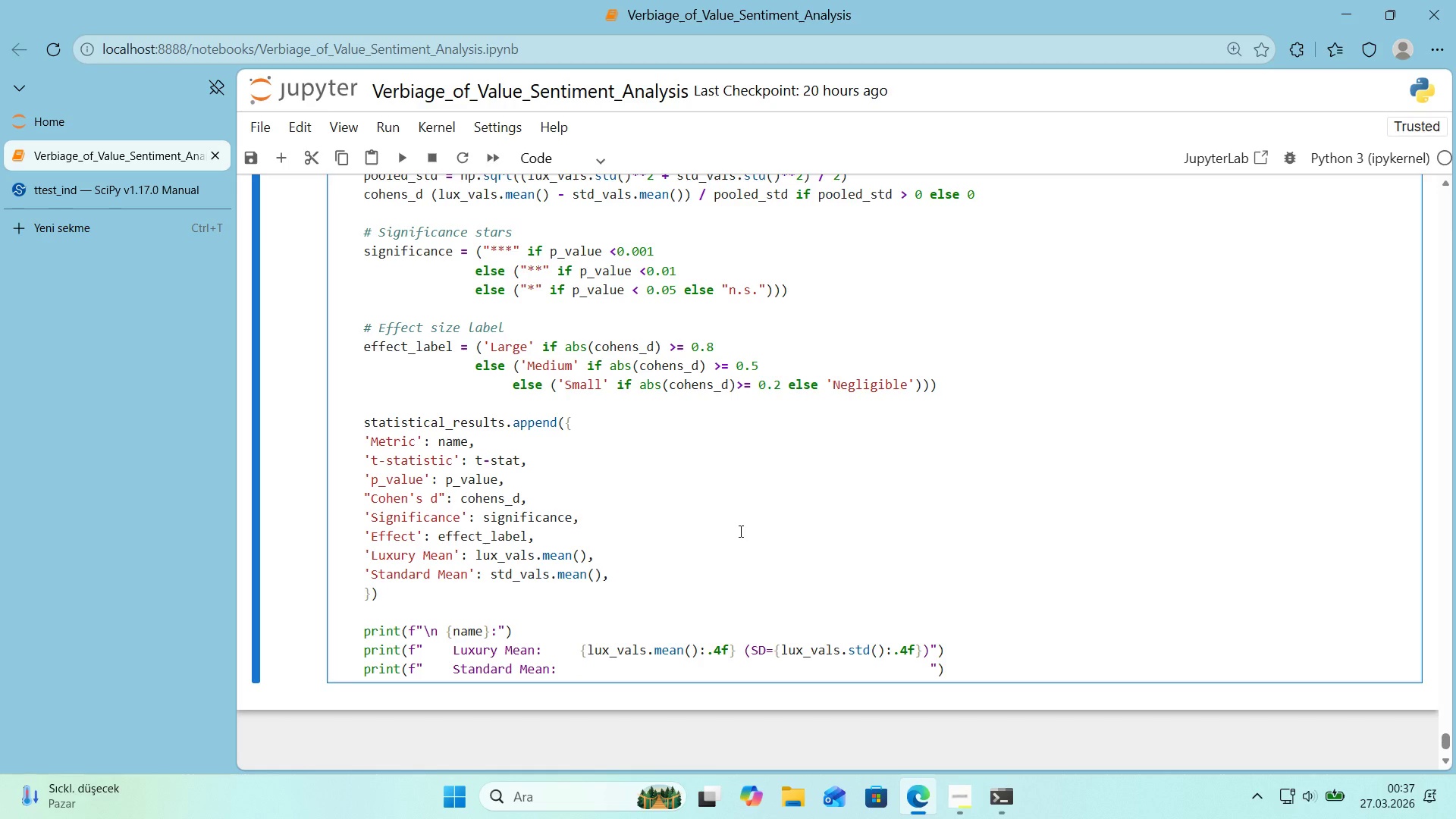 
key(Alt+Control+7)
 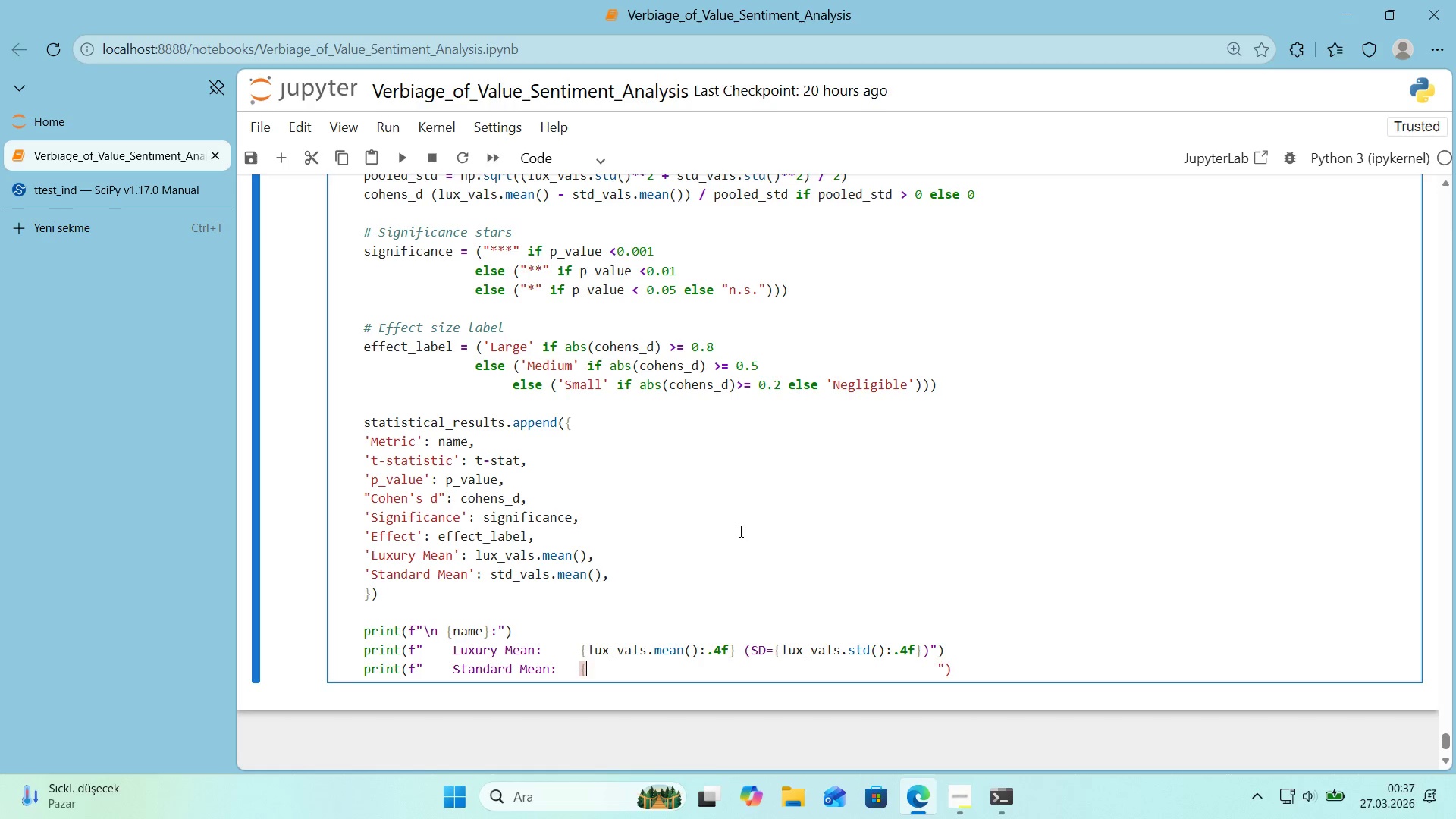 
key(Alt+Control+0)
 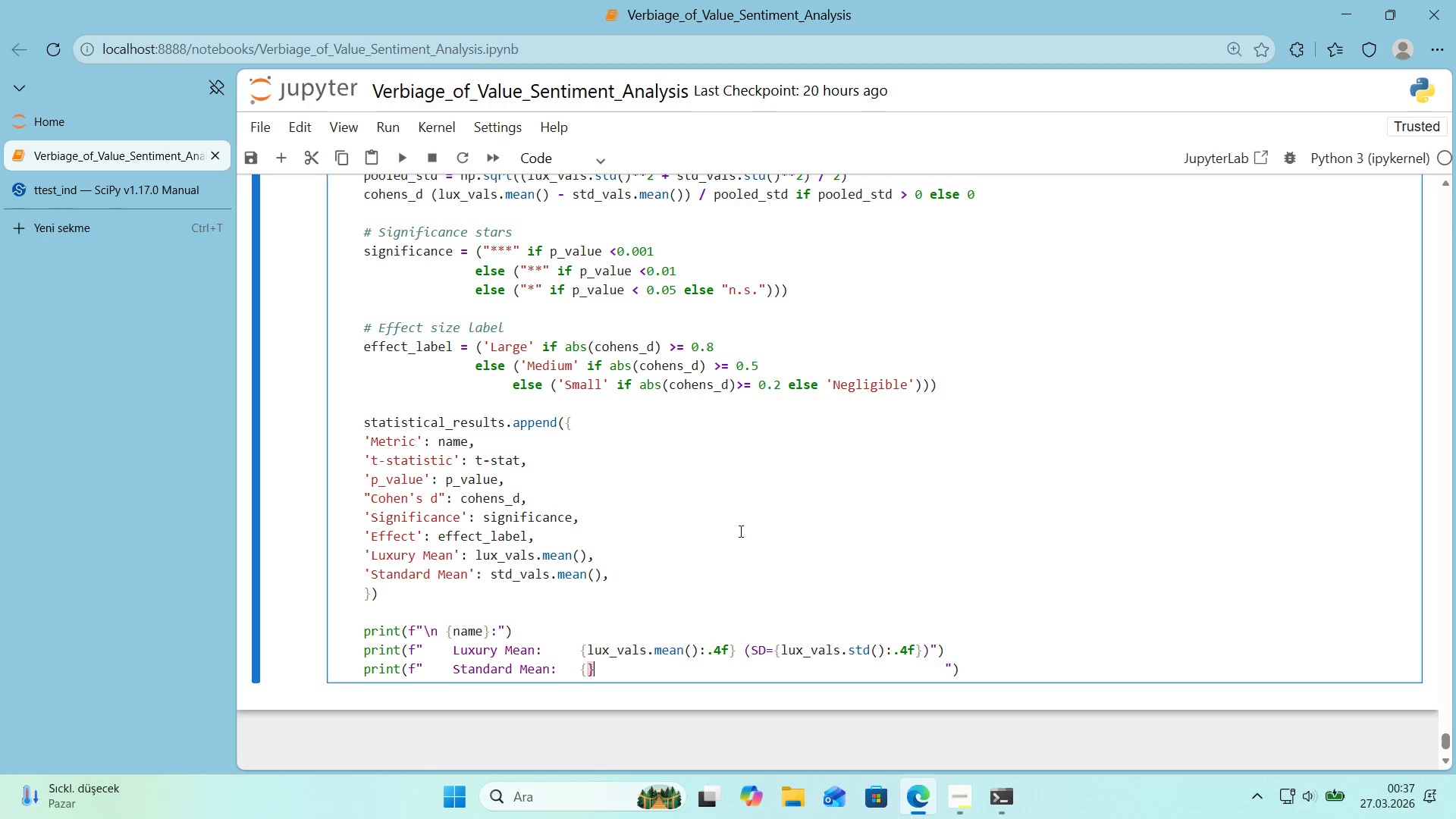 
key(ArrowLeft)
 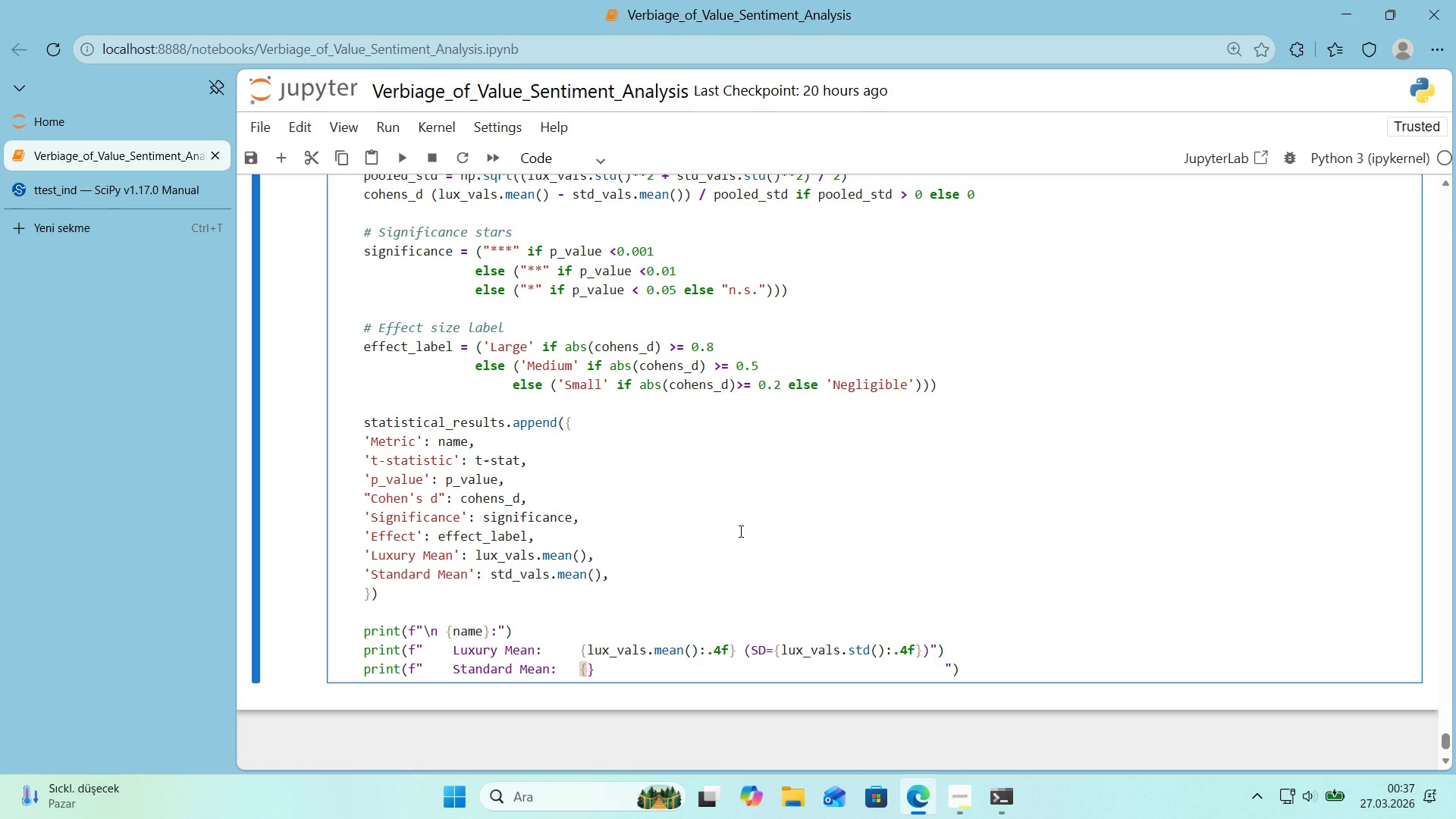 
type(std_vals.mean*()
 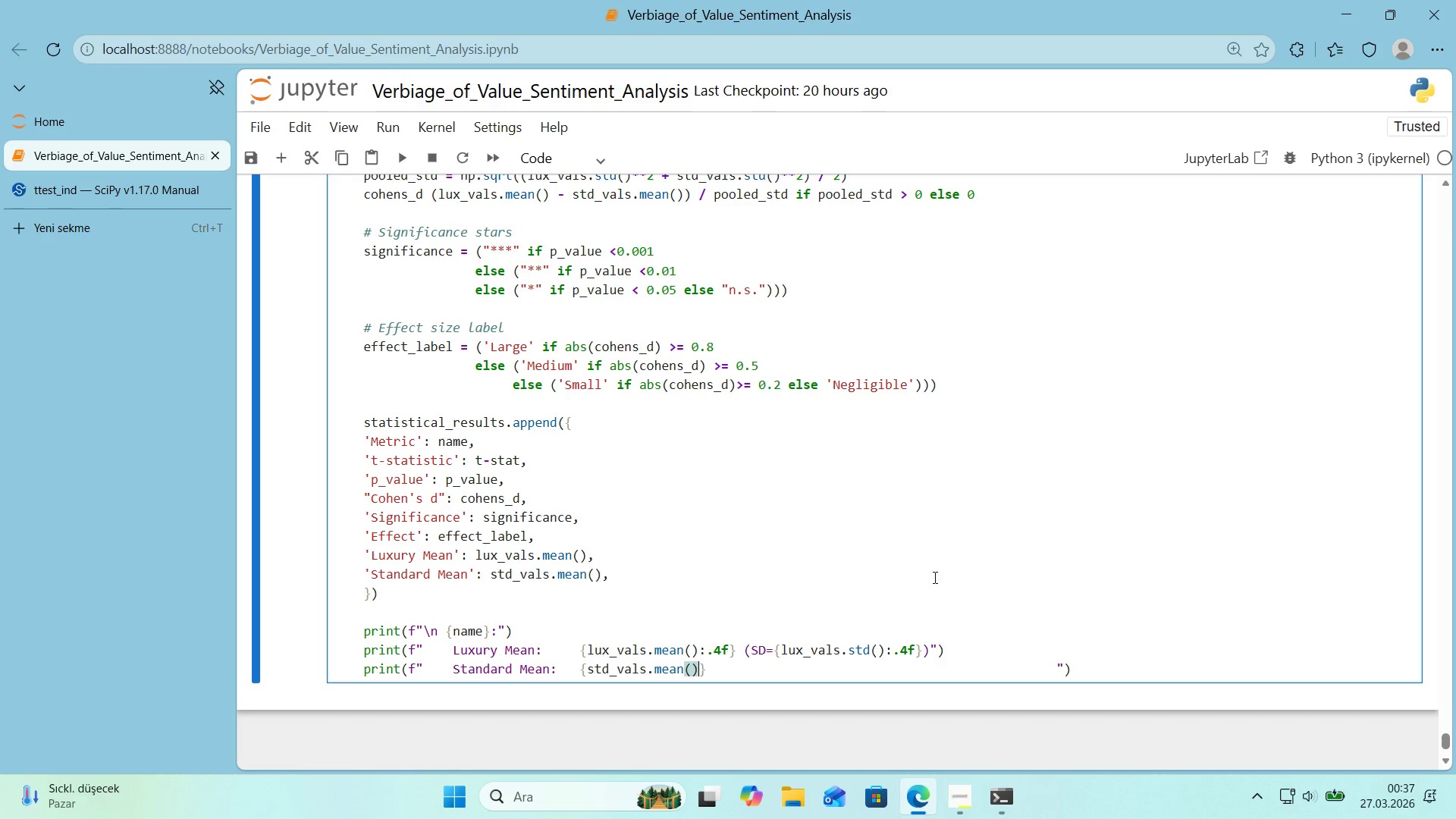 
left_click_drag(start_coordinate=[780, 672], to_coordinate=[1046, 672])
 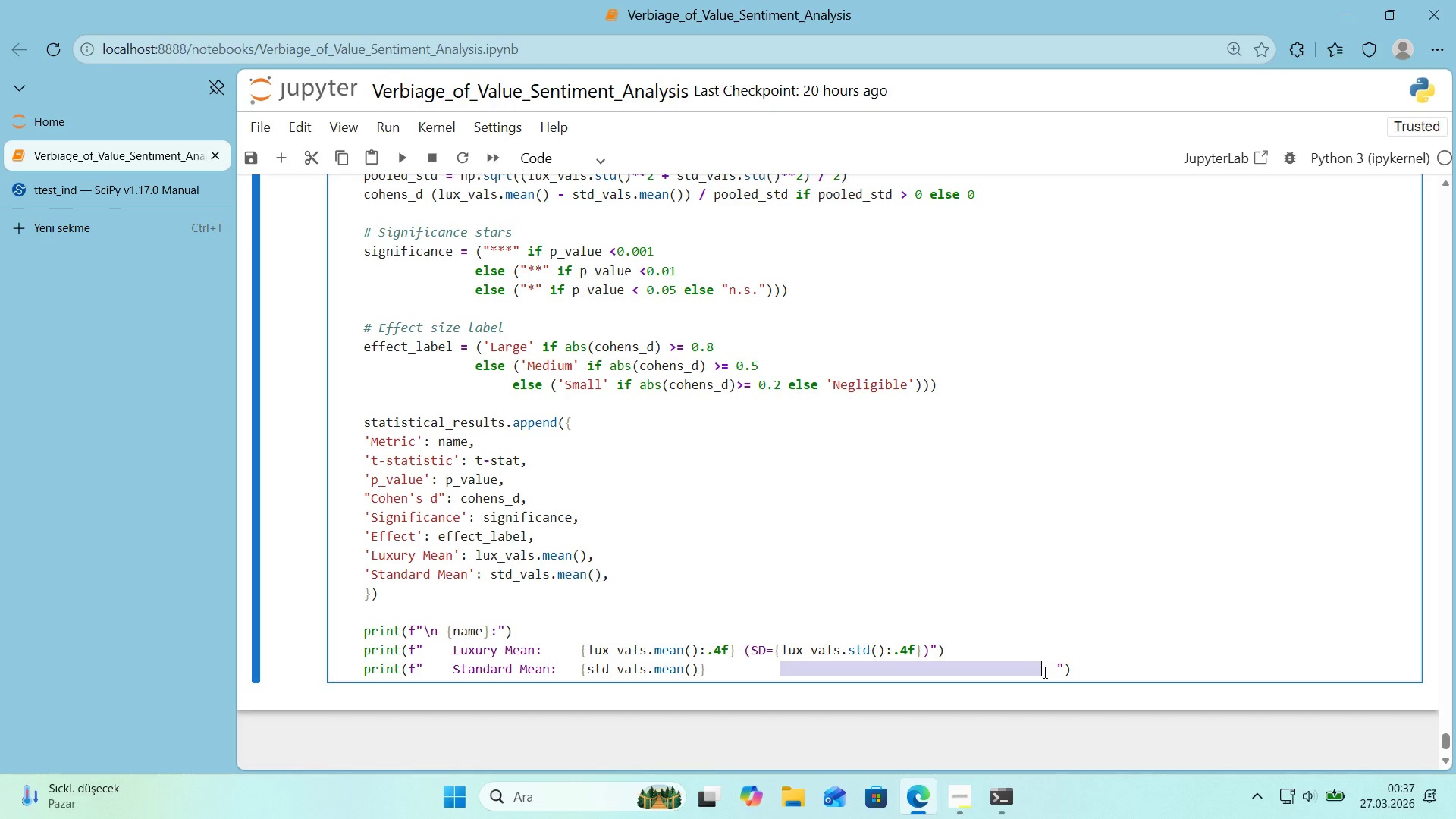 
key(Backspace)
 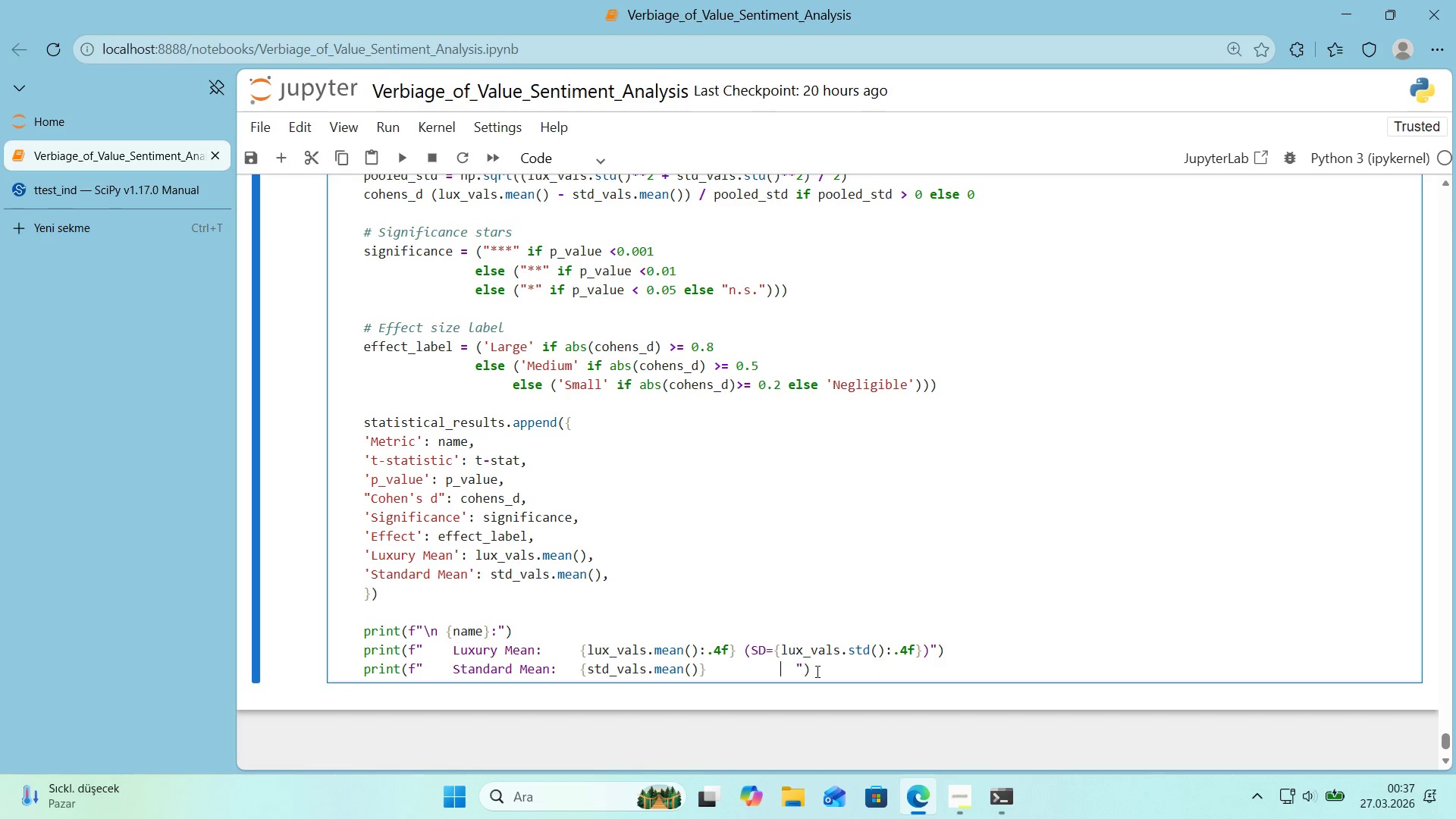 
left_click_drag(start_coordinate=[774, 671], to_coordinate=[709, 673])
 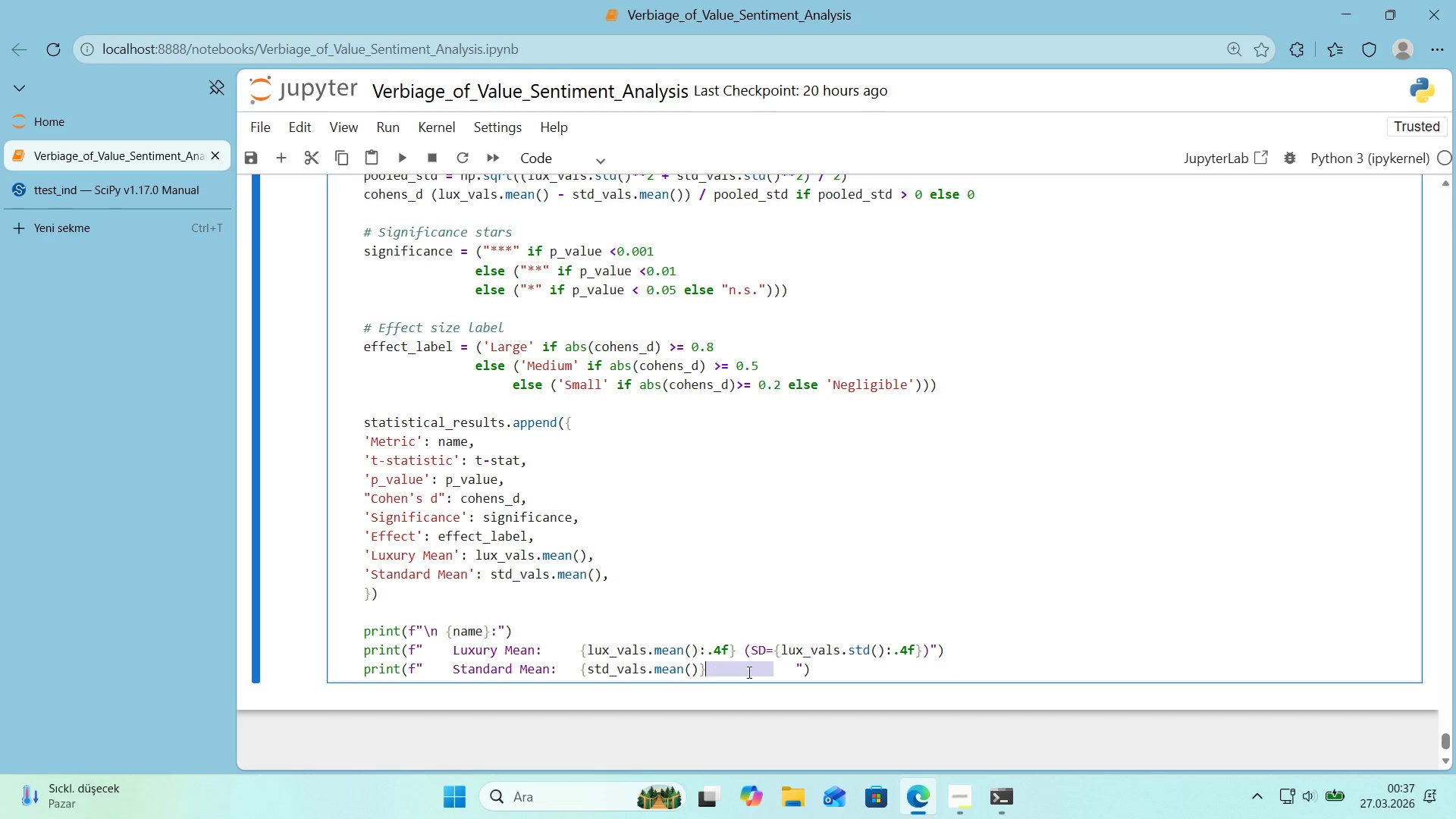 
key(Backspace)
 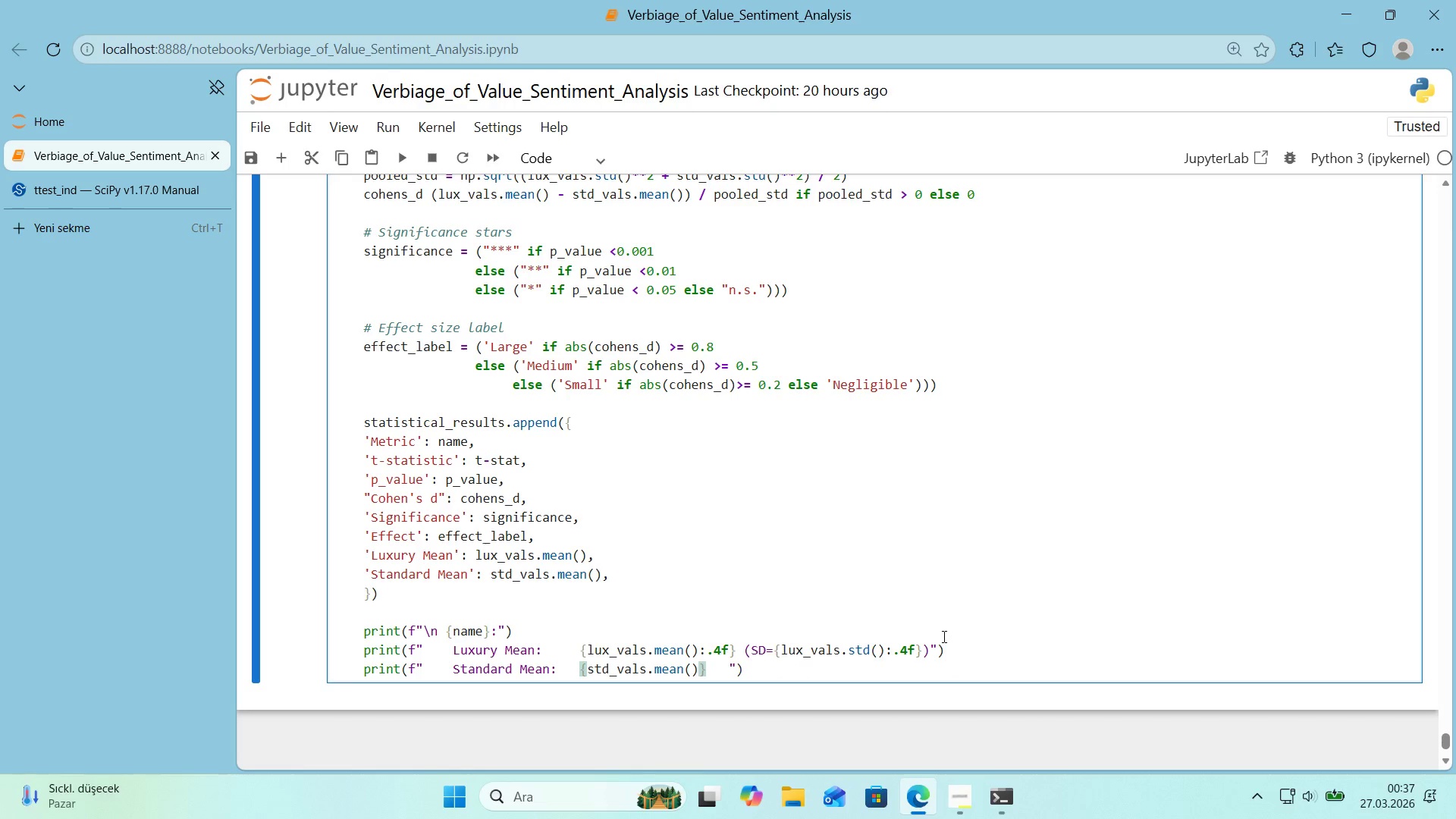 
key(ArrowLeft)
 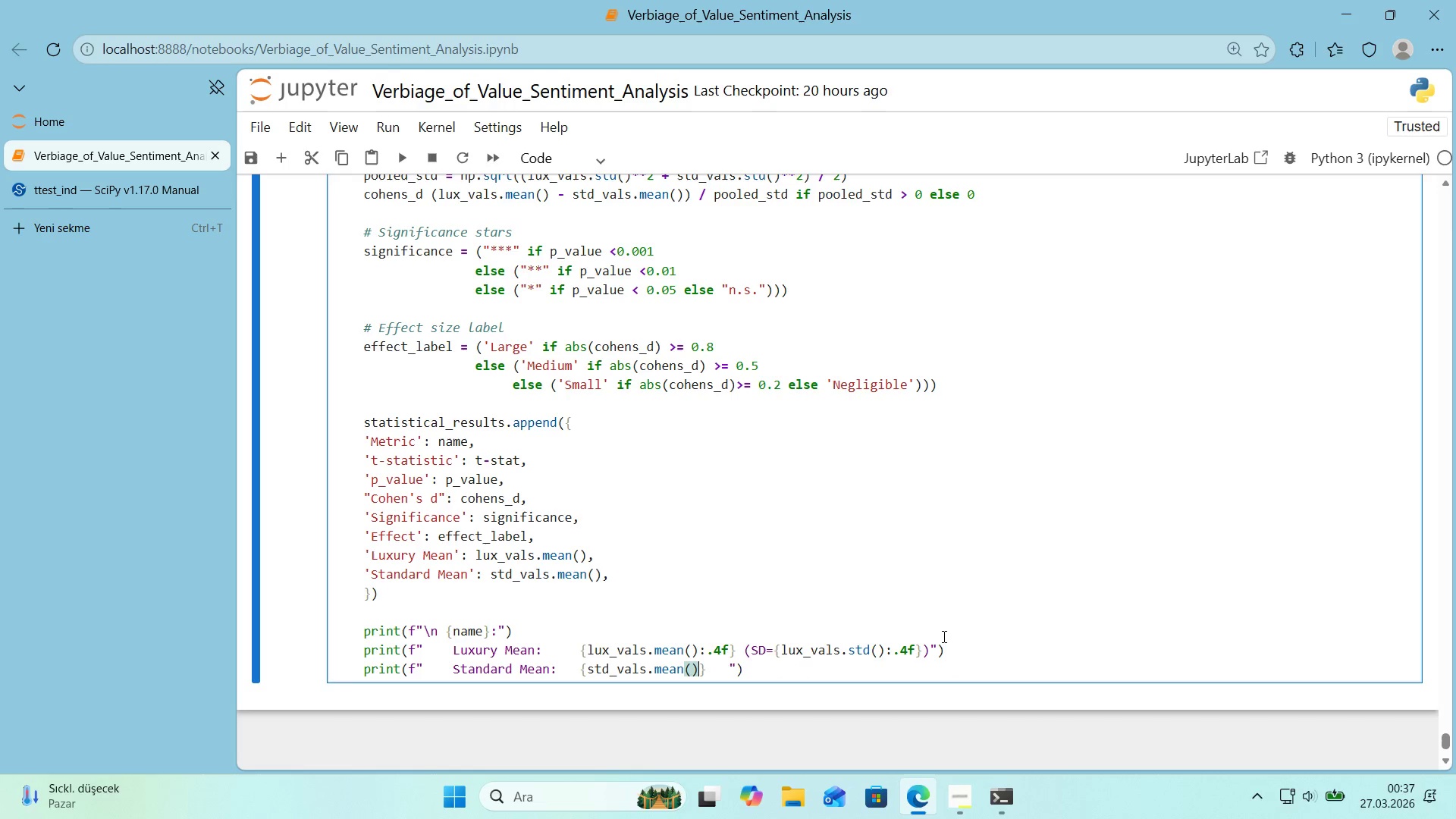 
type(>.3f)
key(Backspace)
key(Backspace)
type(4f)
 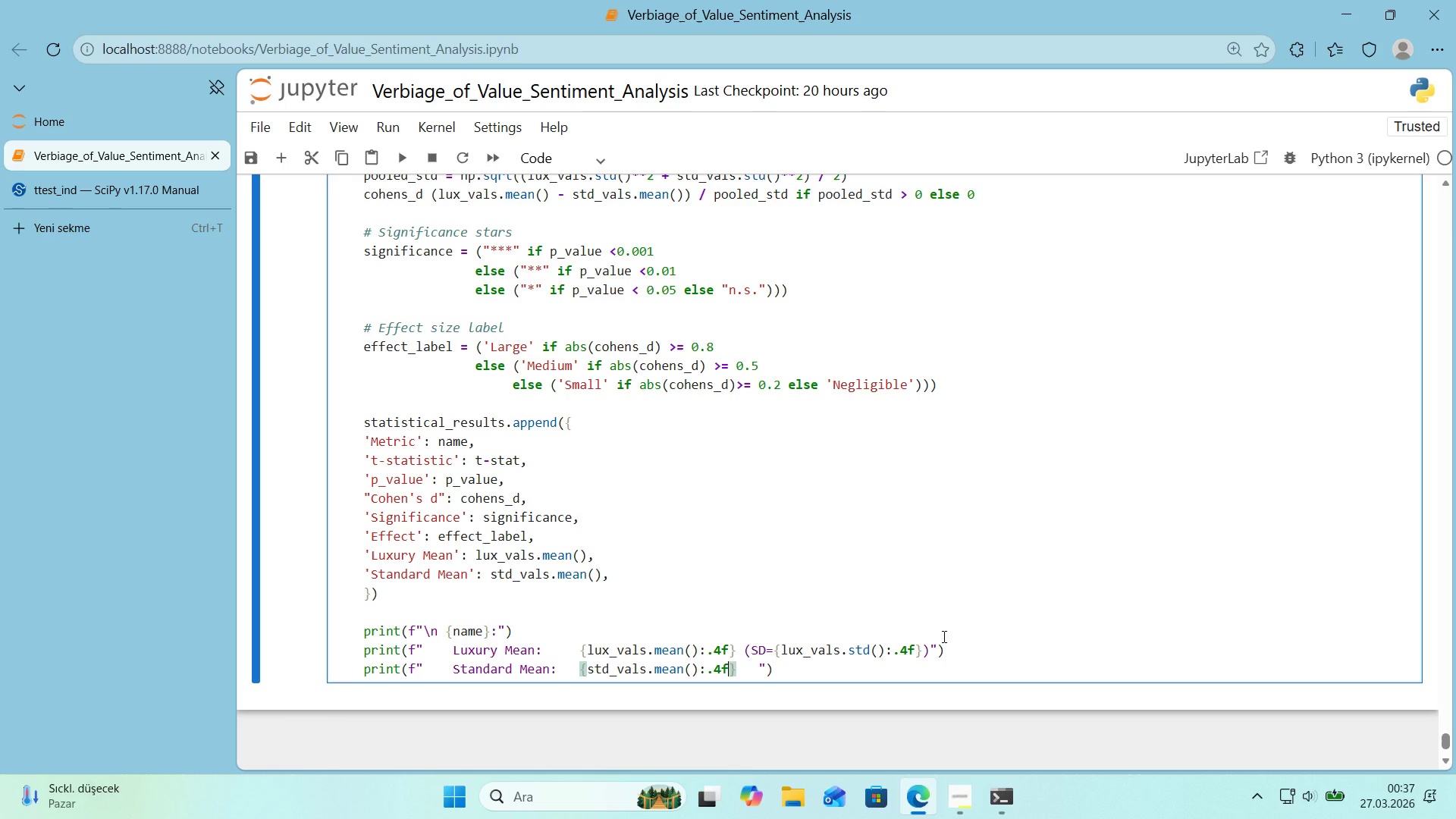 
key(ArrowRight)
 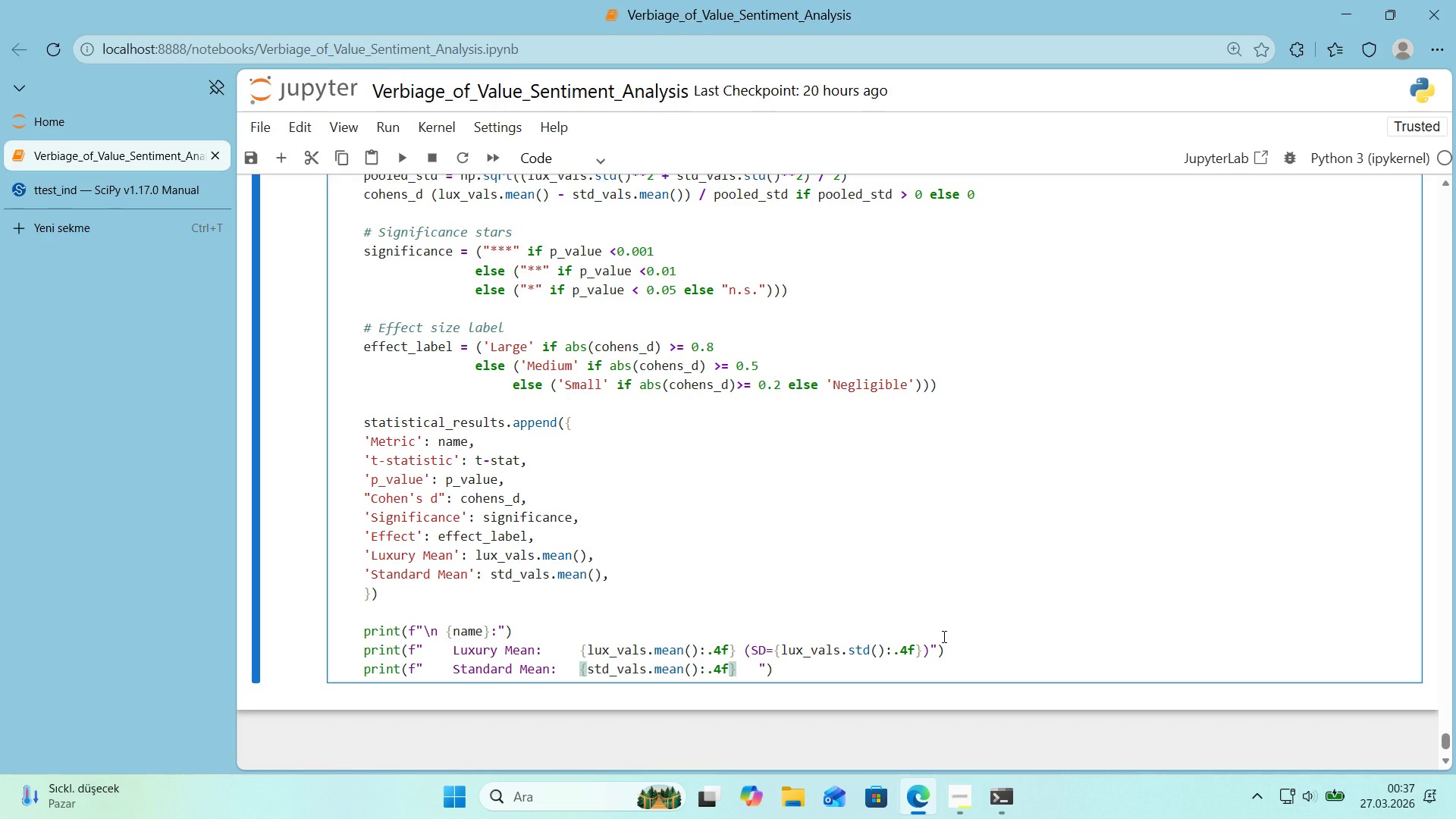 
type(  )
key(Backspace)
type(*()
 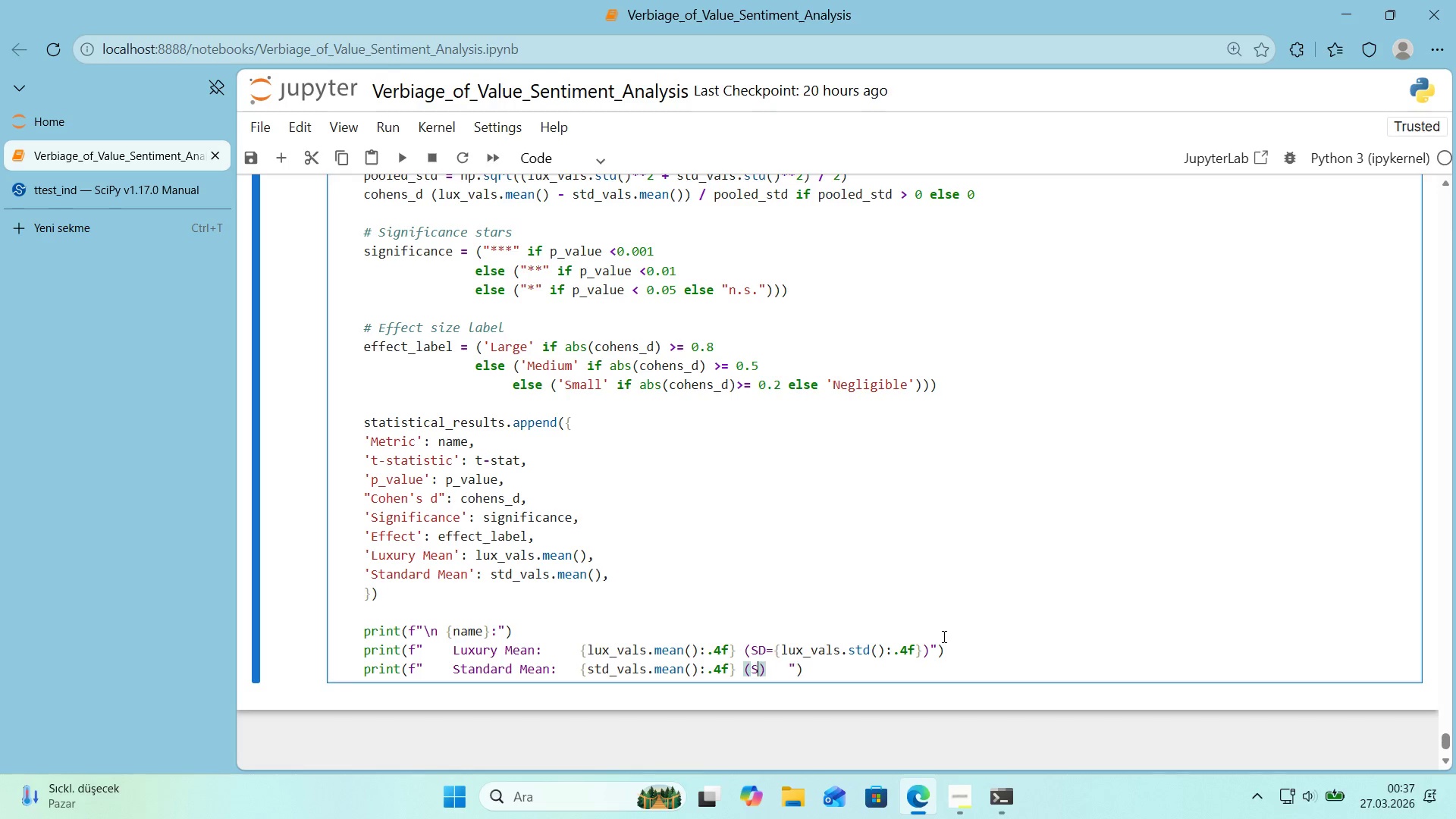 
 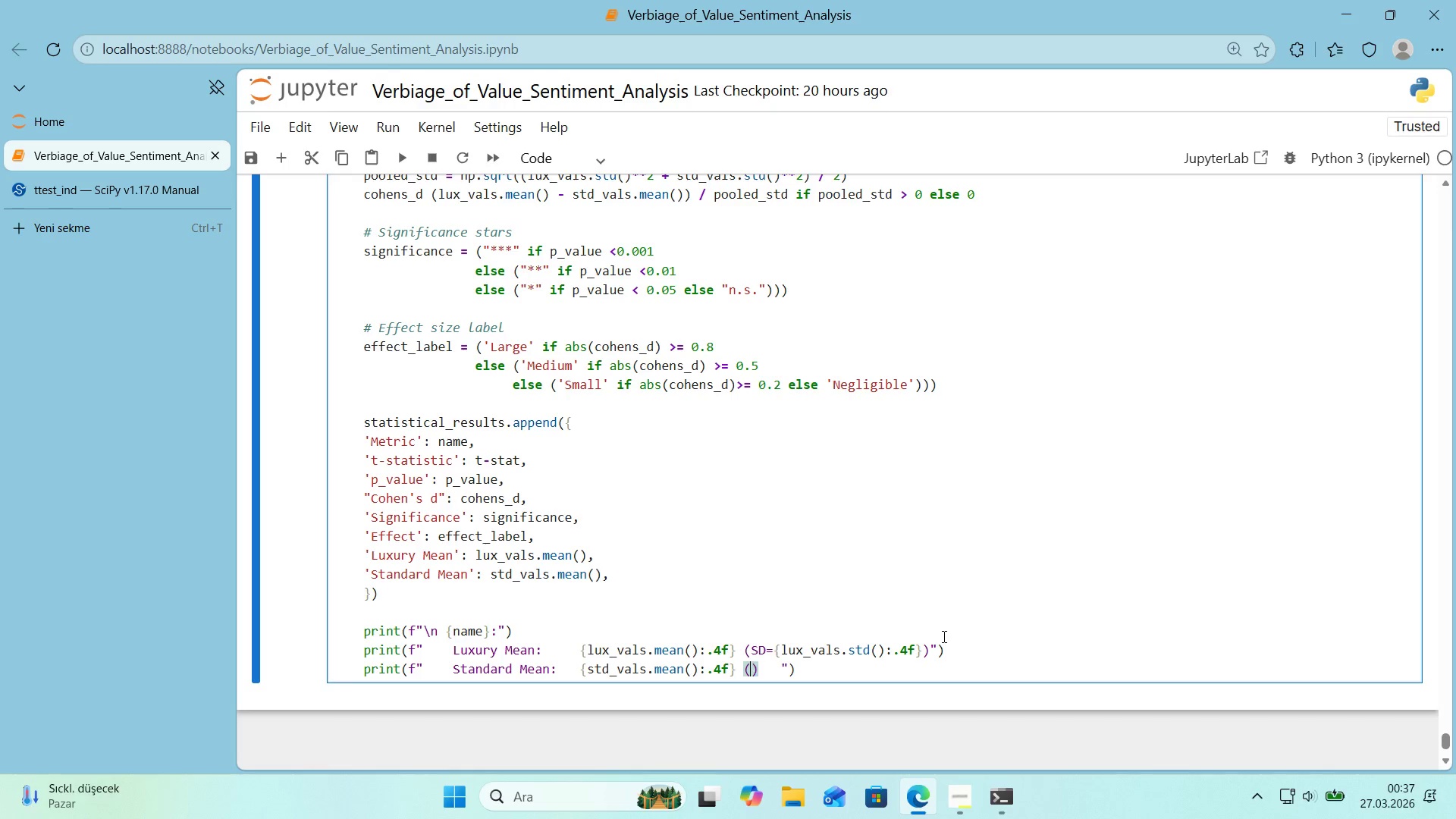 
key(ArrowLeft)
 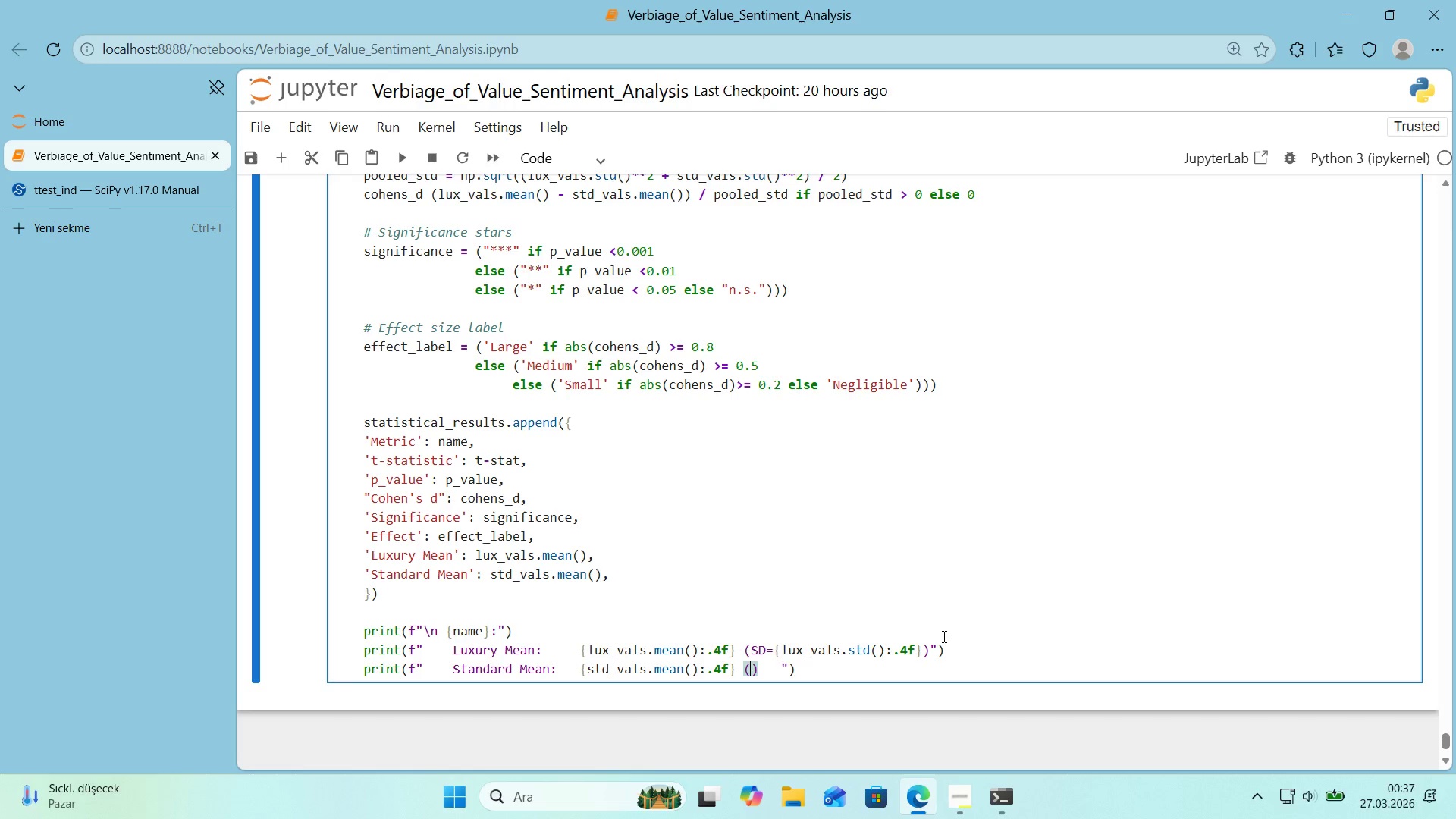 
type(SD))
 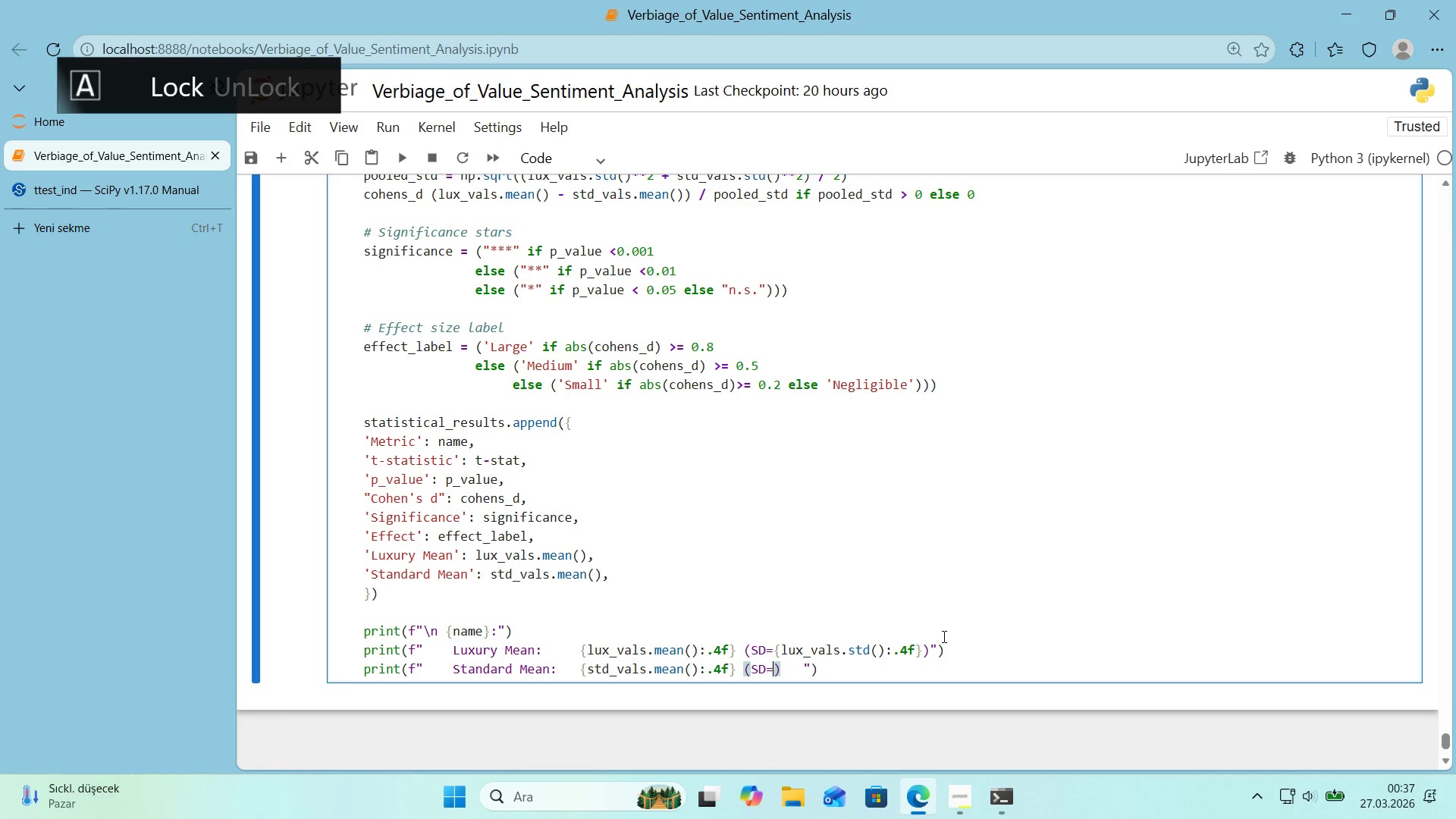 
key(Alt+Control+7)
 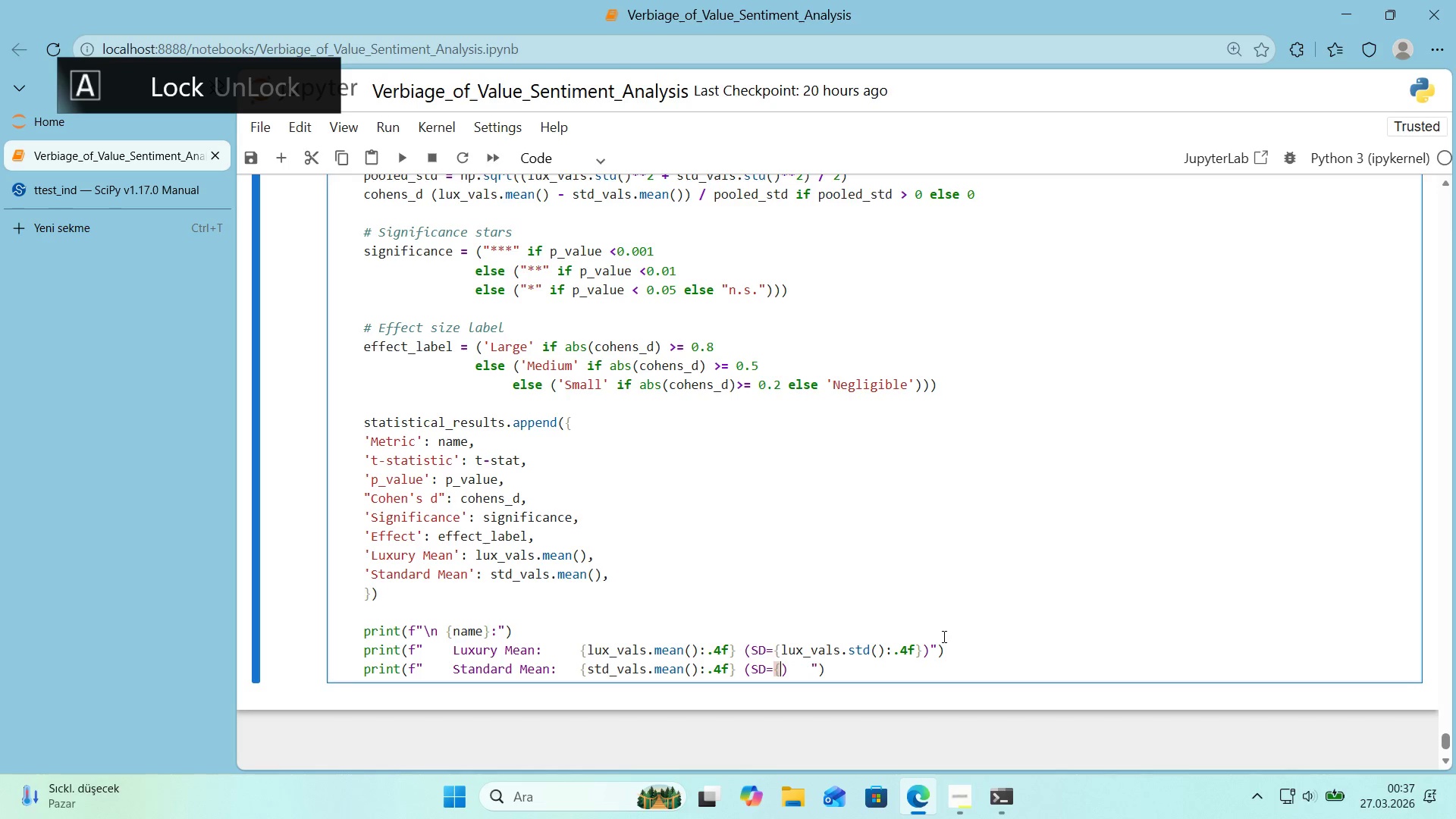 
key(Alt+Control+0)
 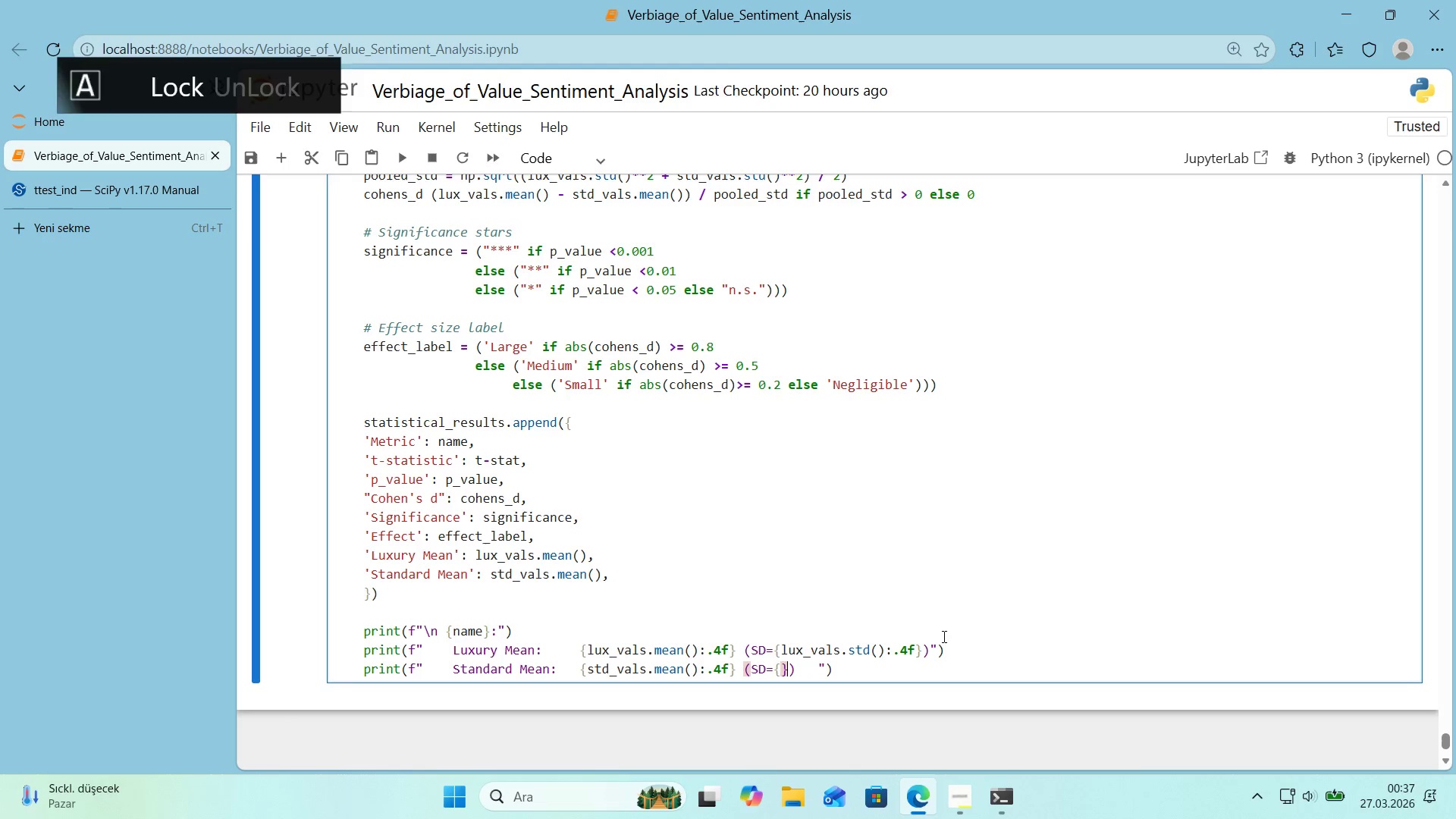 
key(ArrowLeft)
 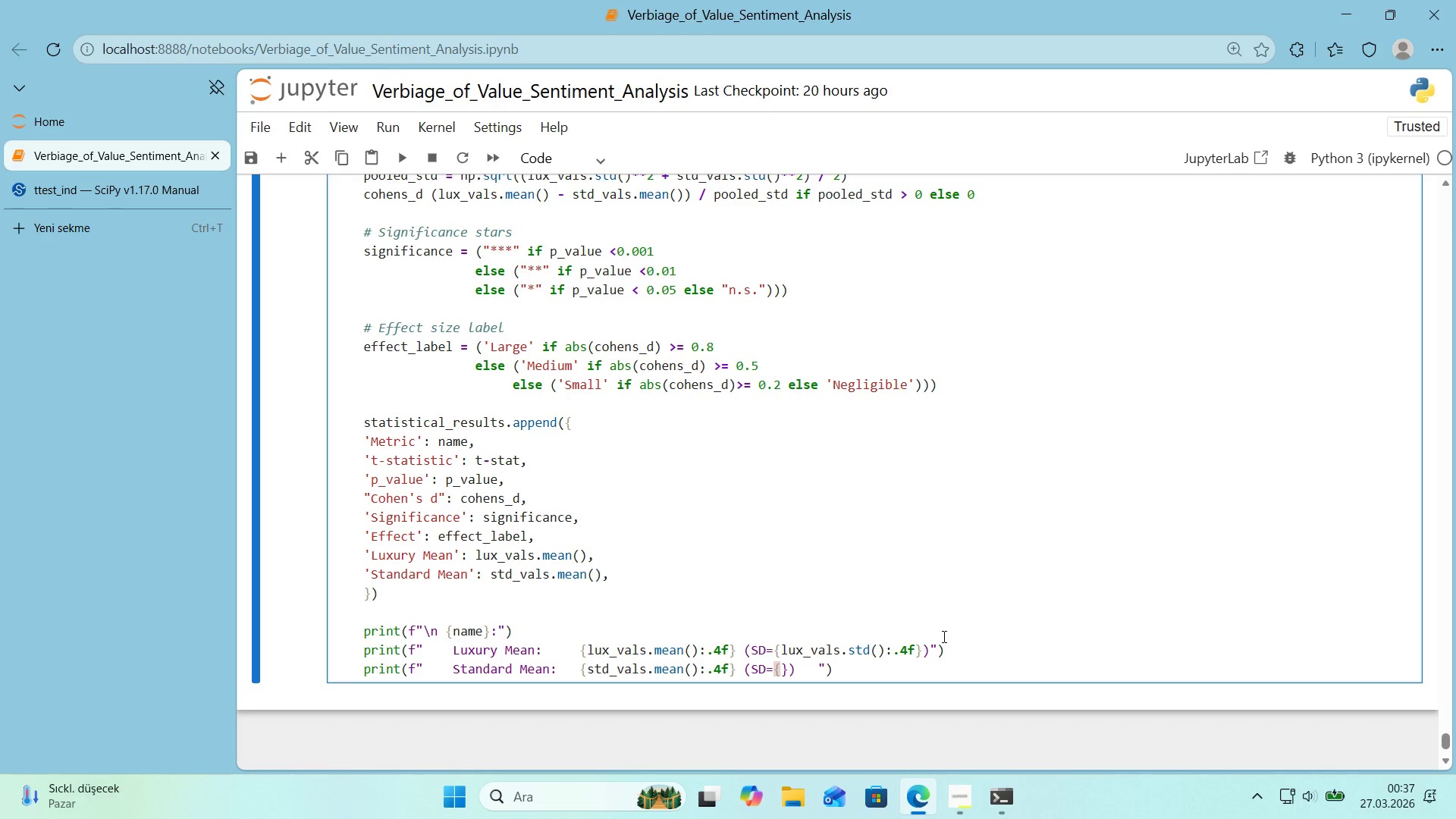 
wait(7.12)
 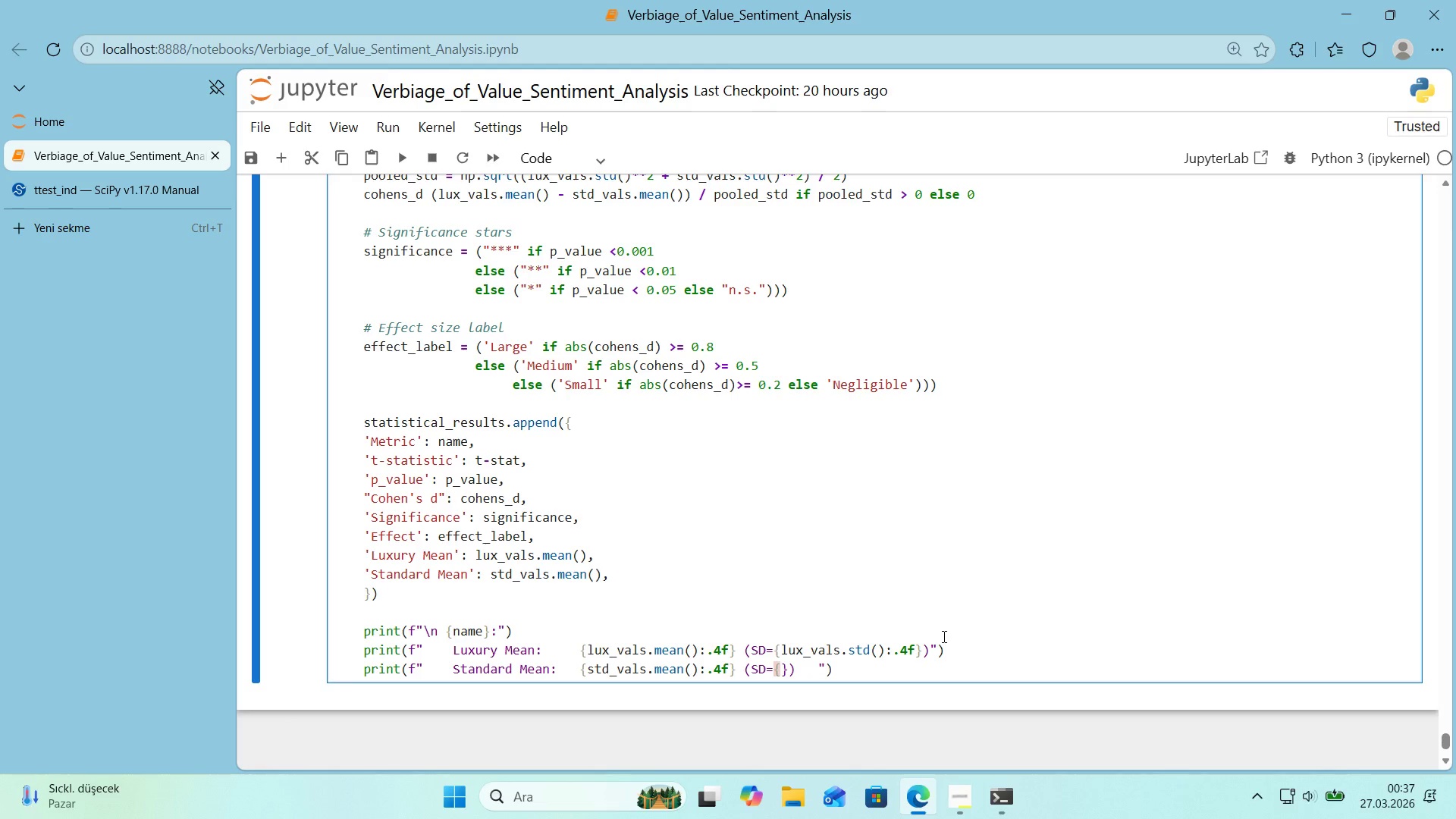 
type(STD_VALS.ST)
key(Backspace)
key(Backspace)
key(Backspace)
key(Backspace)
key(Backspace)
key(Backspace)
key(Backspace)
key(Backspace)
key(Backspace)
key(Backspace)
key(Backspace)
type(std_vals.std*(>.4f)
 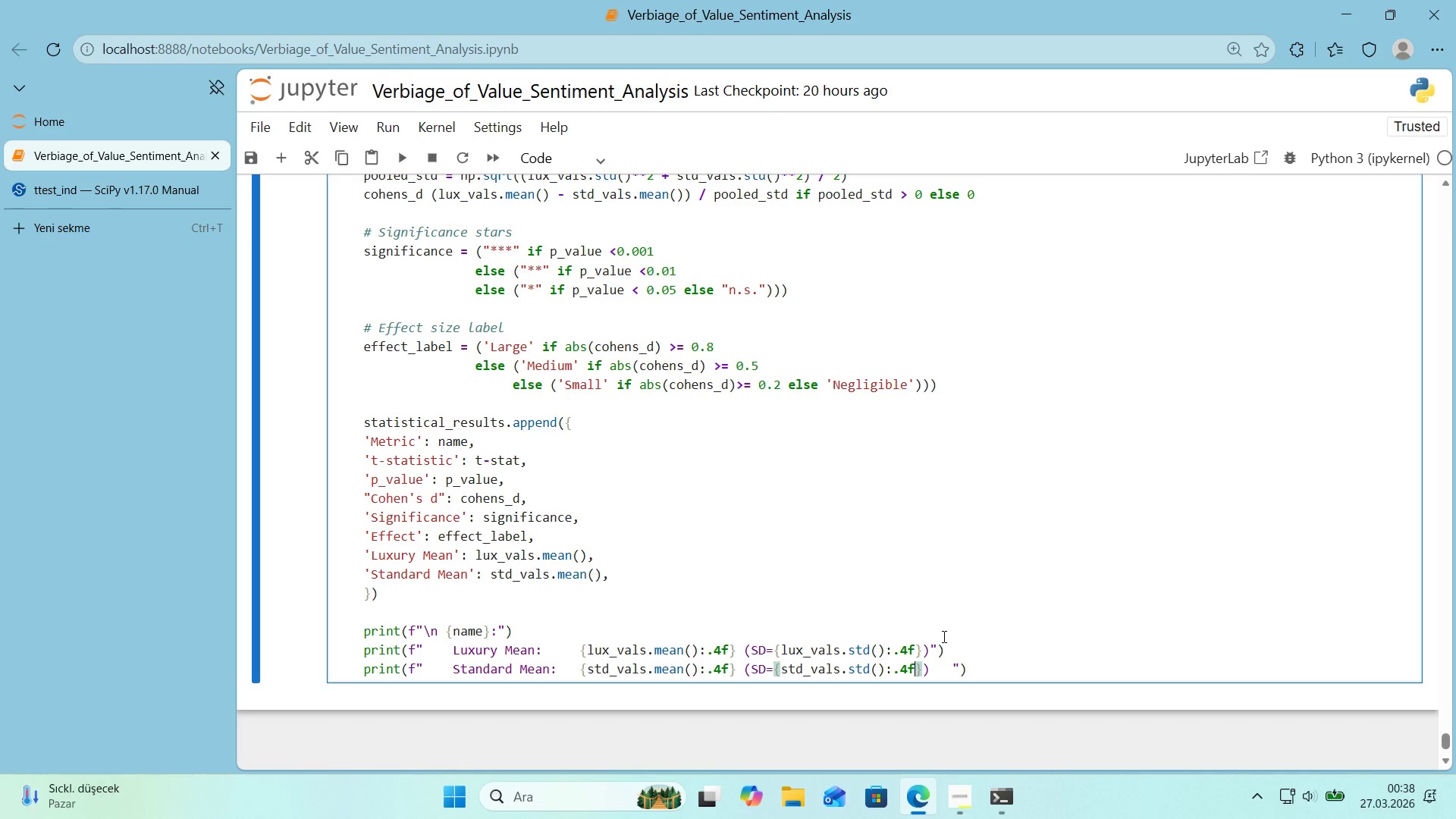 
key(ArrowRight)
 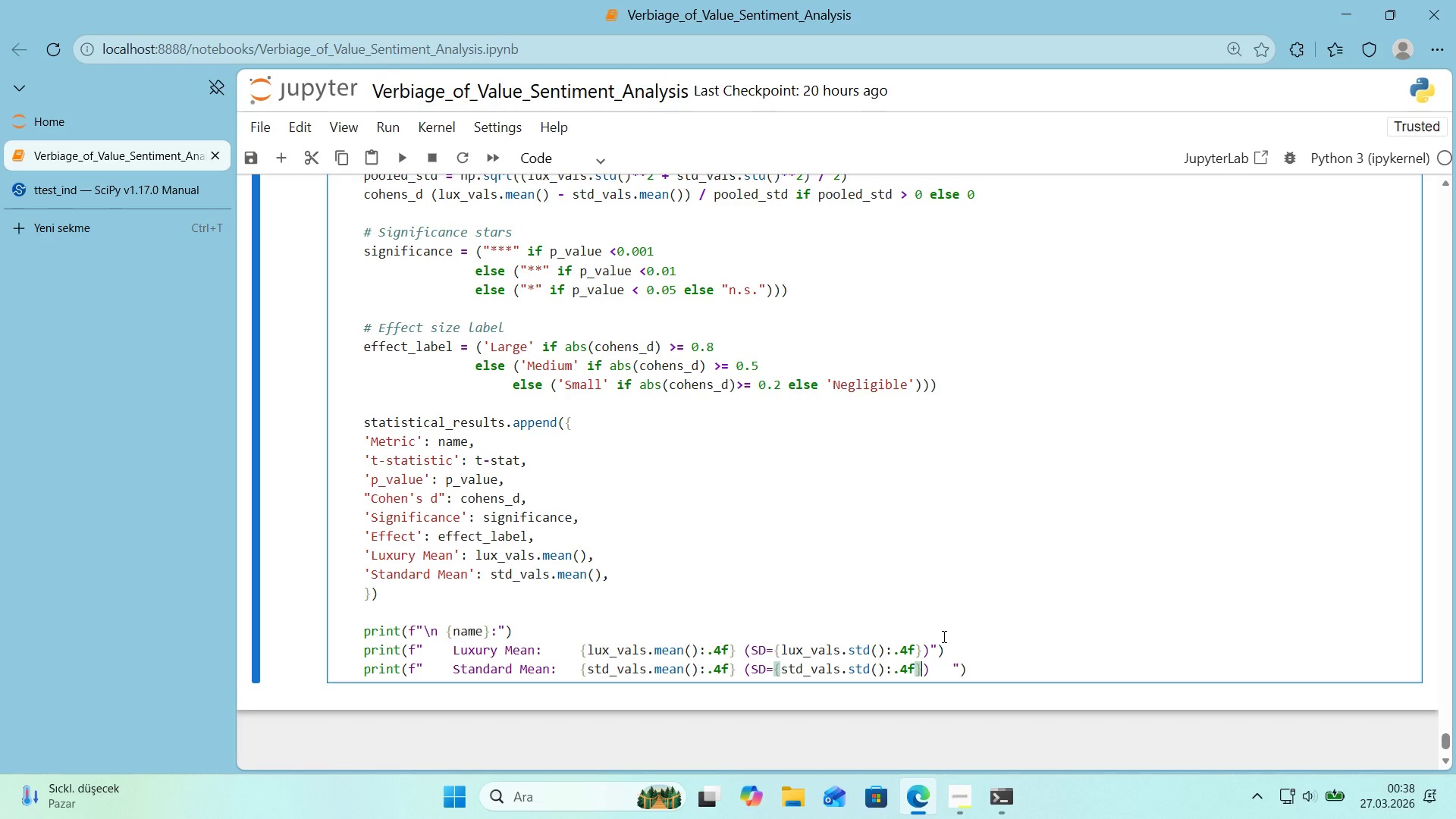 
key(ArrowRight)
 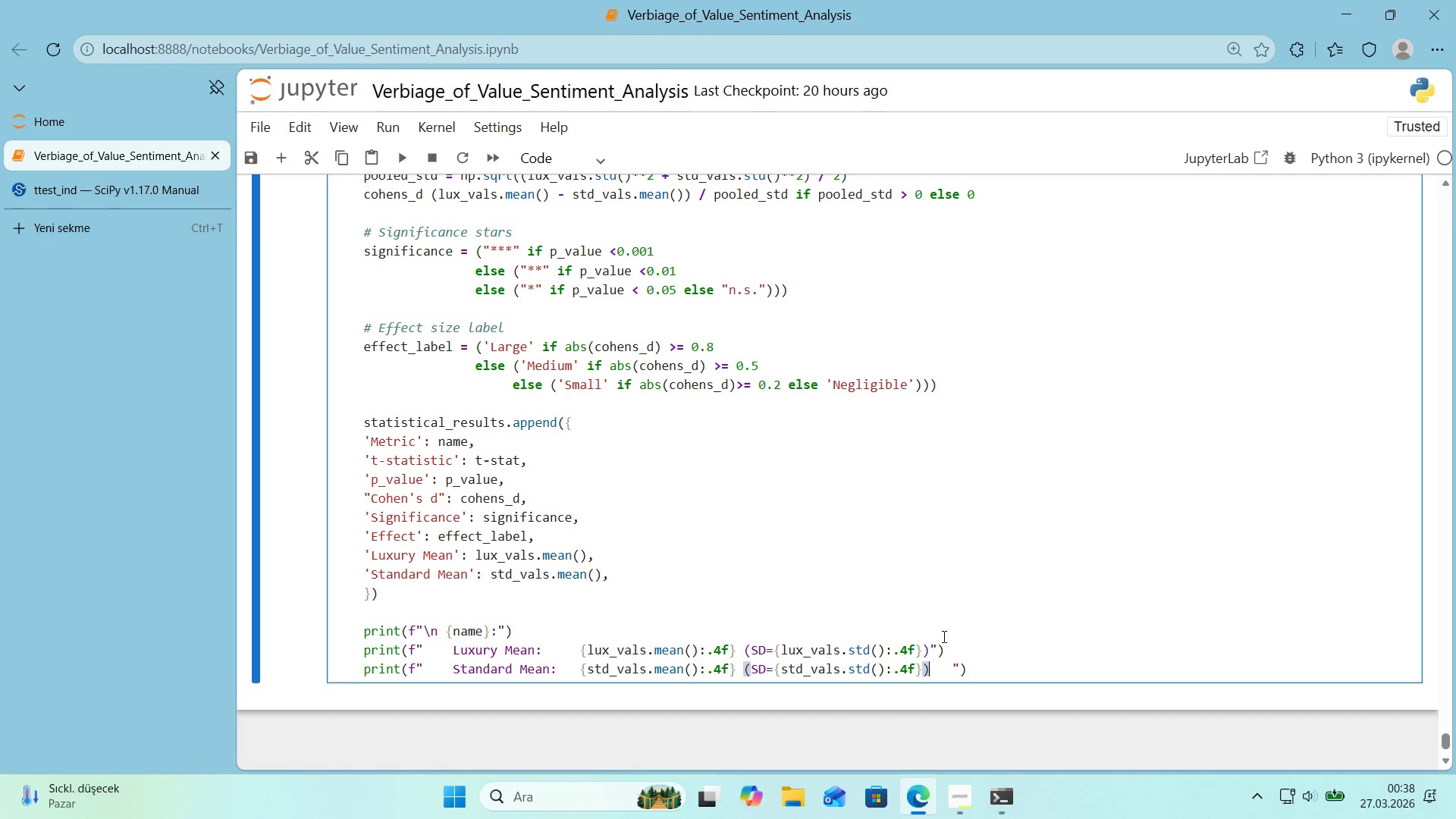 
key(Delete)
 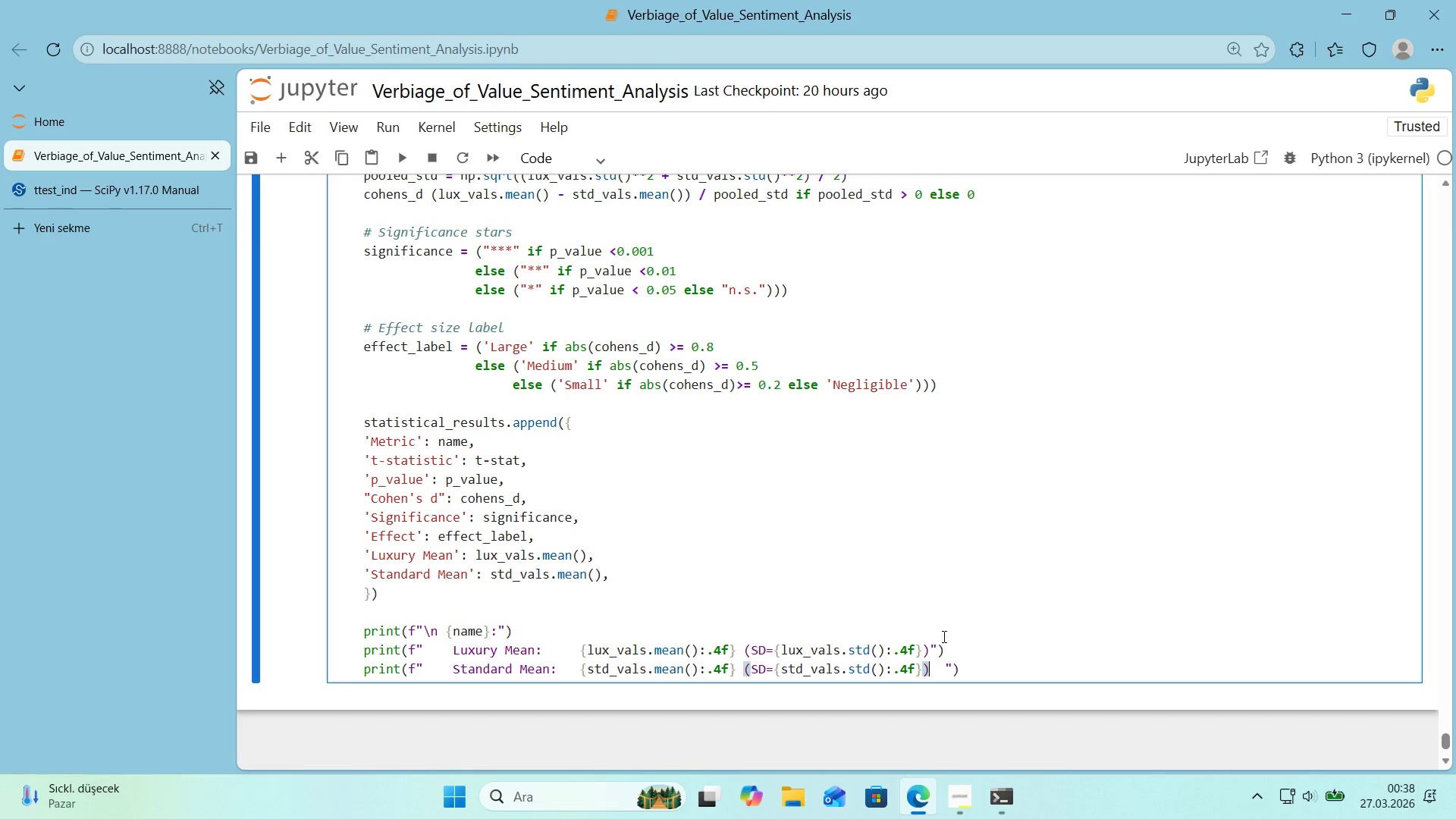 
key(Delete)
 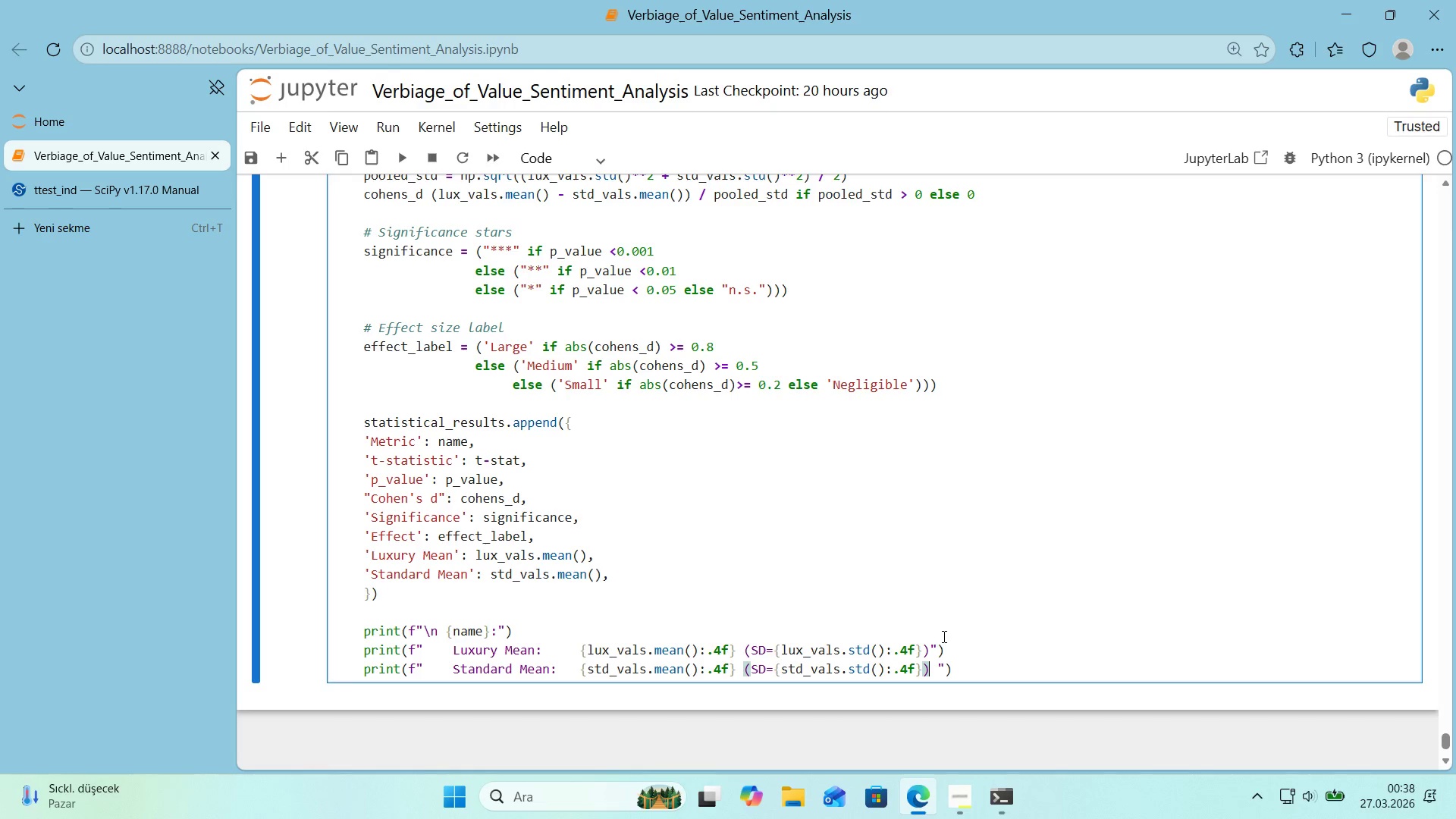 
key(Delete)
 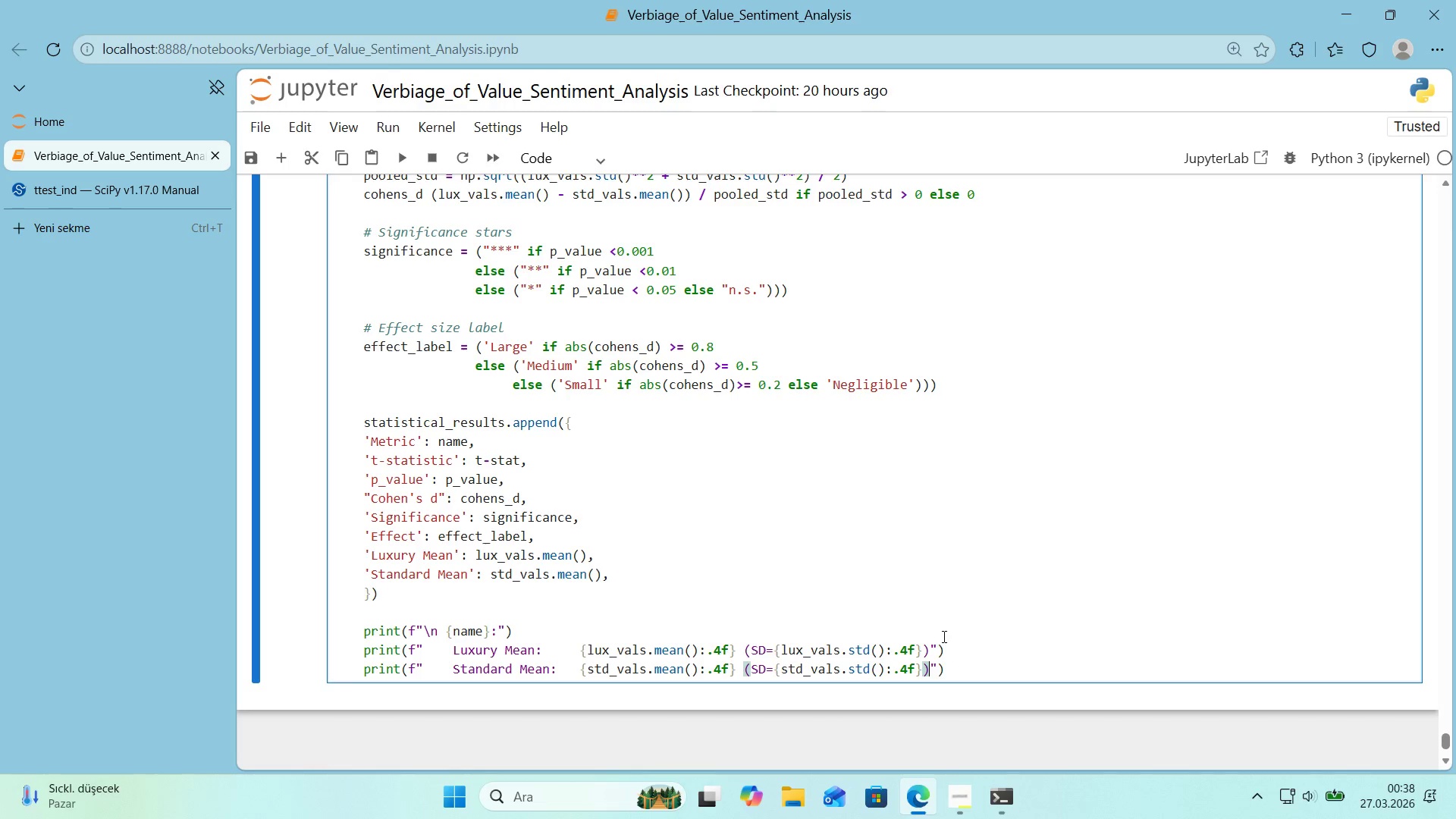 
key(Delete)
 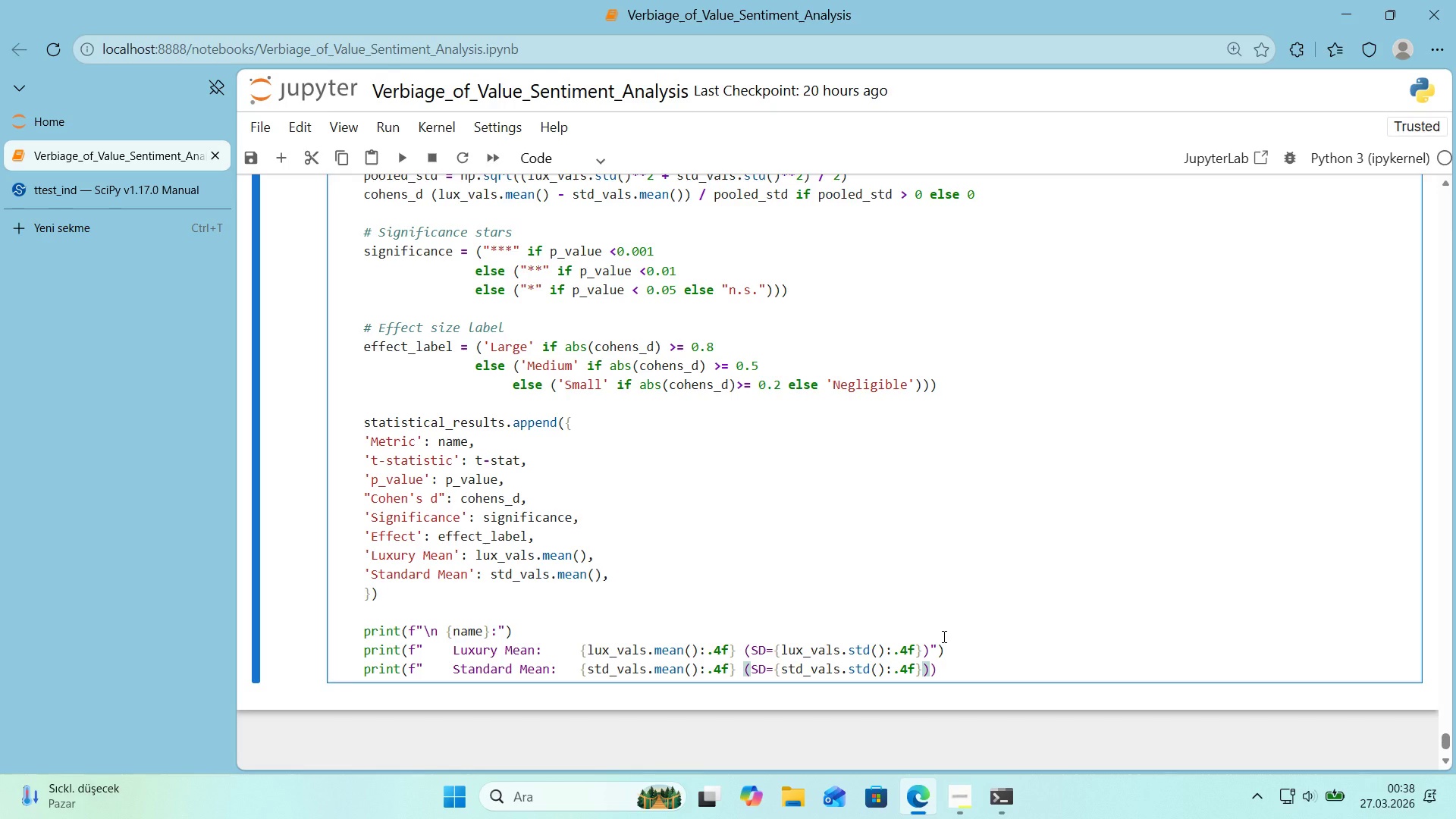 
key(Backquote)
 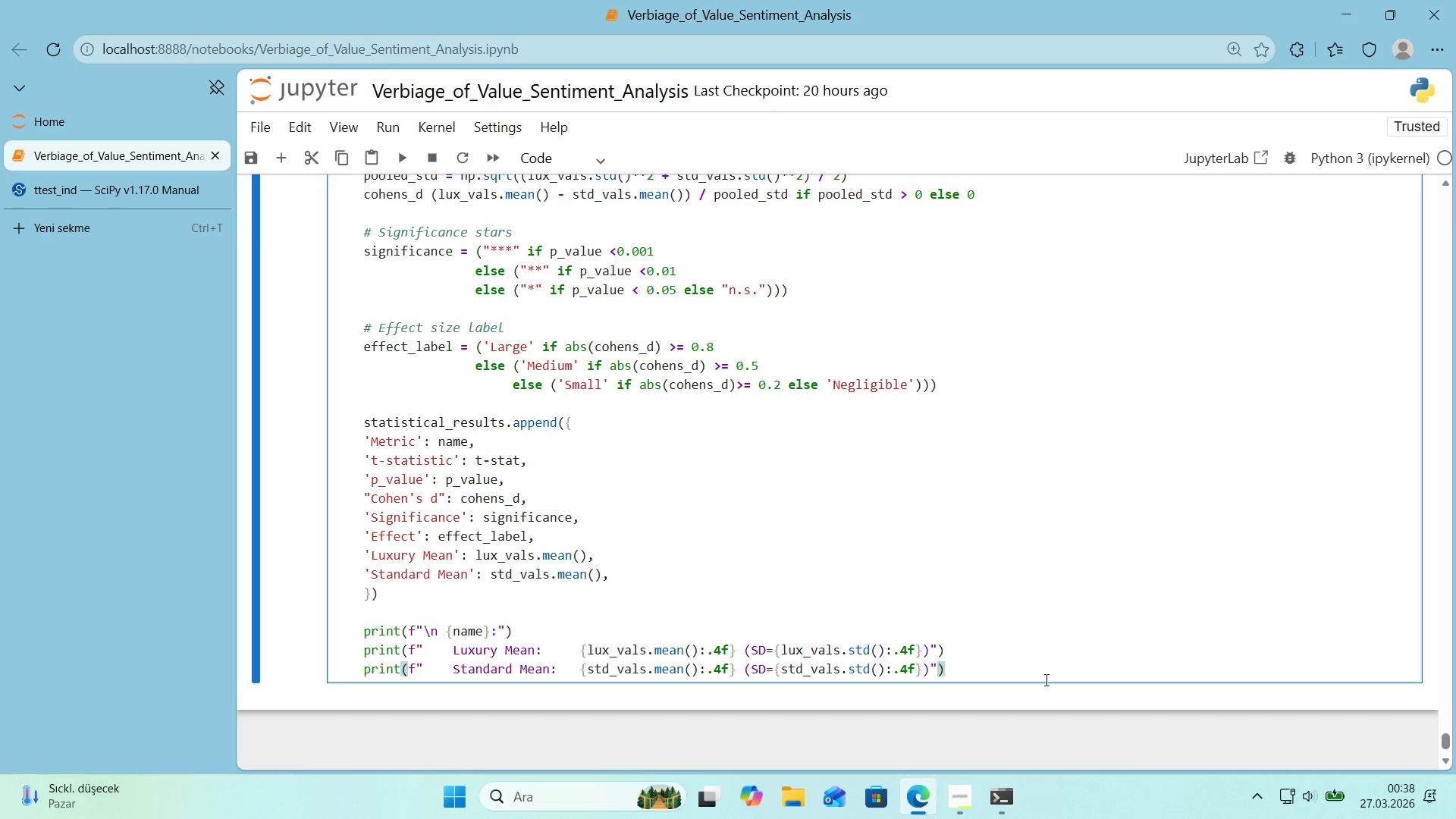 
left_click([1034, 664])
 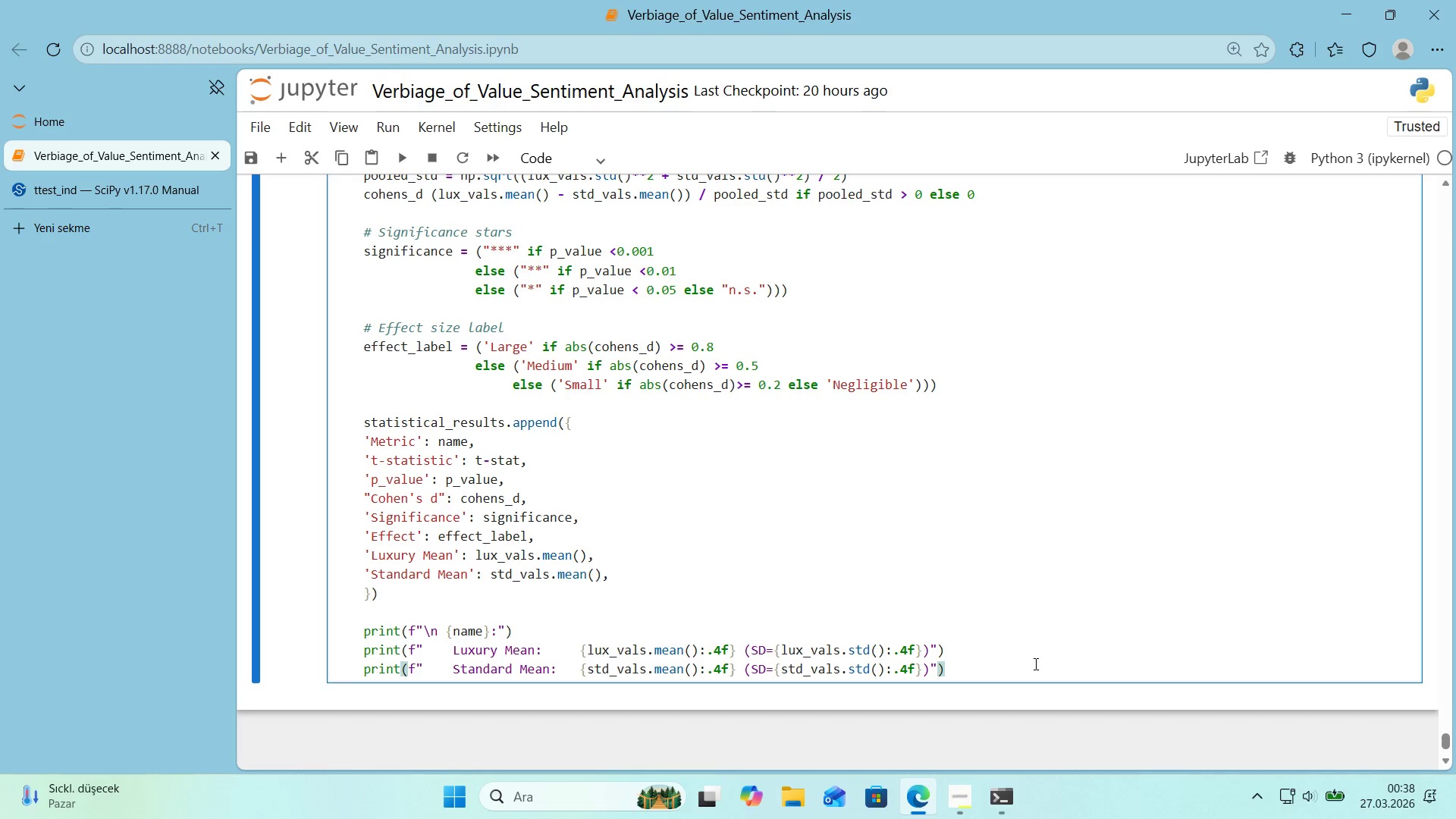 
key(Enter)
 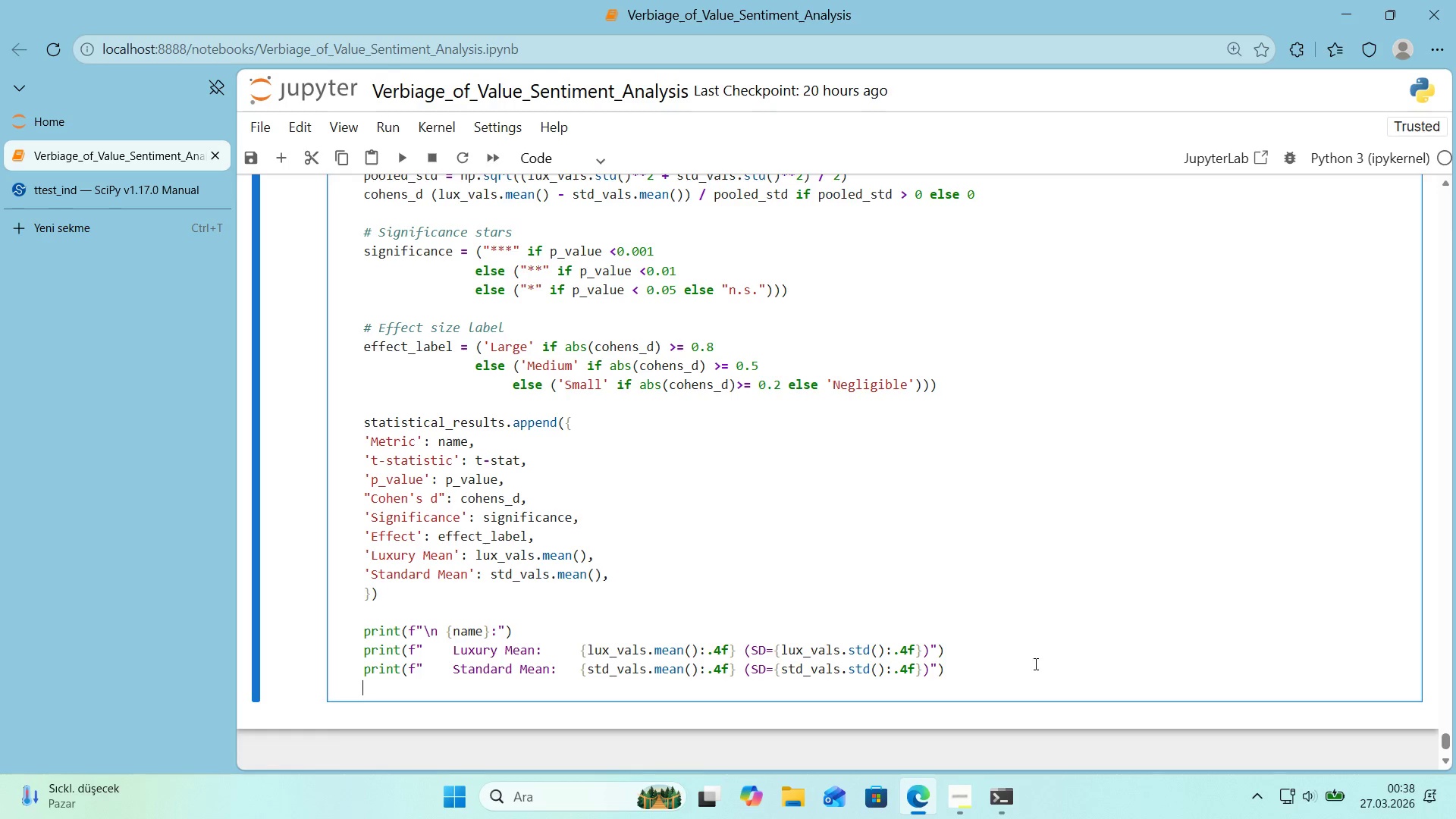 
type(pr'nt*()
 